 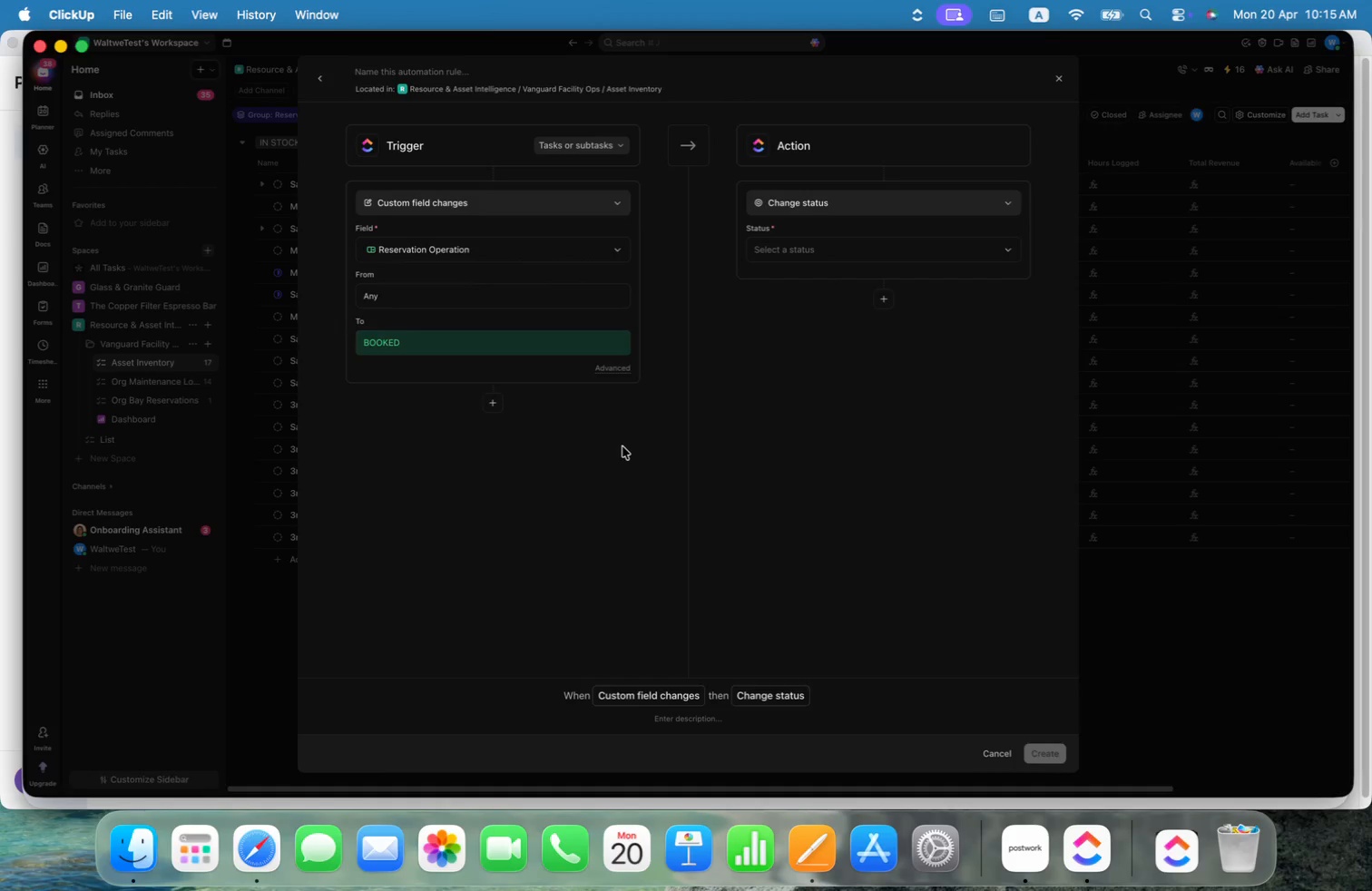 
left_click([916, 192])
 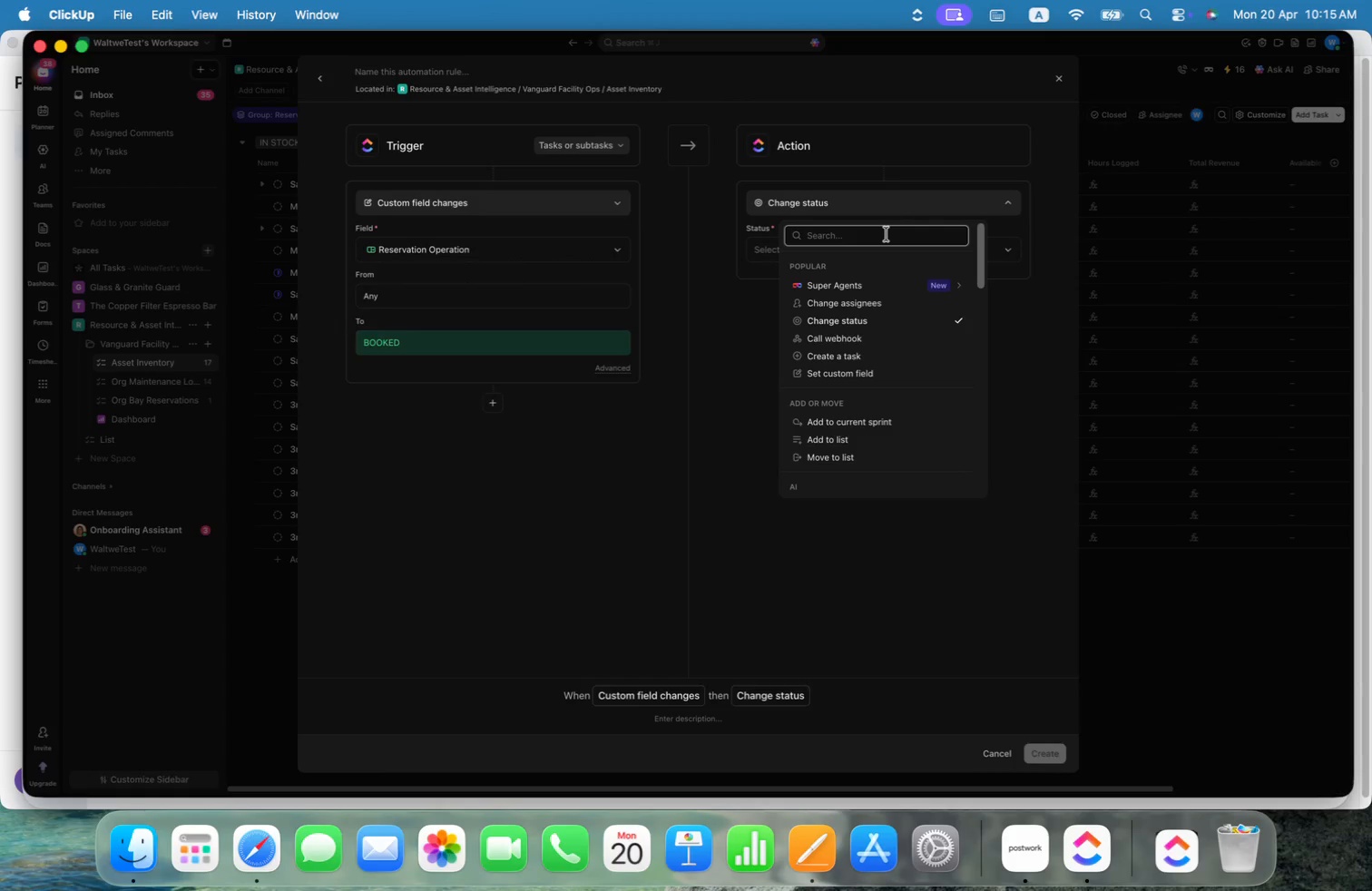 
type(set)
 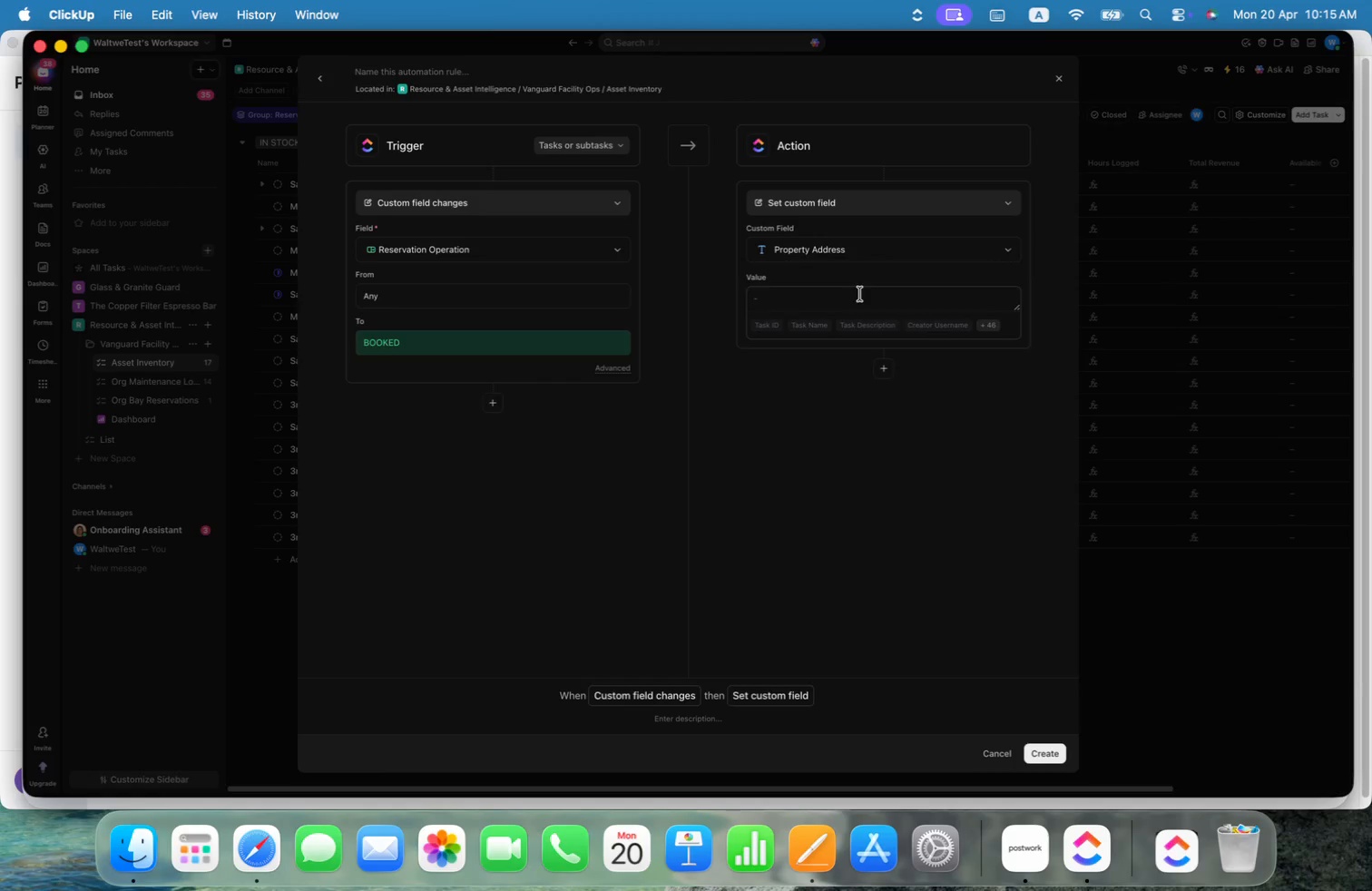 
left_click([919, 250])
 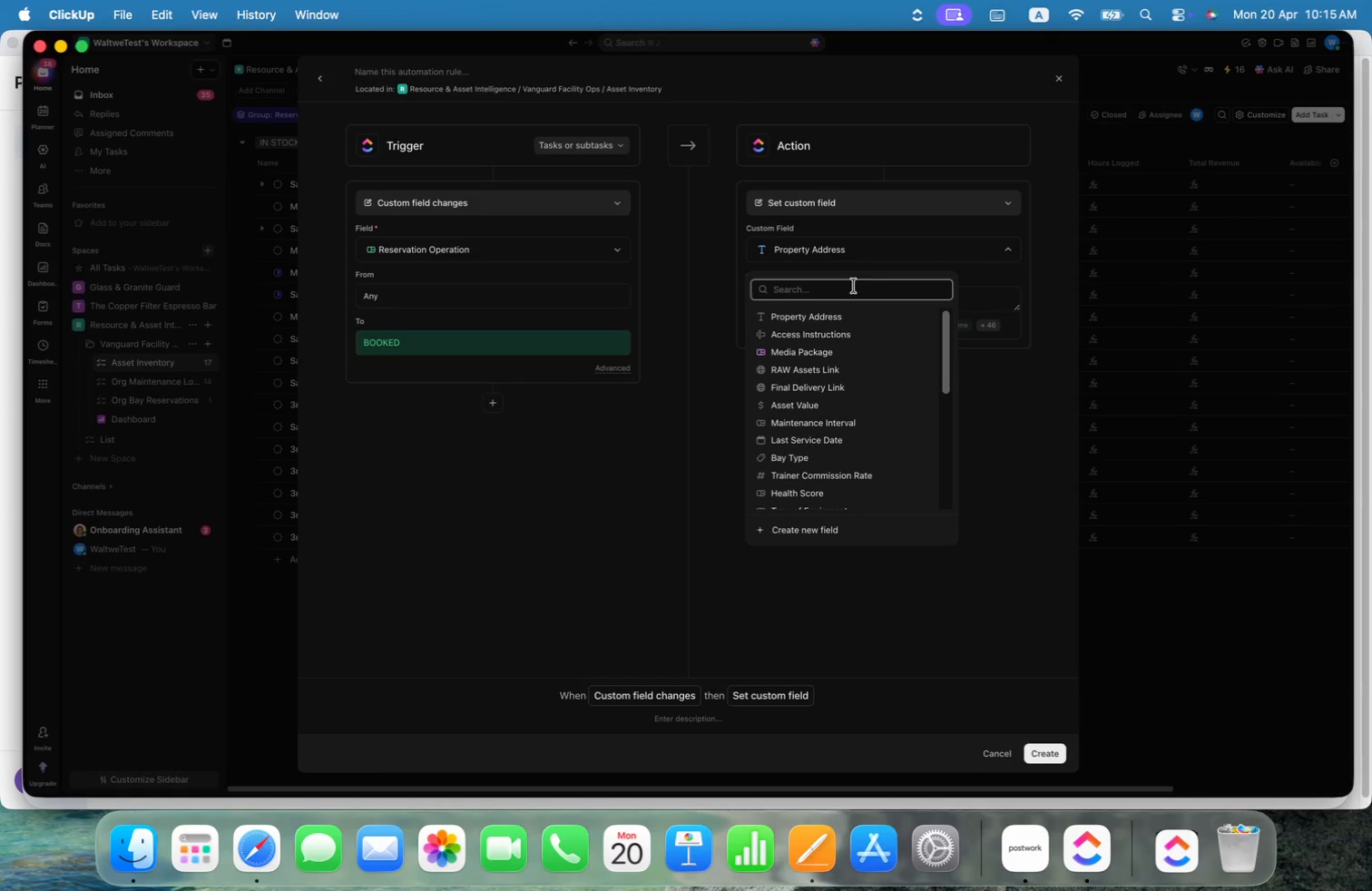 
left_click_drag(start_coordinate=[950, 357], to_coordinate=[956, 453])
 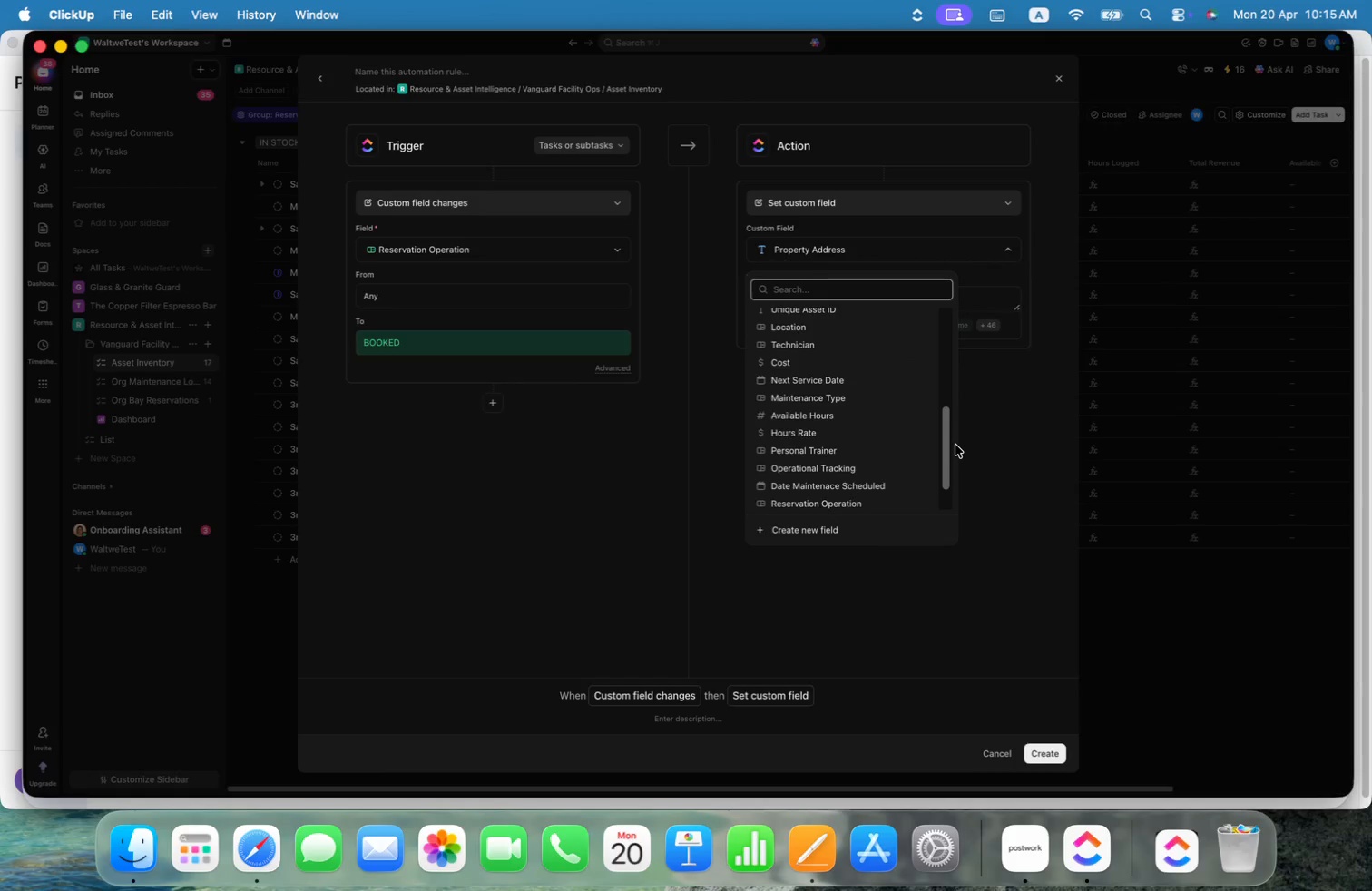 
type(da)
 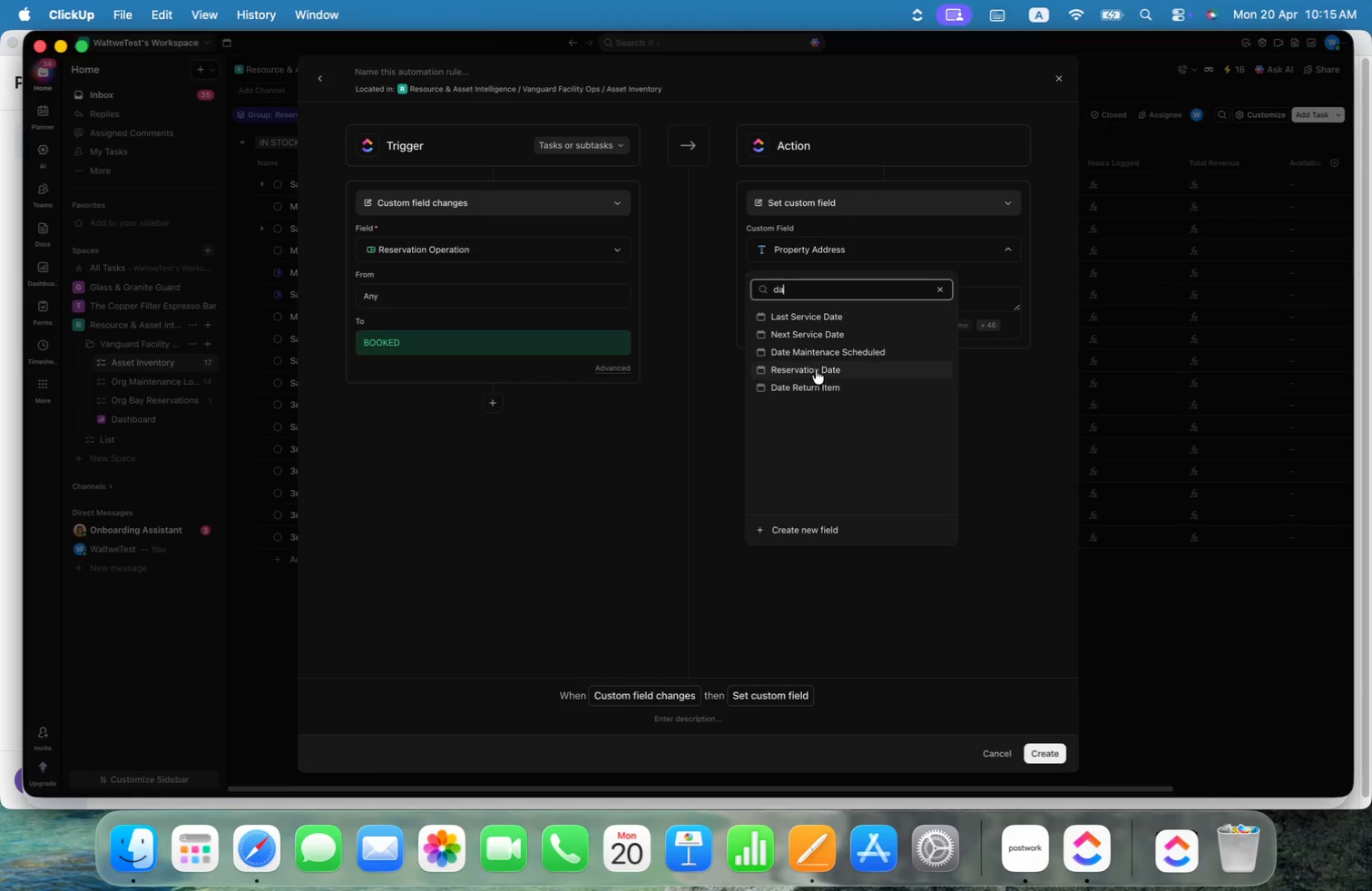 
left_click([816, 369])
 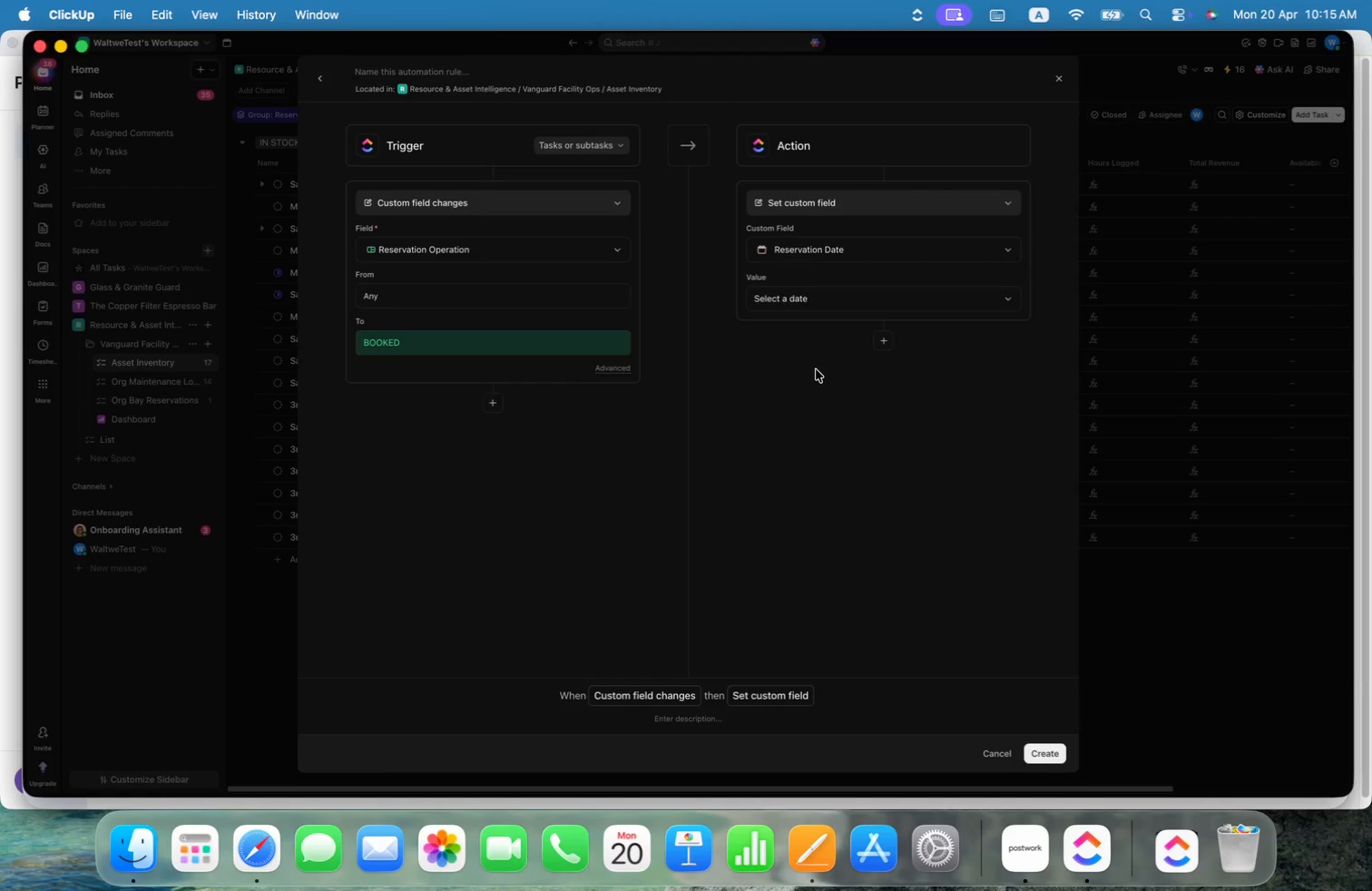 
wait(9.1)
 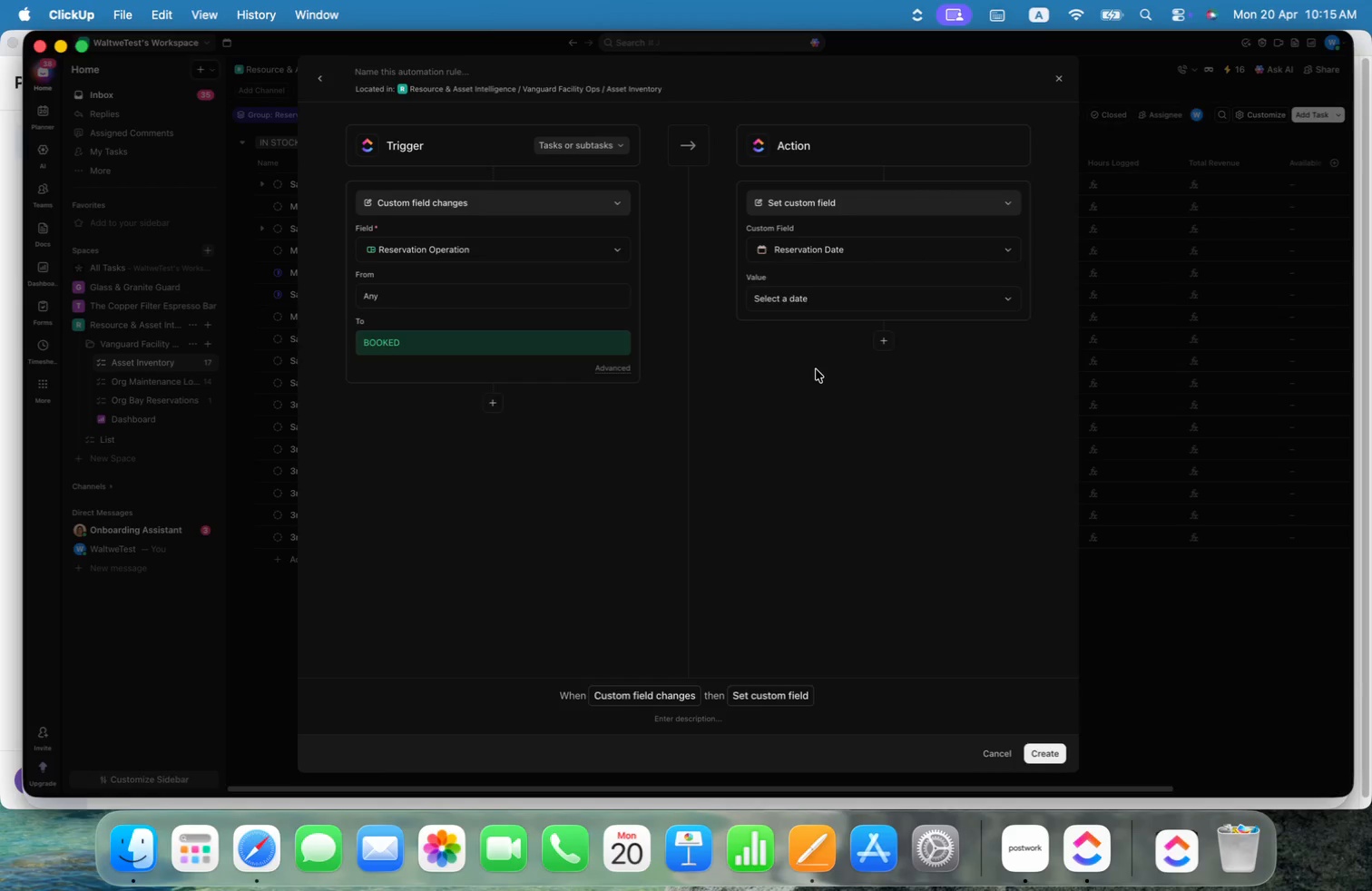 
left_click([981, 293])
 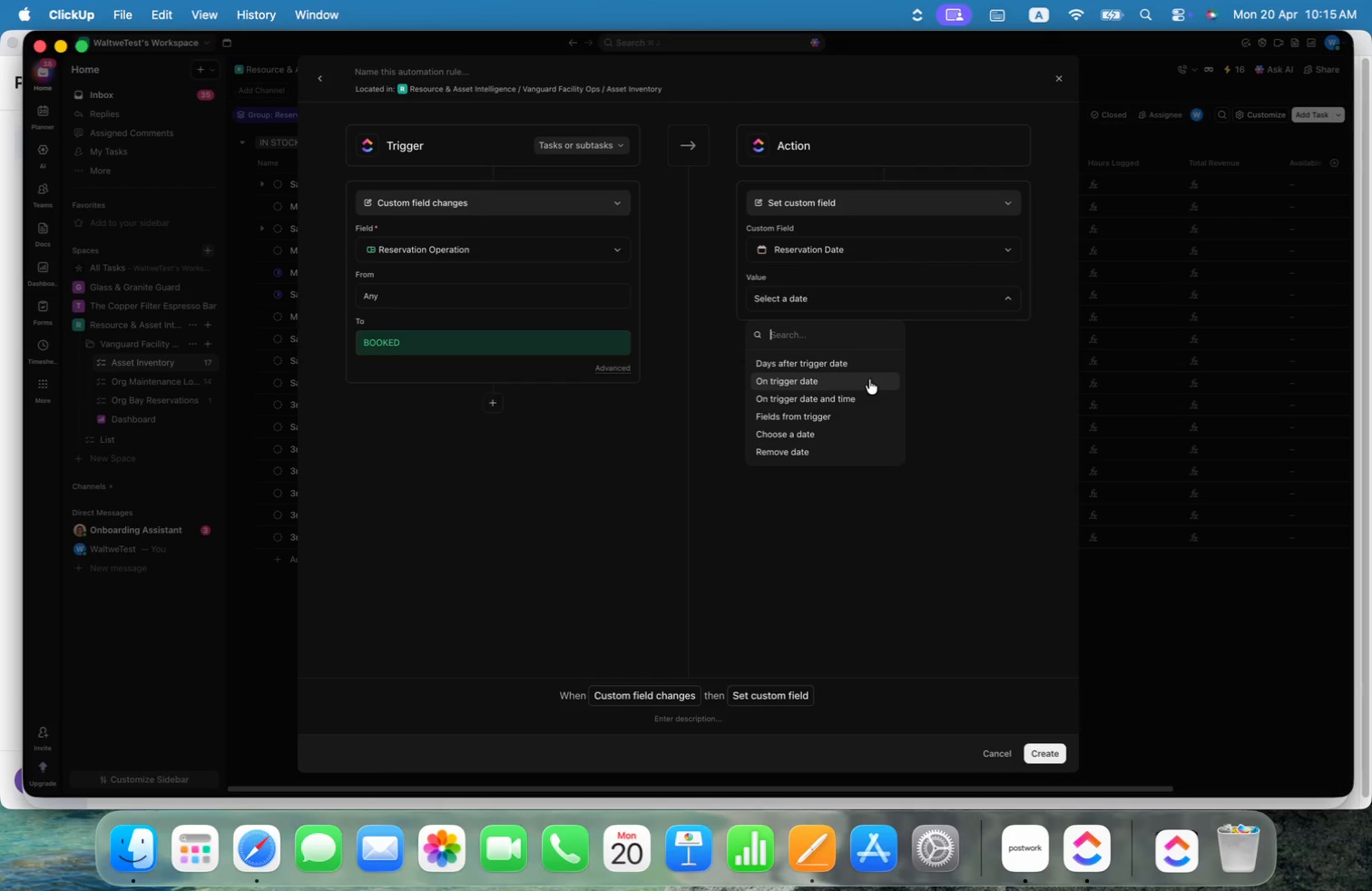 
wait(10.85)
 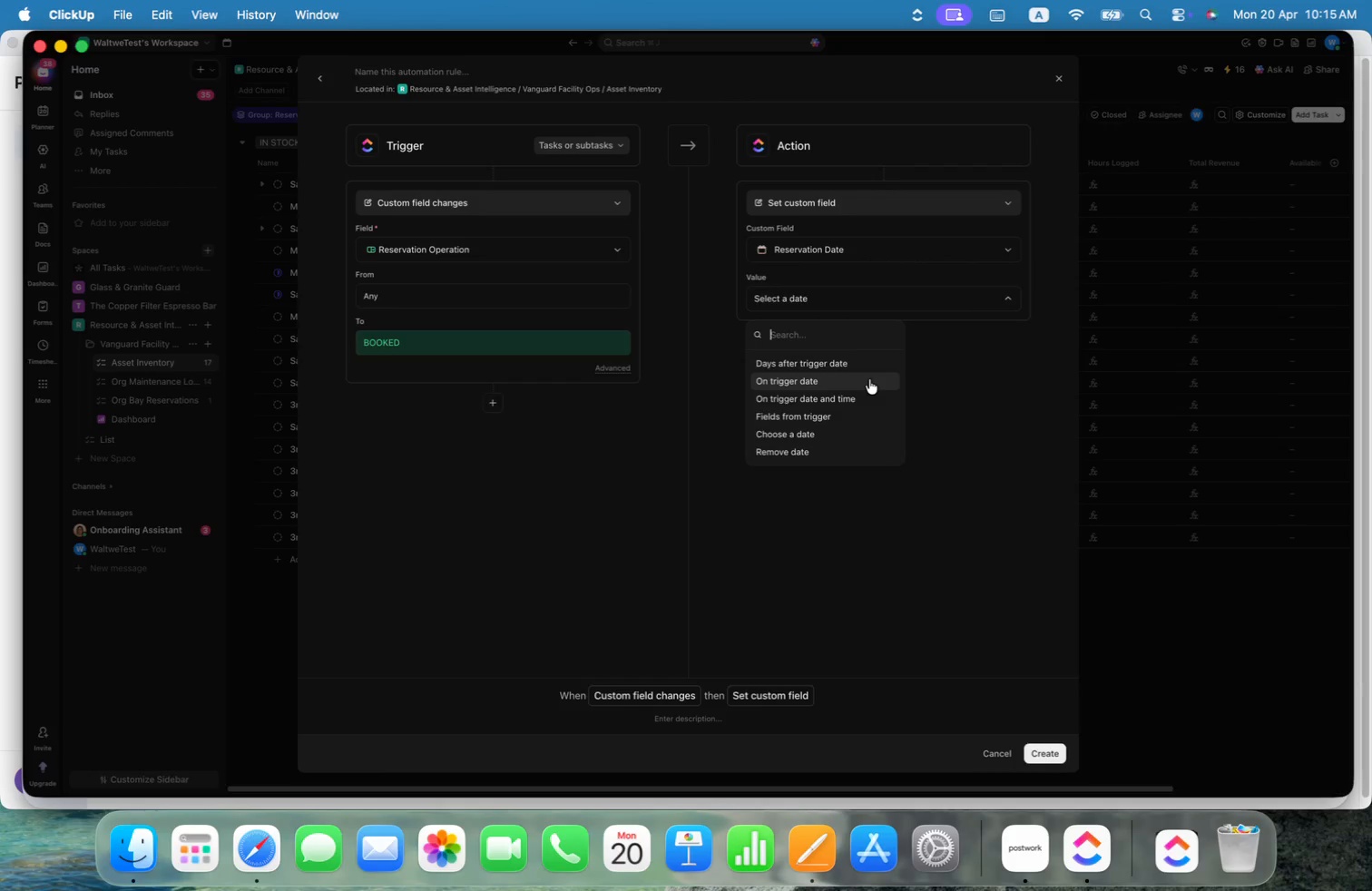 
left_click([839, 327])
 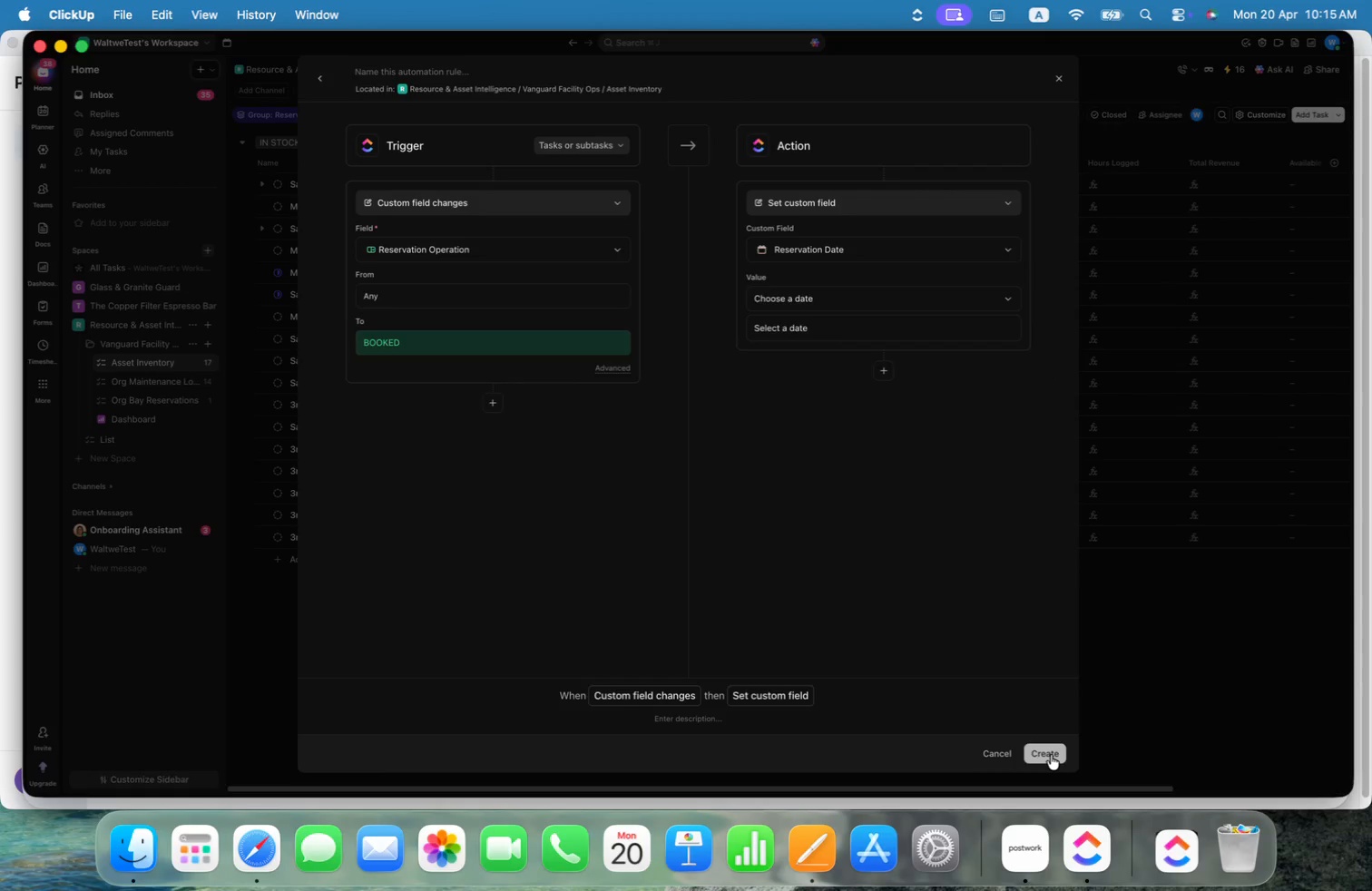 
wait(10.62)
 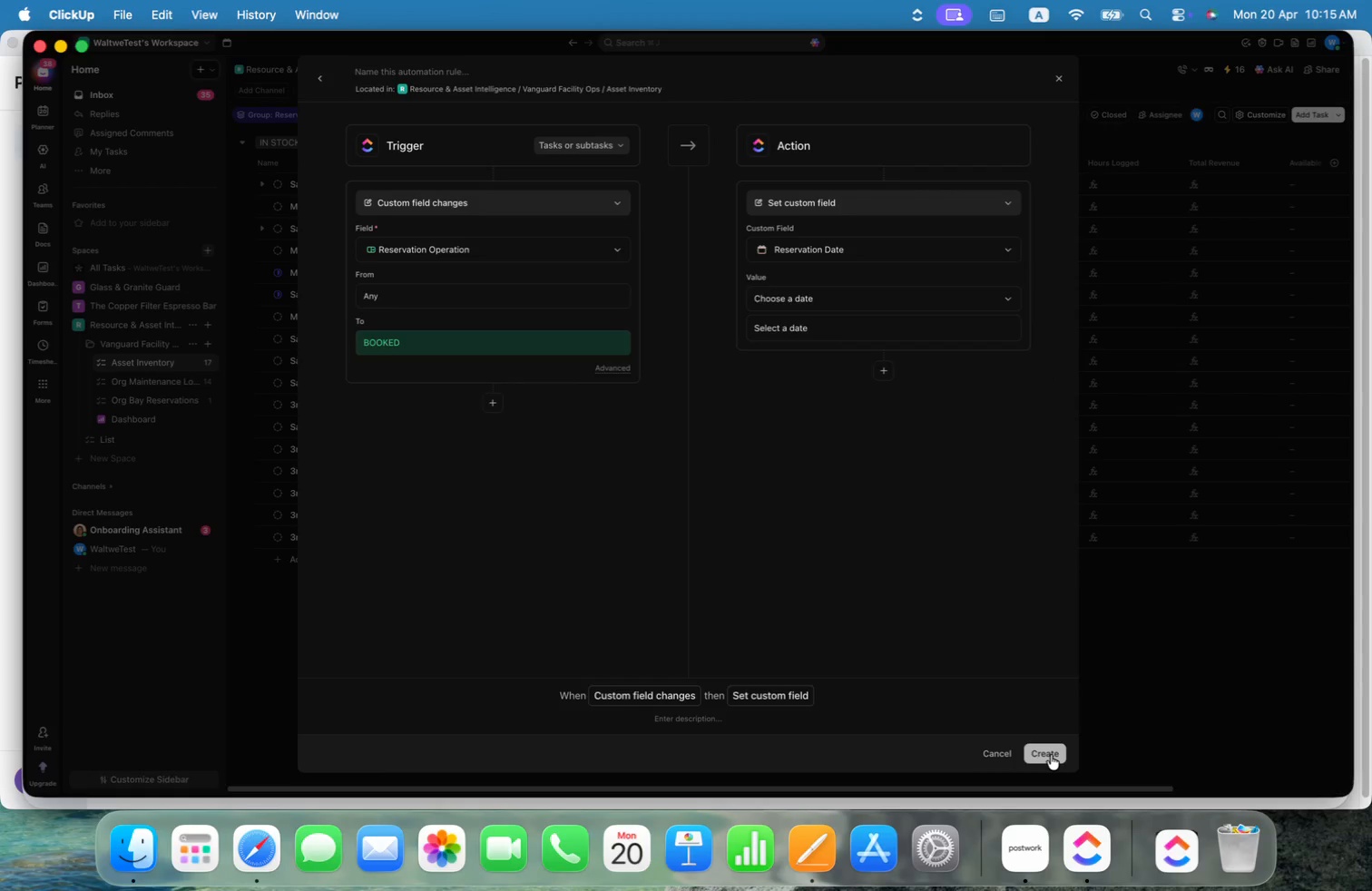 
left_click([1051, 755])
 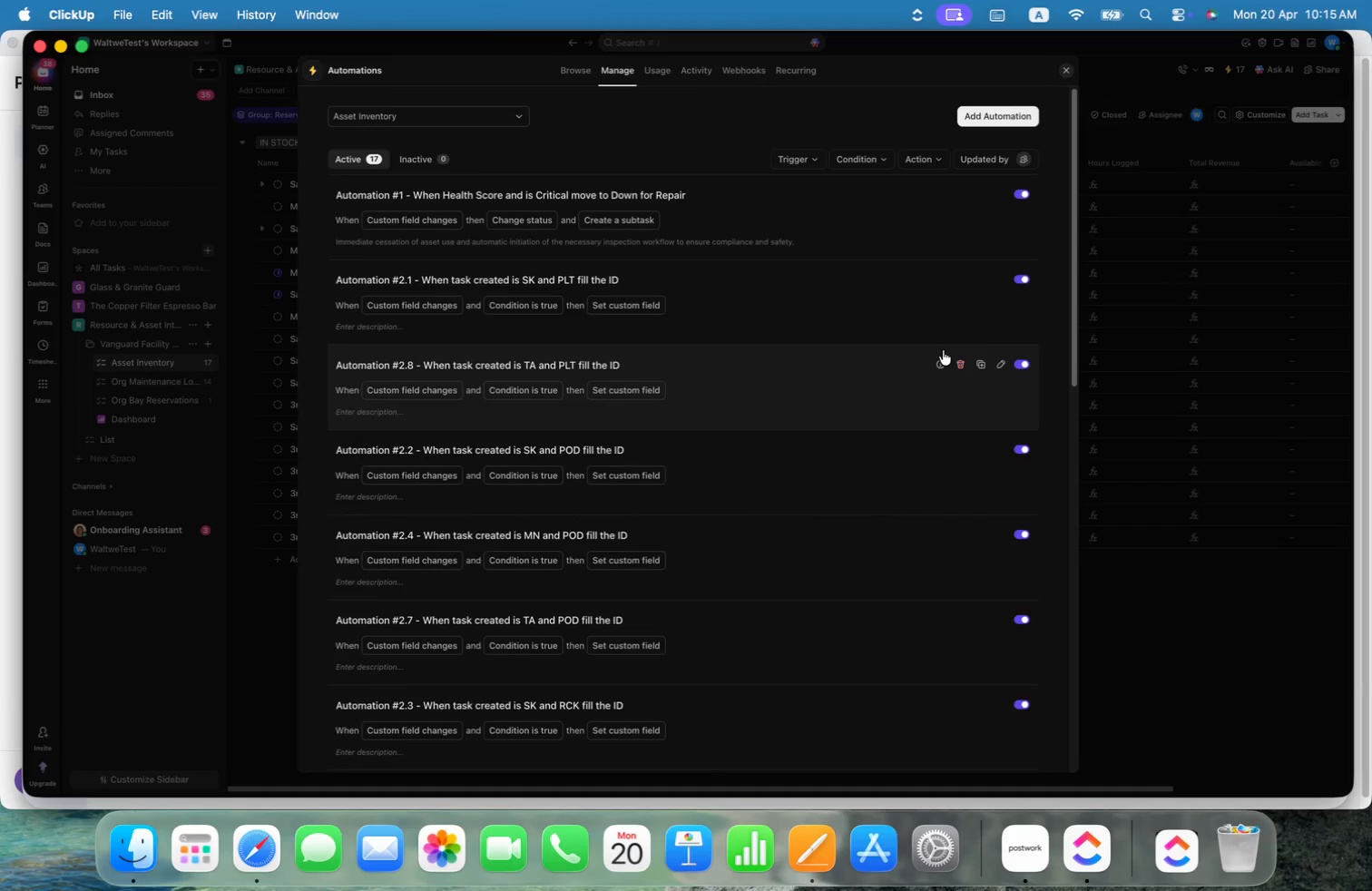 
scroll: coordinate [893, 461], scroll_direction: down, amount: 48.0
 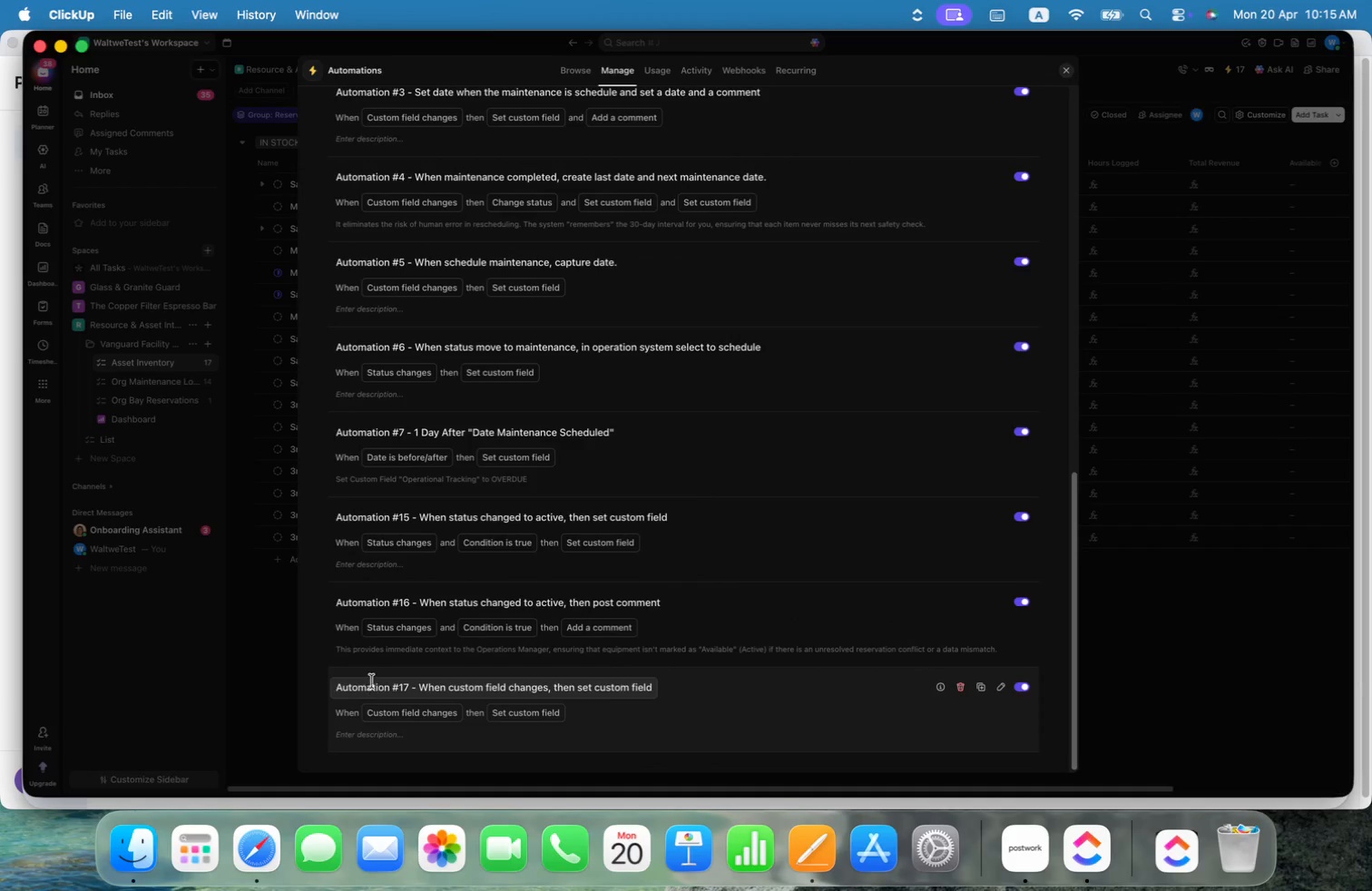 
left_click_drag(start_coordinate=[410, 689], to_coordinate=[324, 684])
 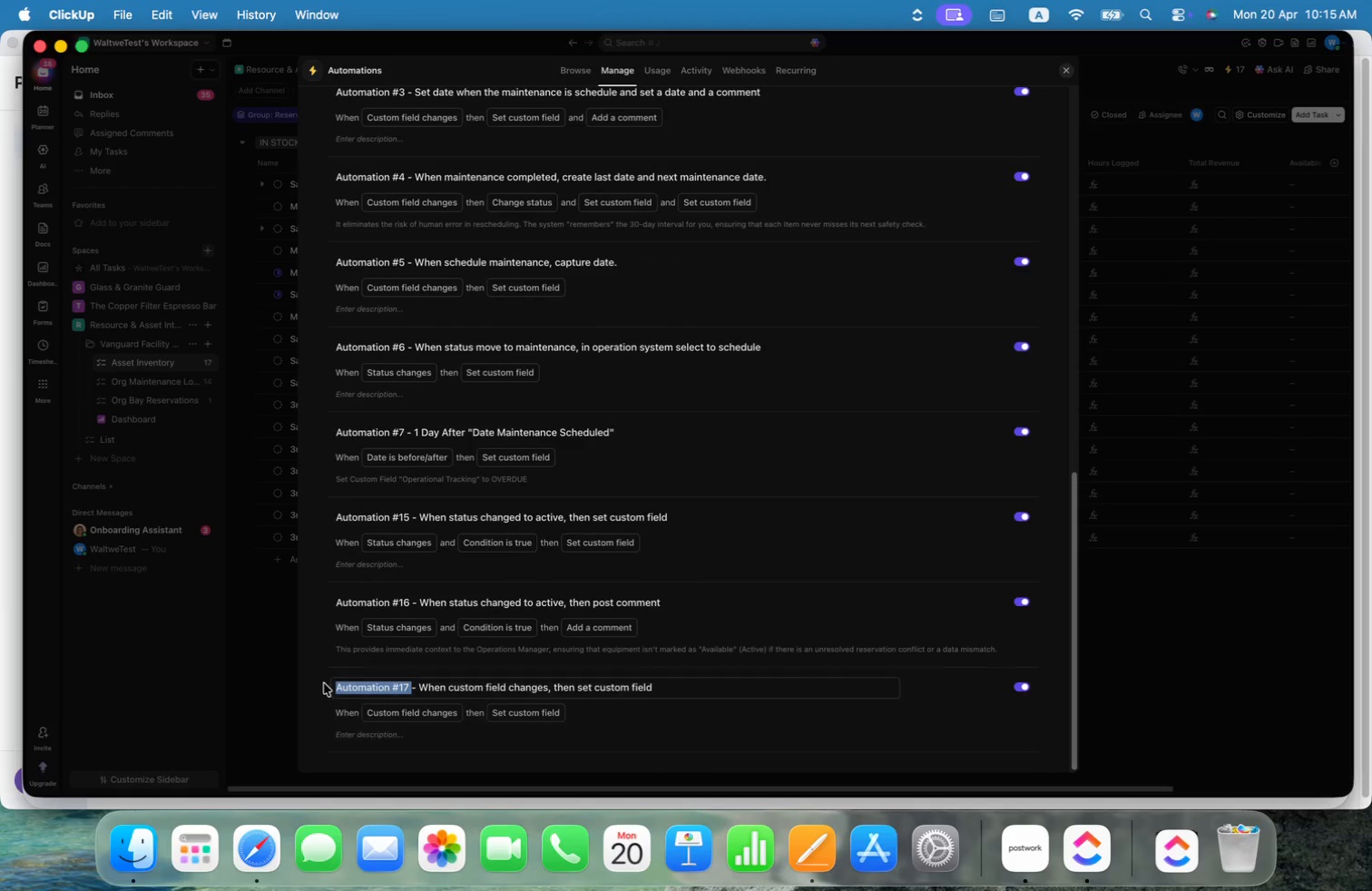 
type(Reservation )
 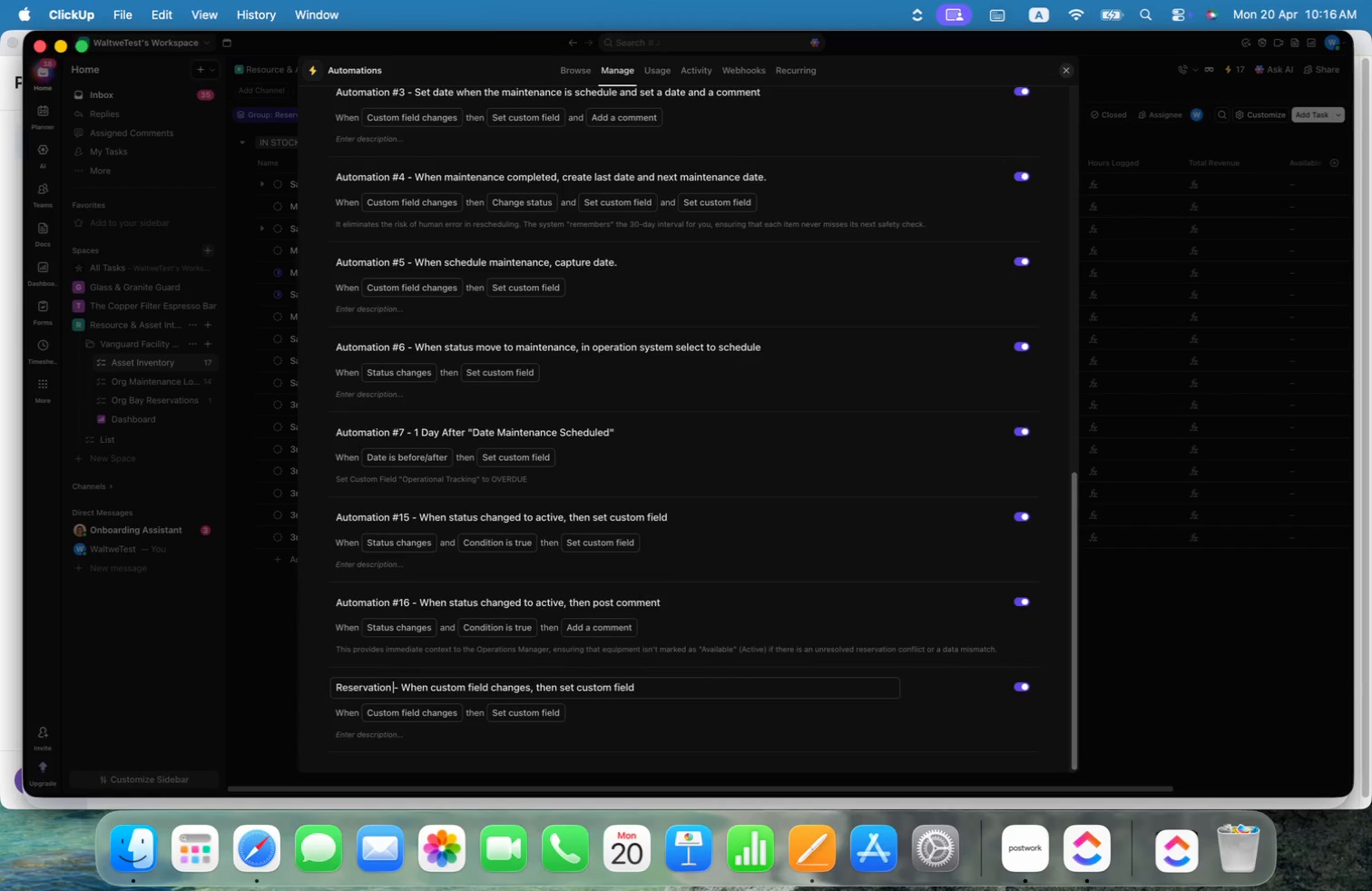 
key(Alt+ArrowRight)
 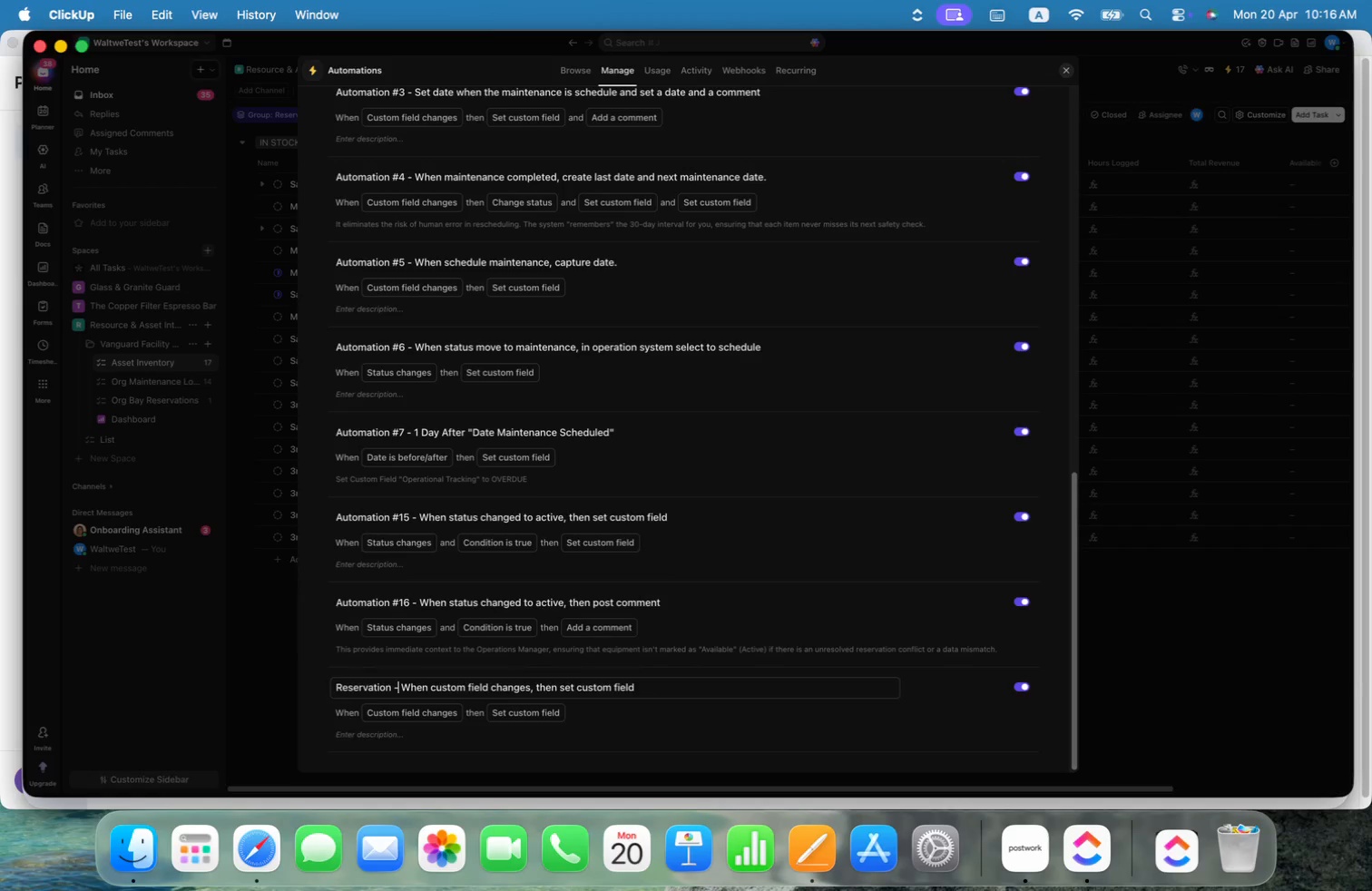 
key(Alt+ArrowRight)
 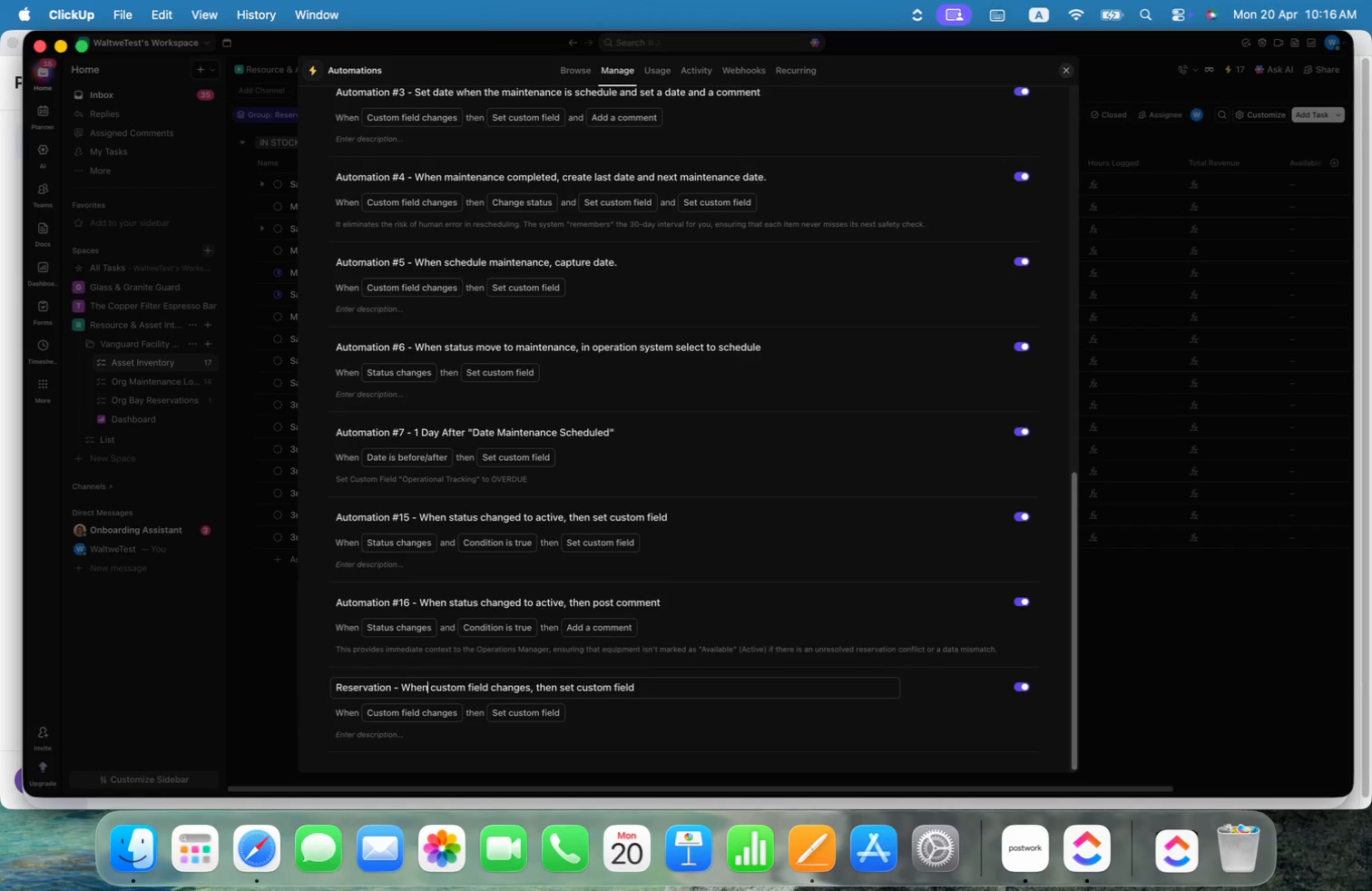 
key(Alt+ArrowRight)
 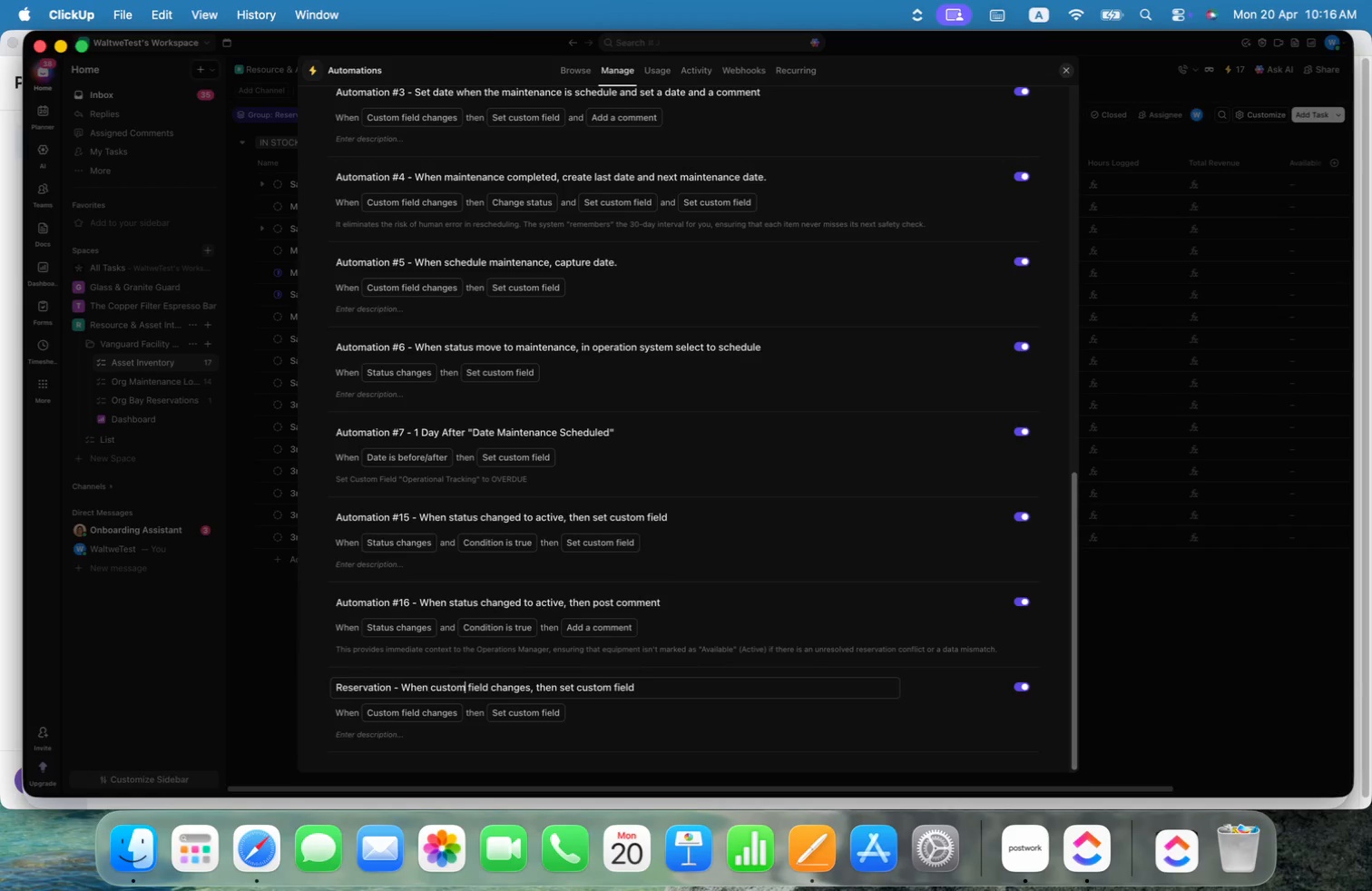 
key(Alt+ArrowLeft)
 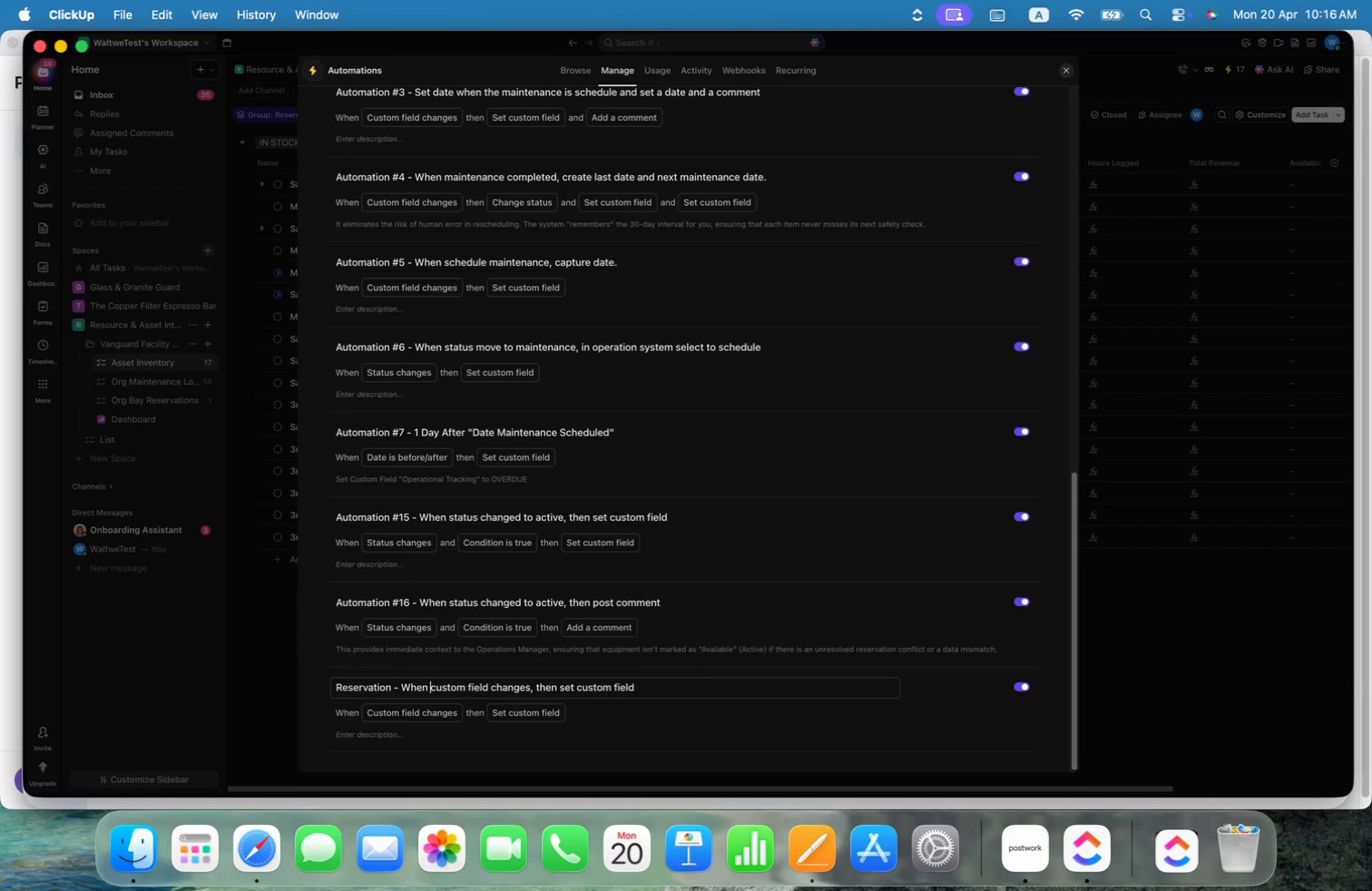 
key(Meta+Shift+ArrowRight)
 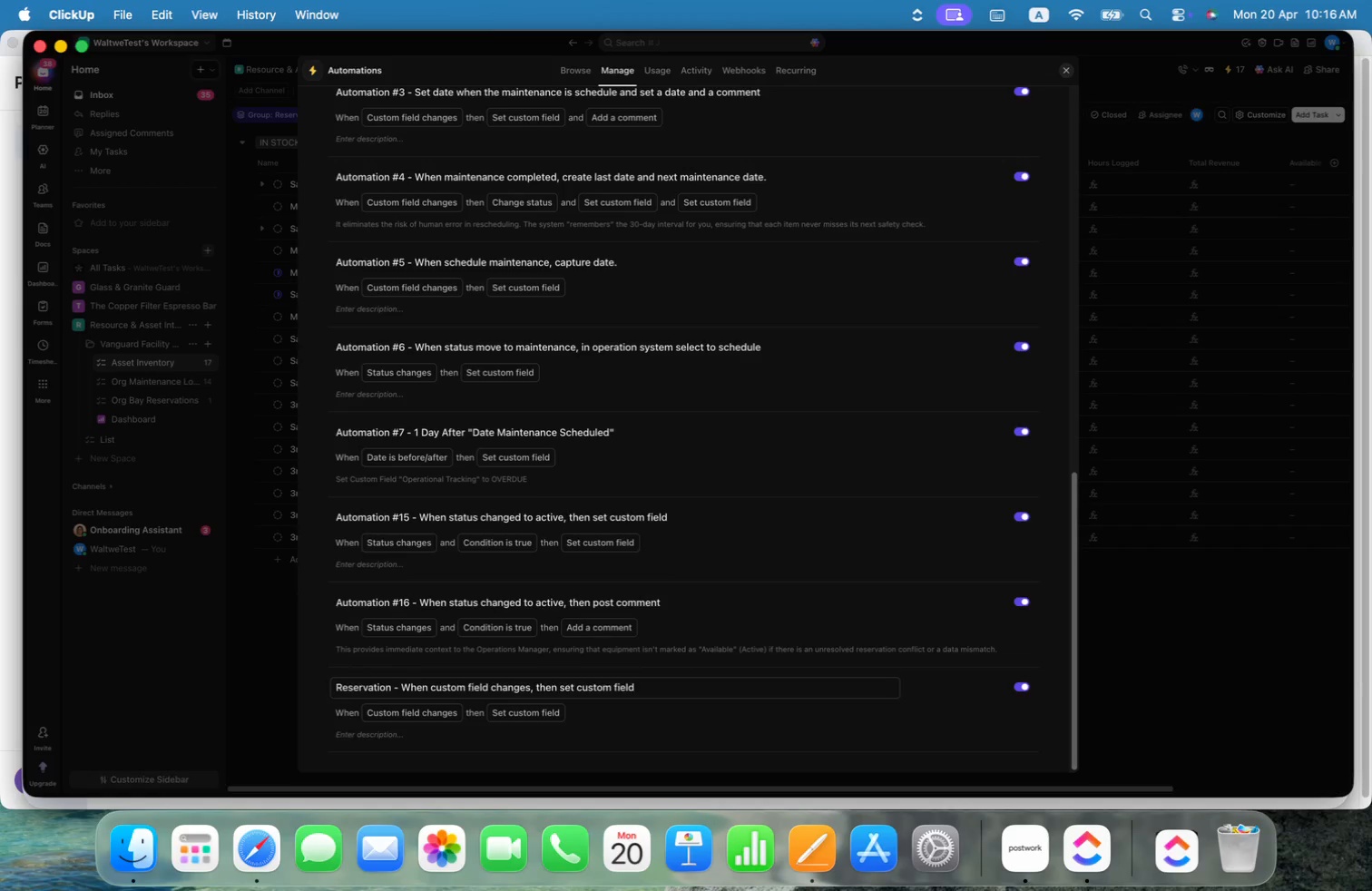 
key(Meta+Shift+ArrowDown)
 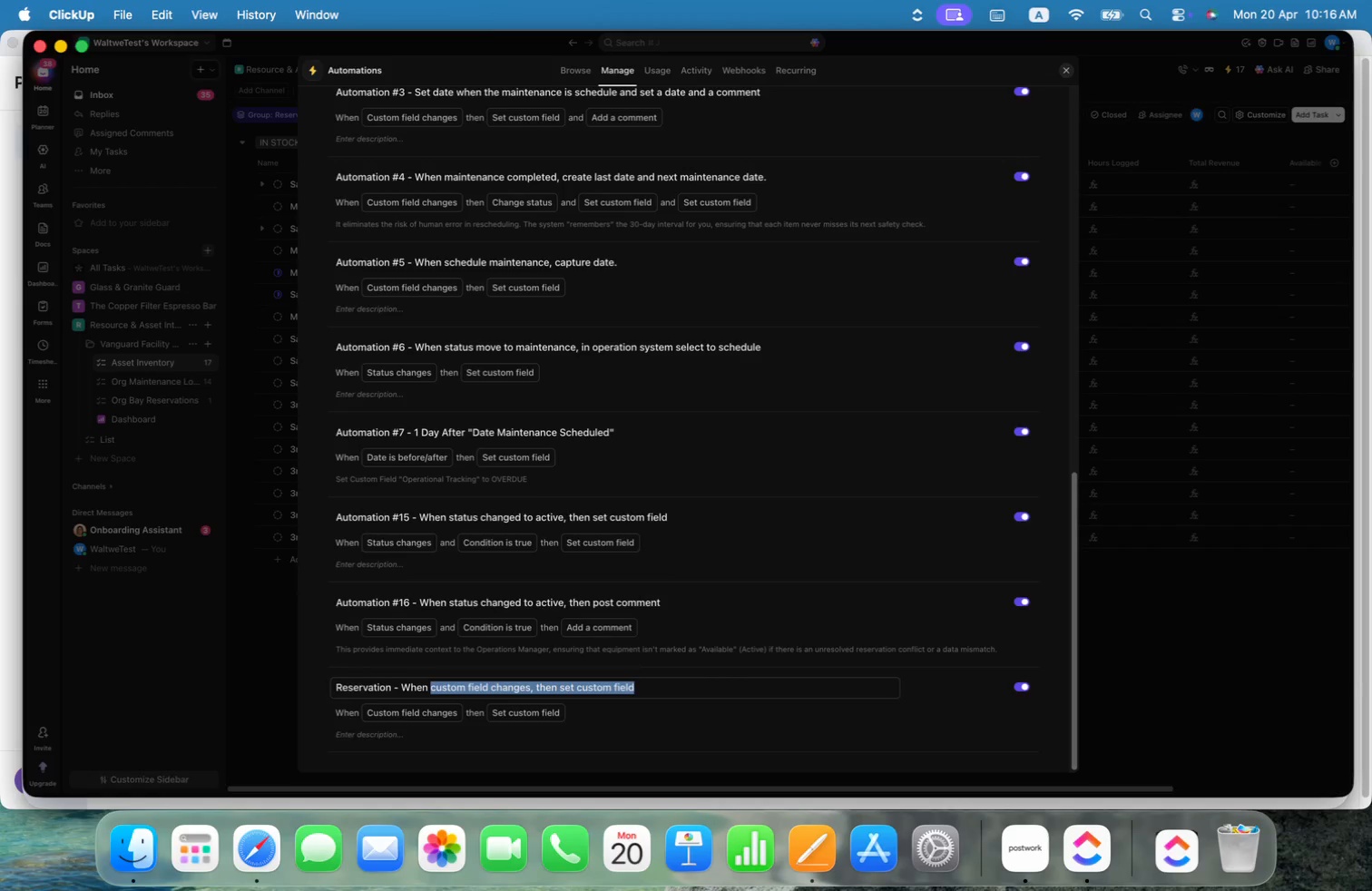 
type(item is reserve create a date)
 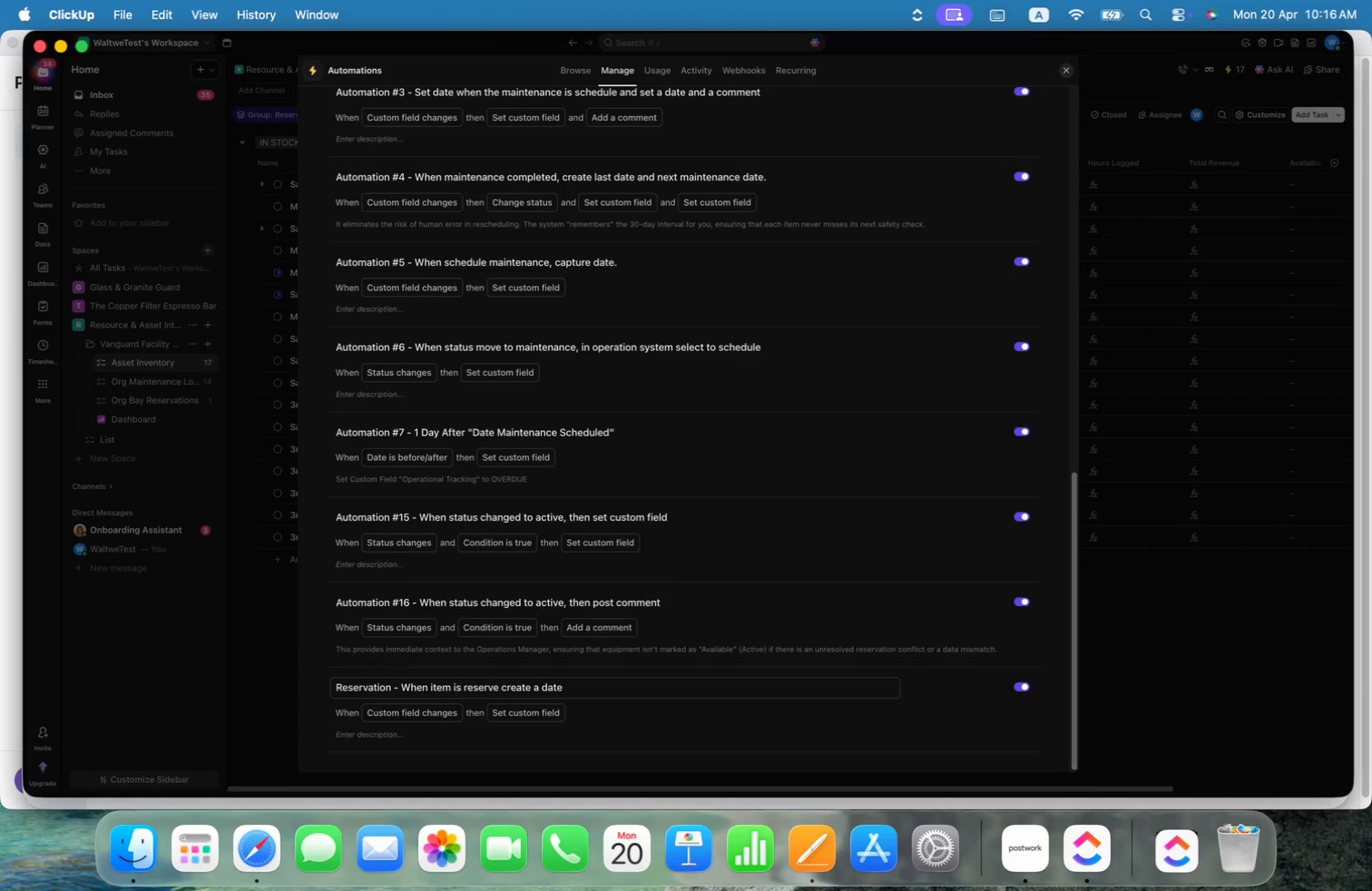 
key(Enter)
 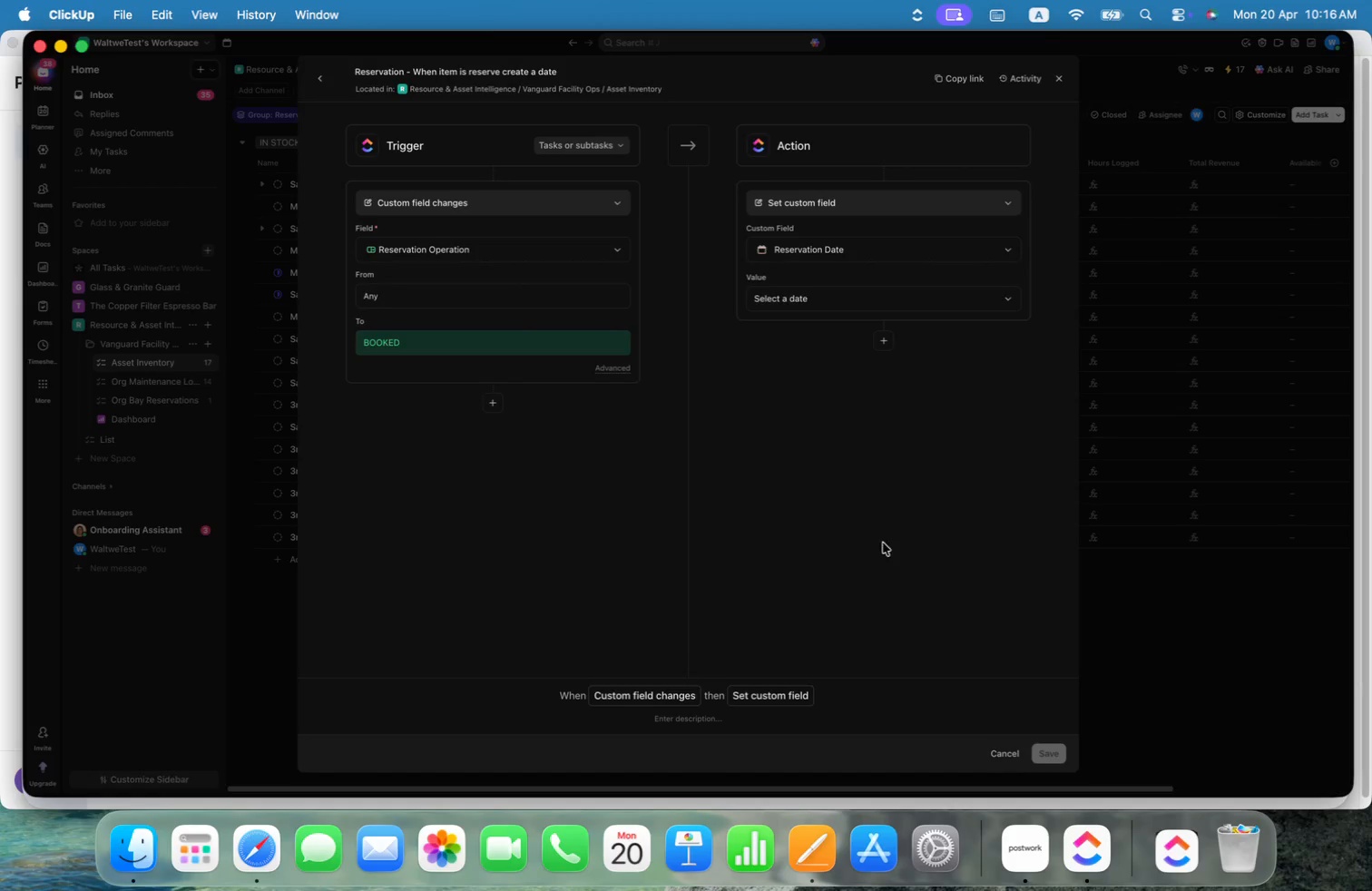 
left_click([907, 295])
 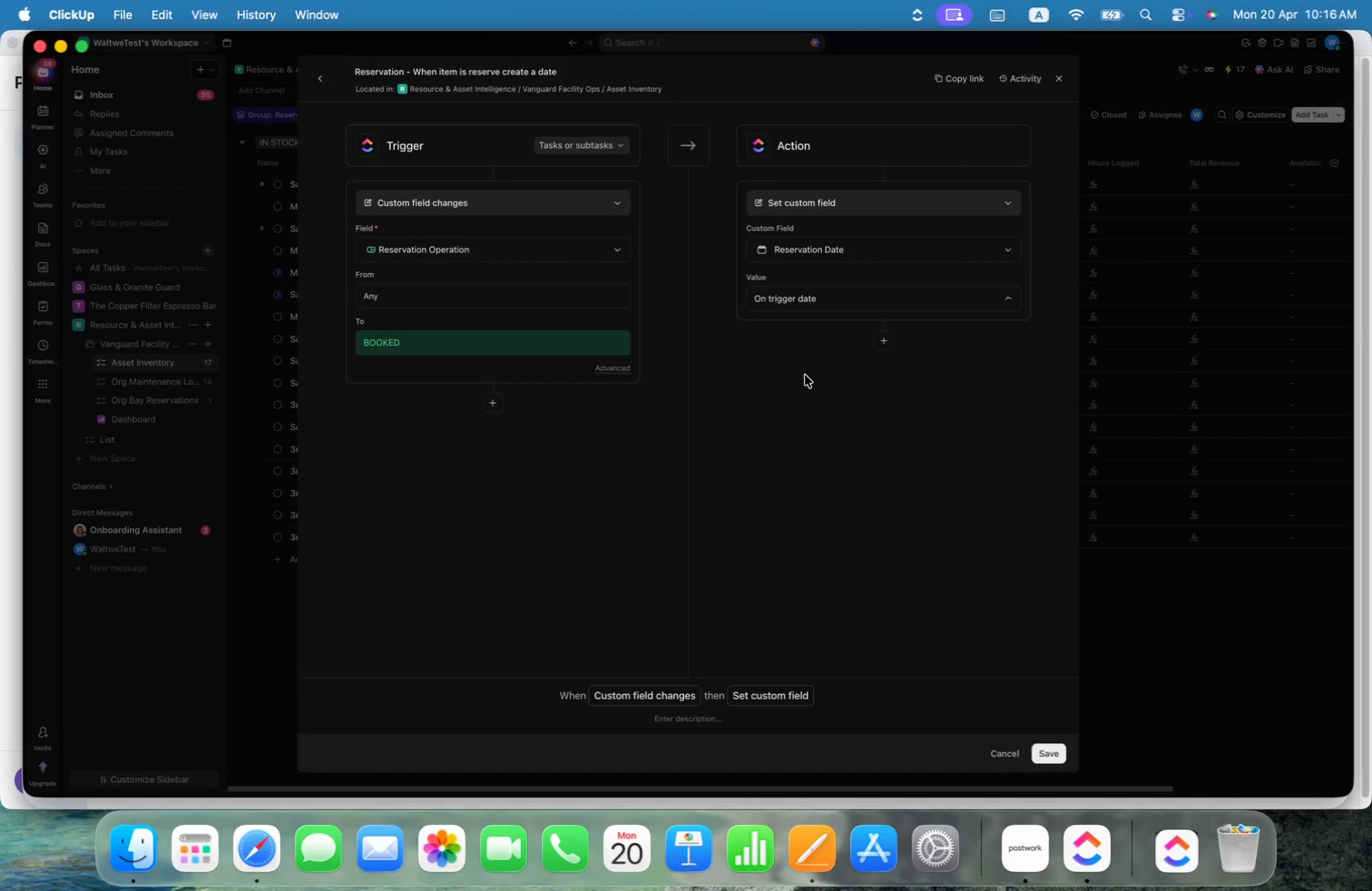 
left_click([903, 502])
 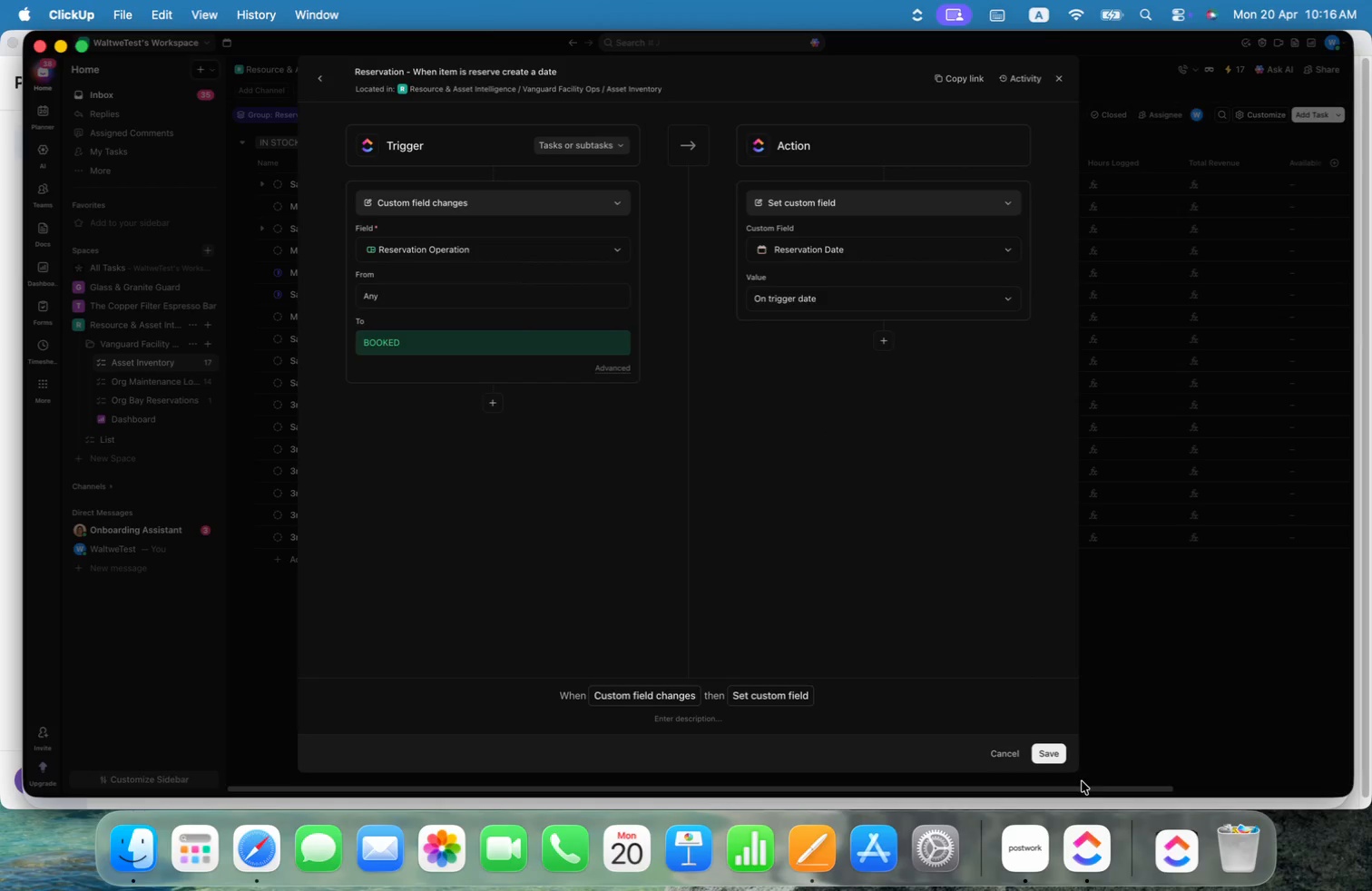 
left_click([1054, 754])
 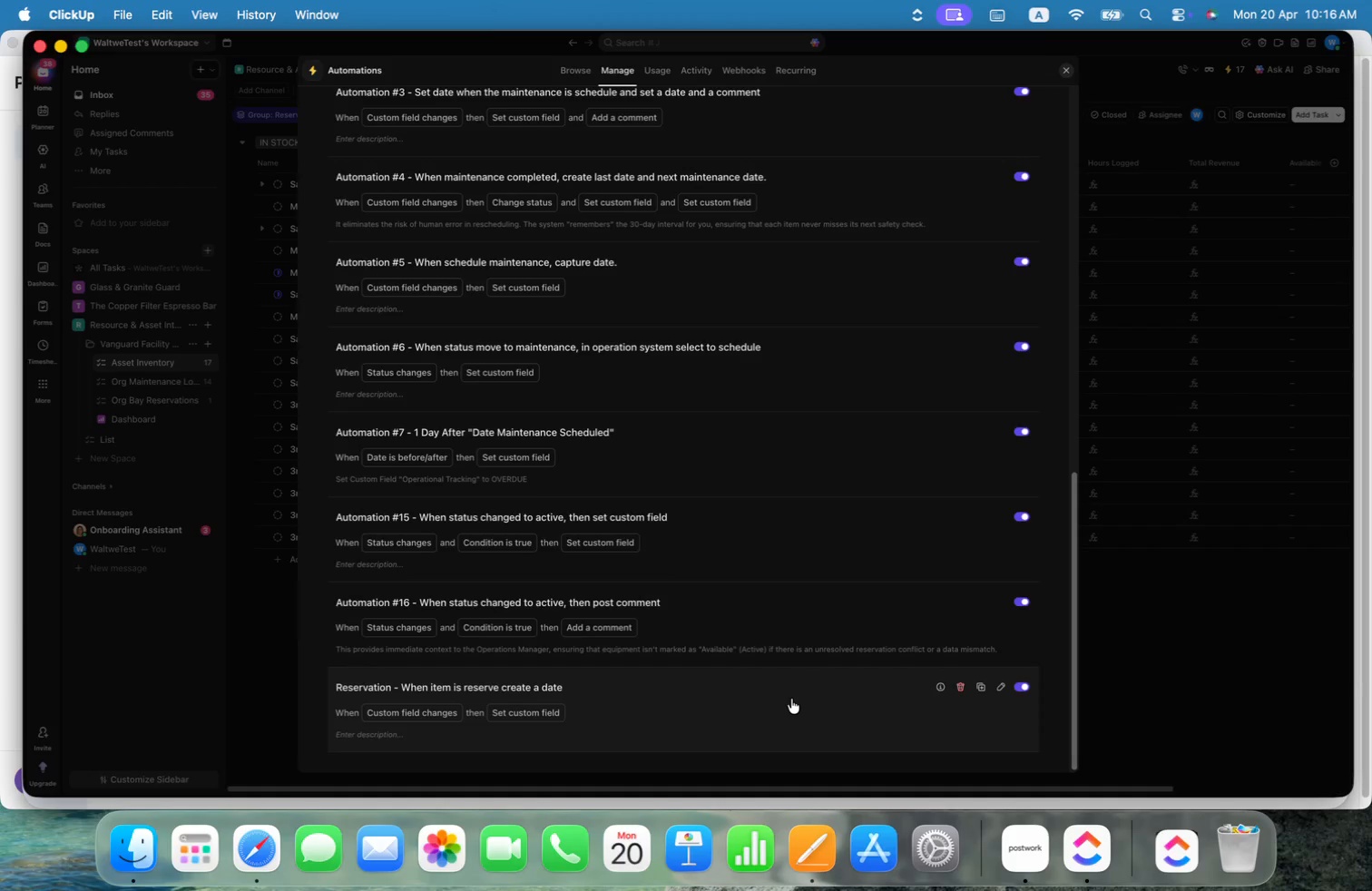 
key(Meta+CommandLeft)
 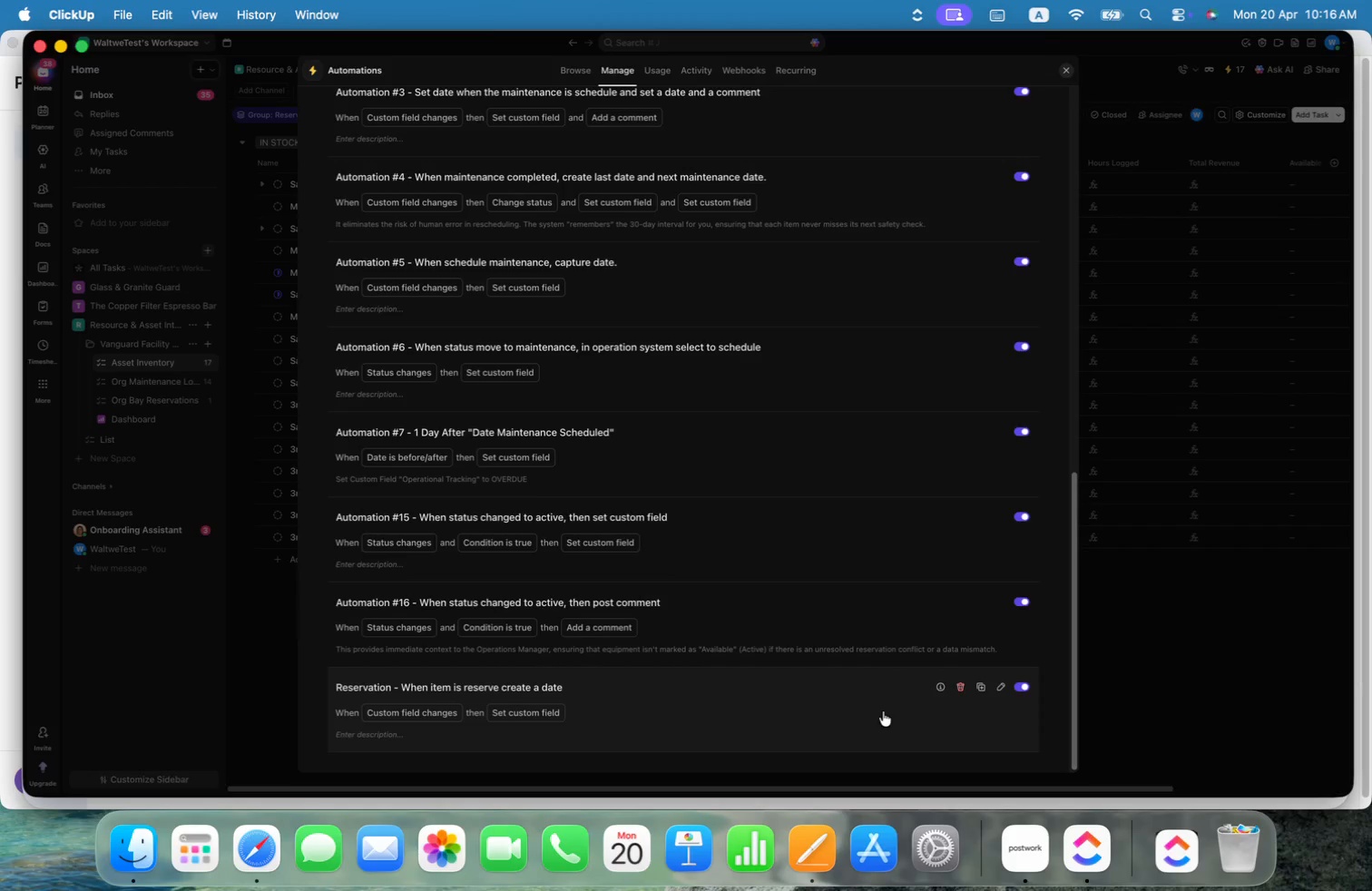 
key(Meta+Tab)
 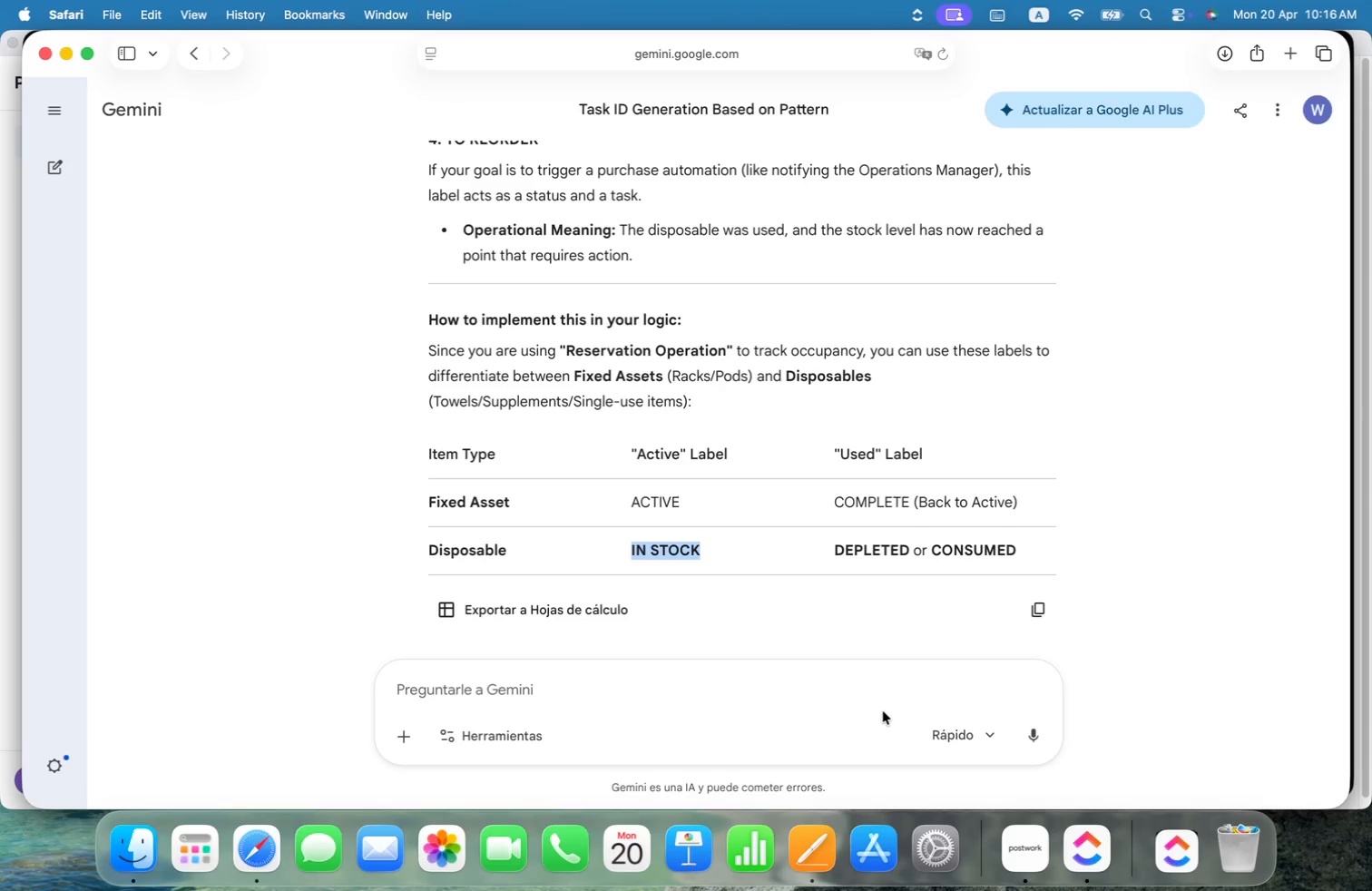 
key(Meta+CommandLeft)
 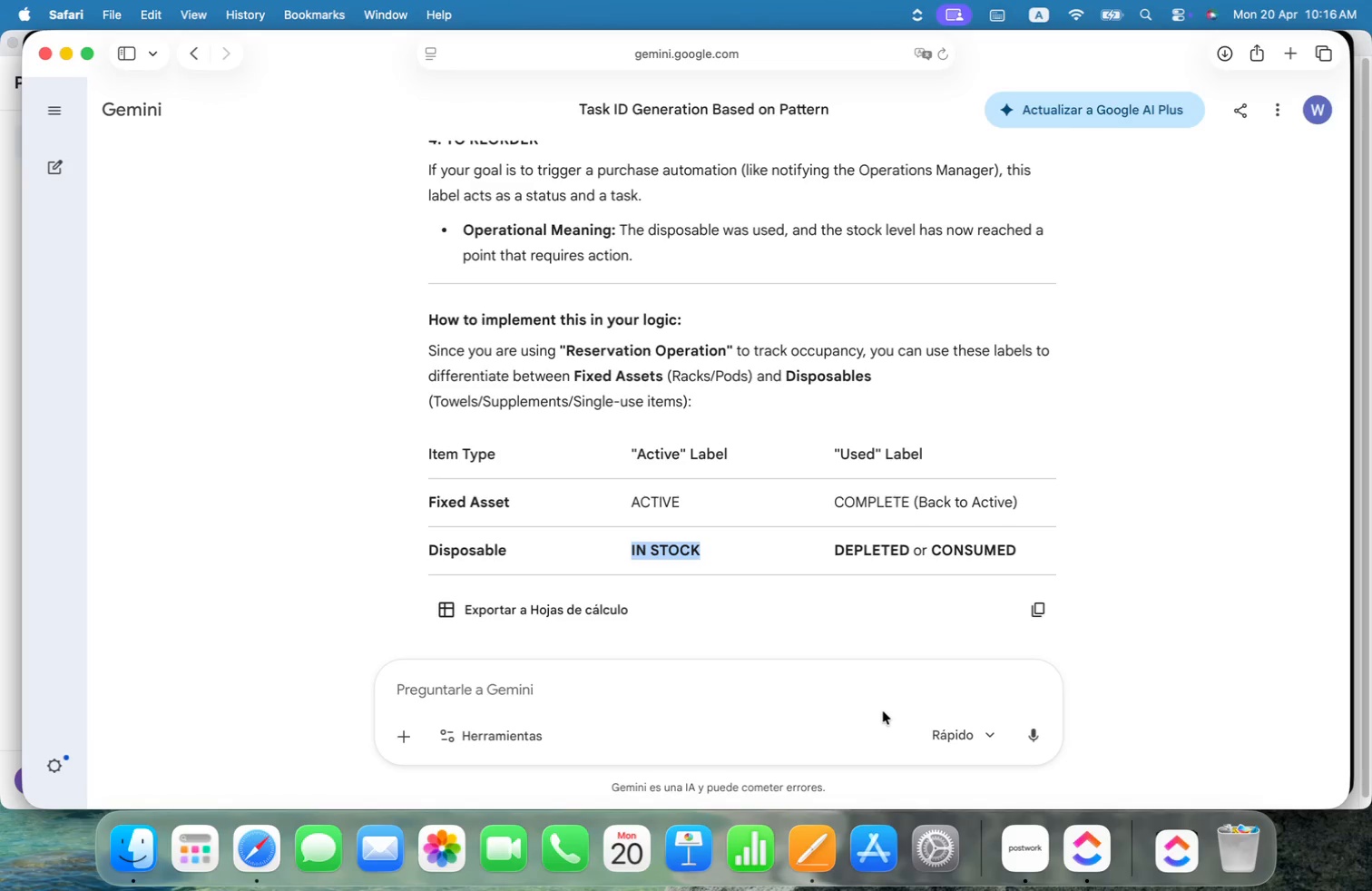 
key(Meta+Tab)
 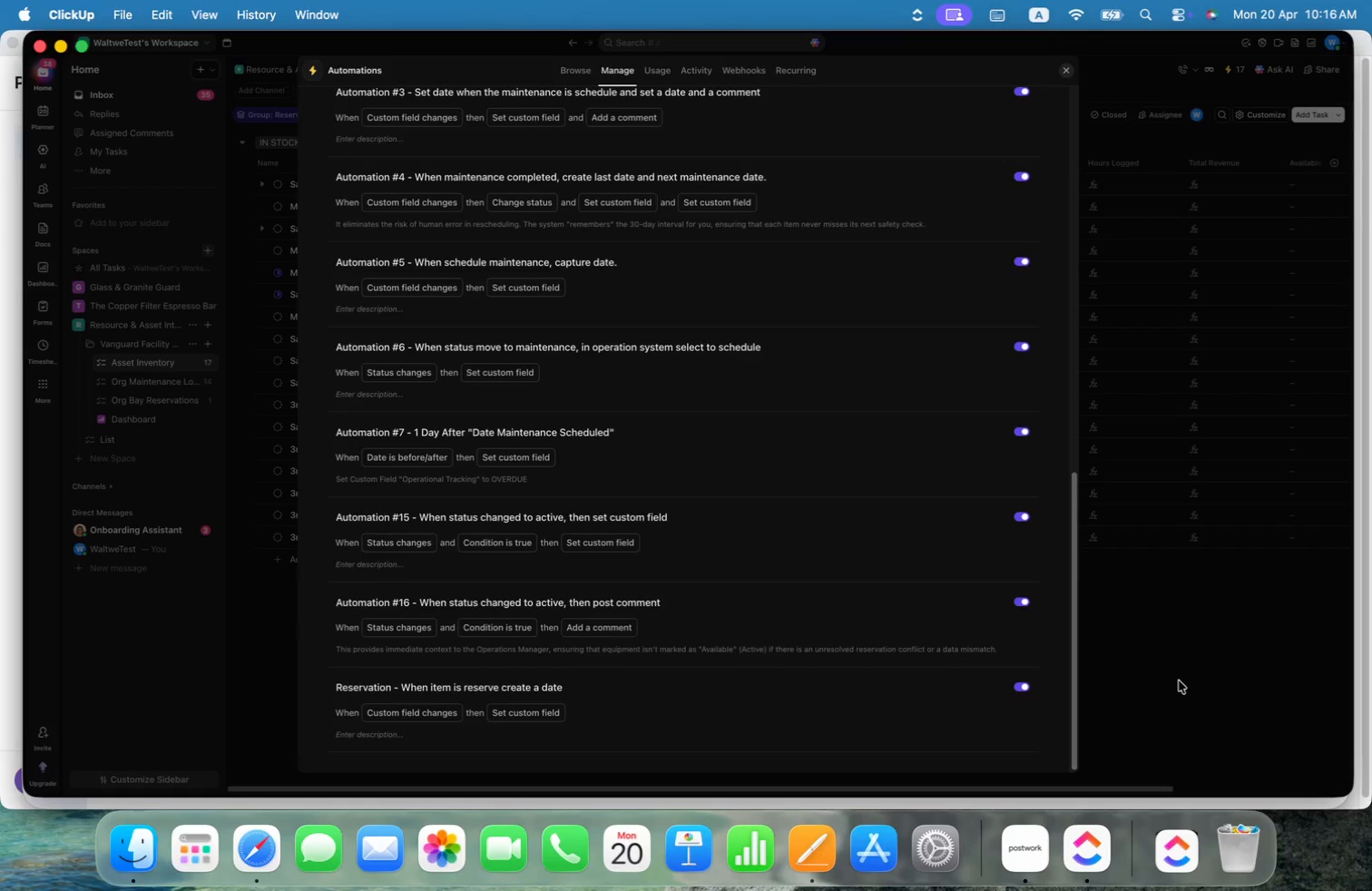 
left_click([1179, 680])
 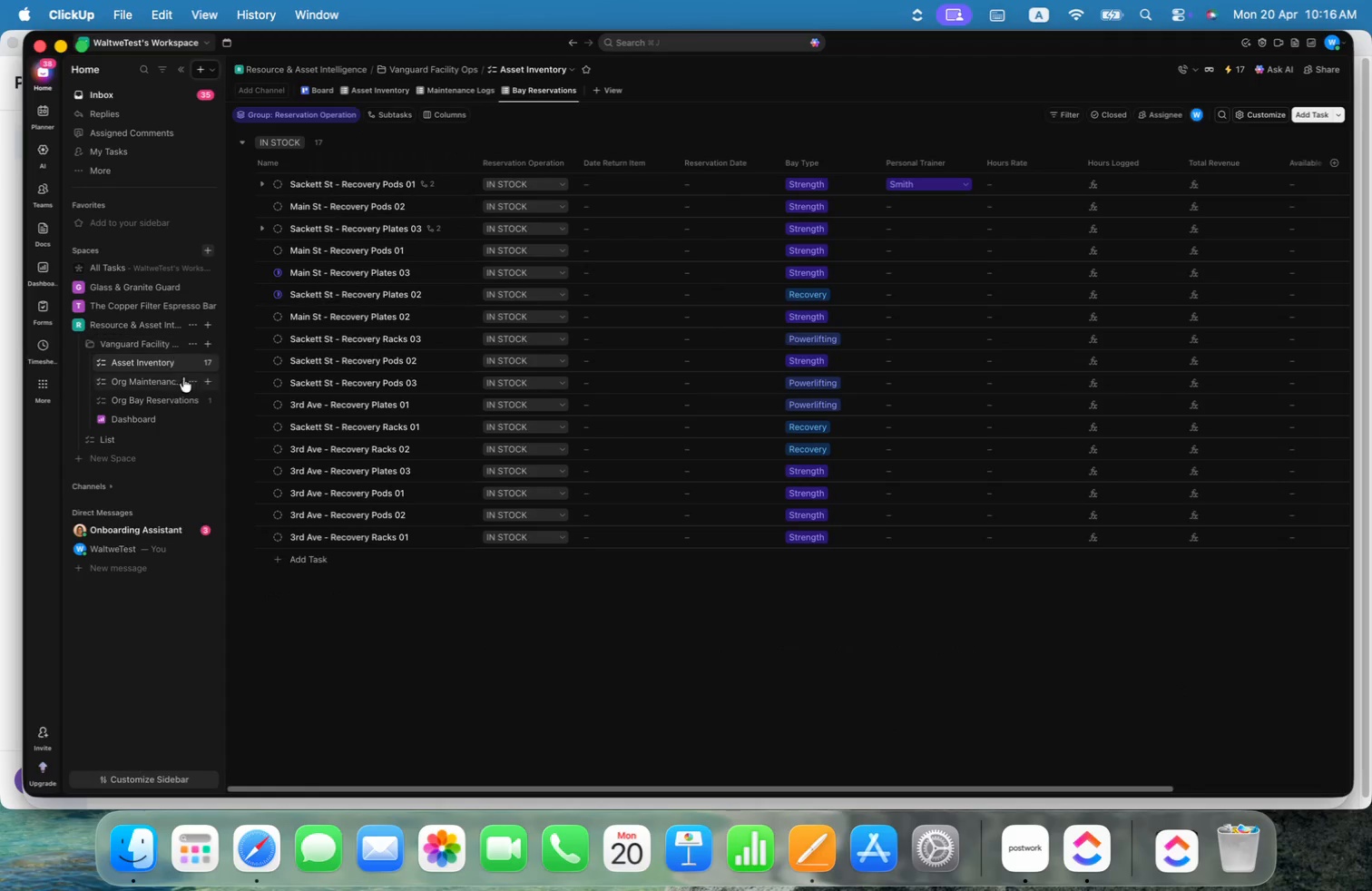 
left_click([194, 364])
 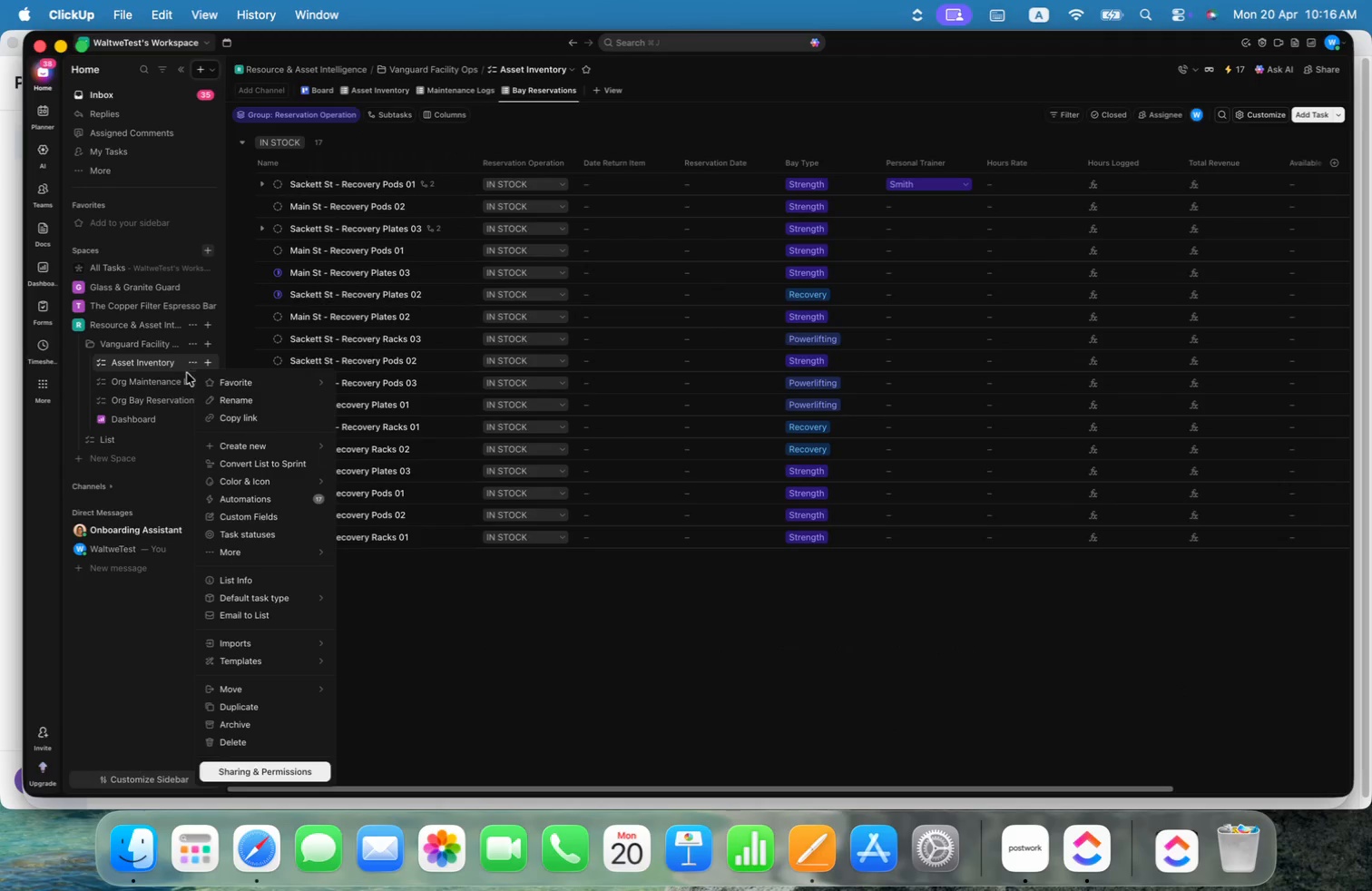 
mouse_move([252, 442])
 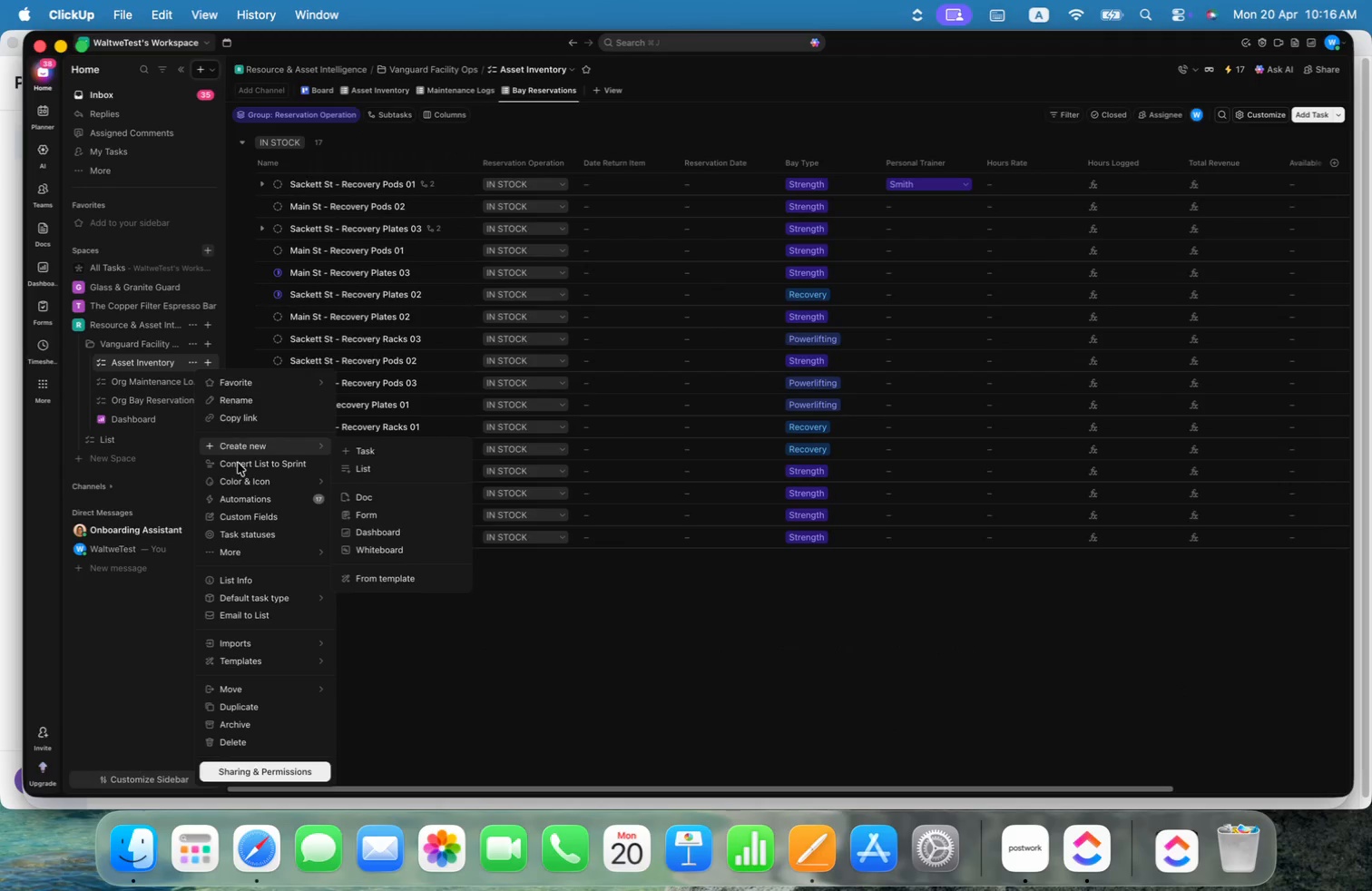 
left_click([235, 499])
 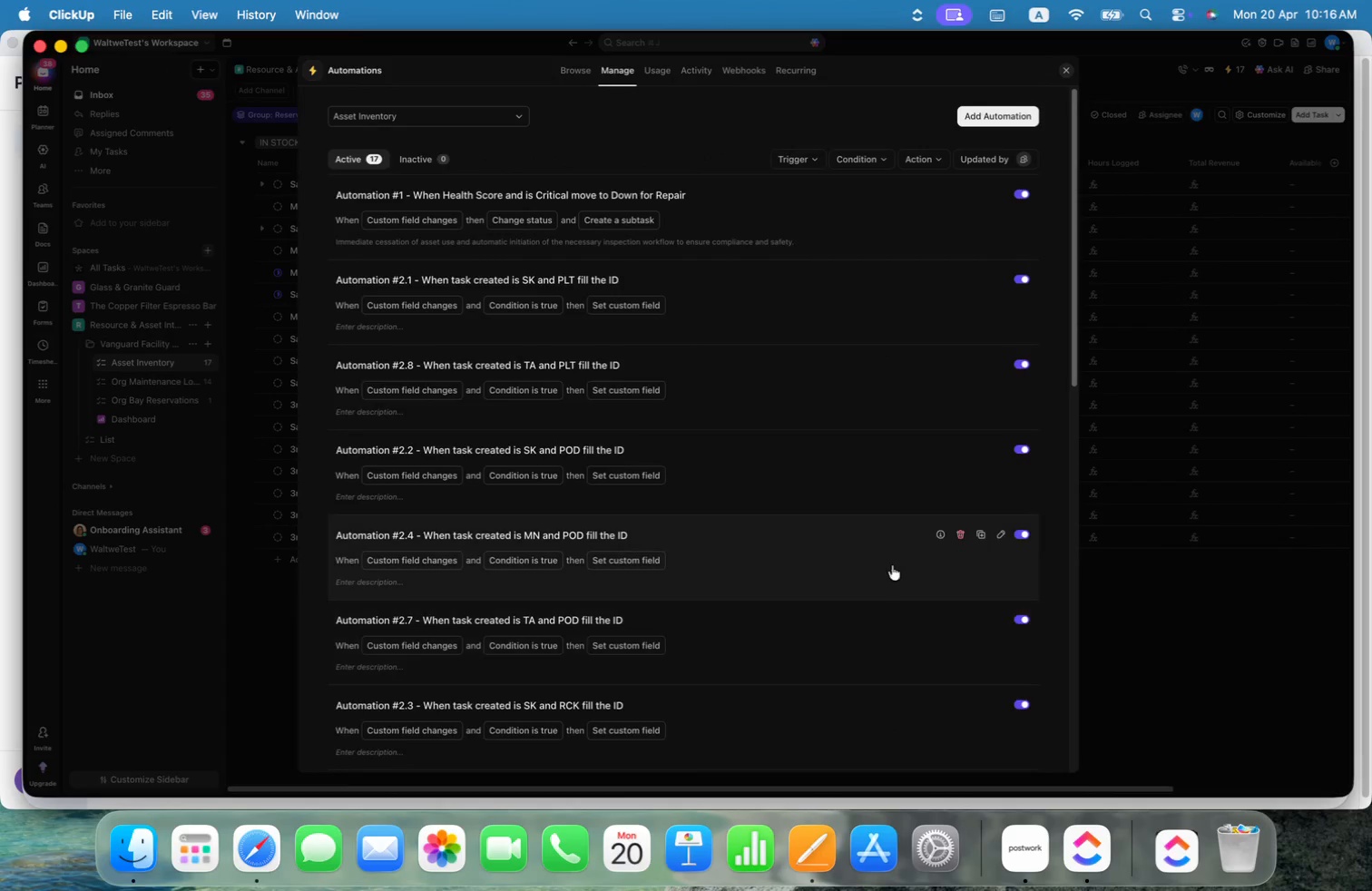 
scroll: coordinate [898, 279], scroll_direction: down, amount: 29.0
 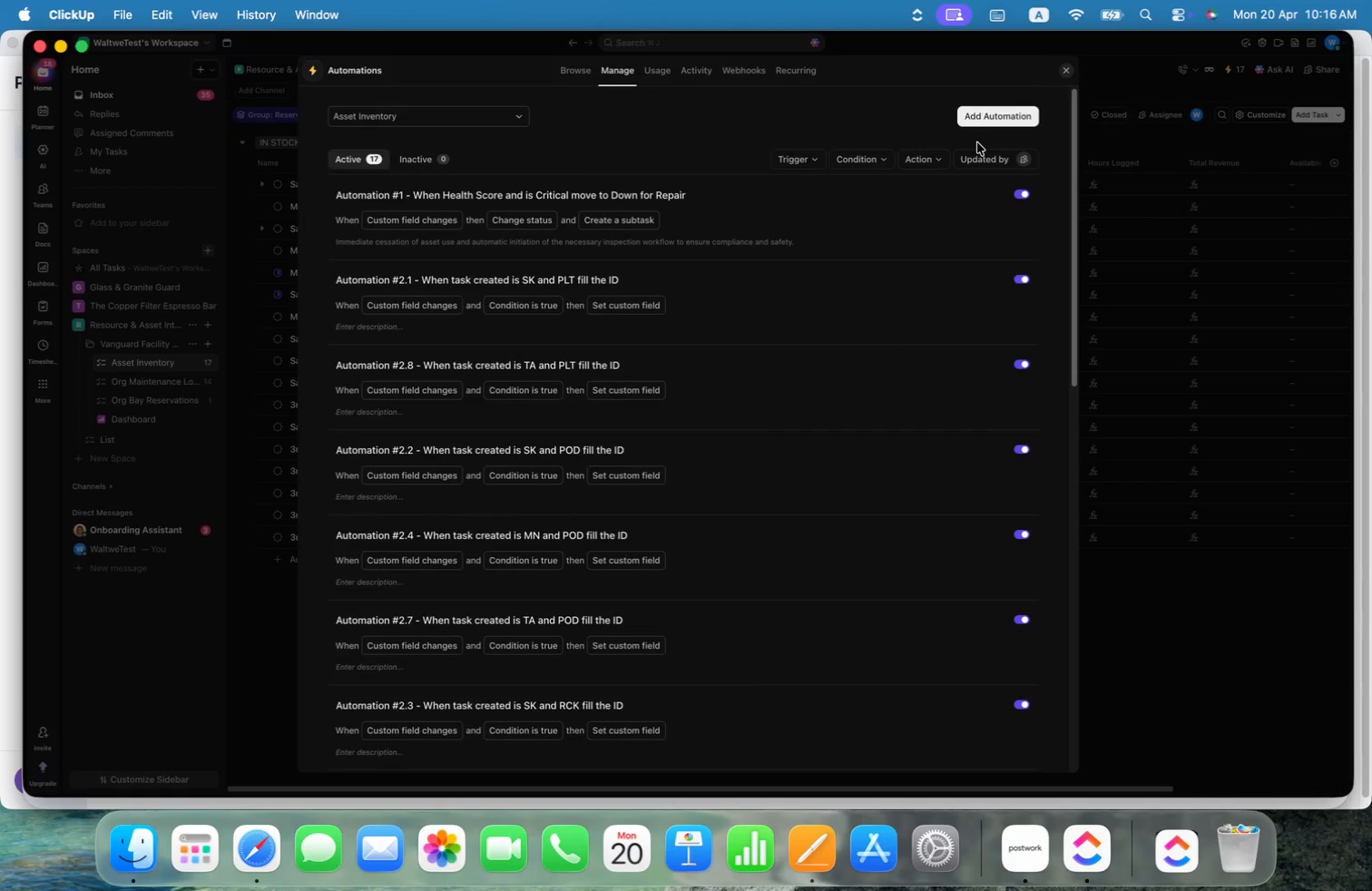 
left_click([986, 116])
 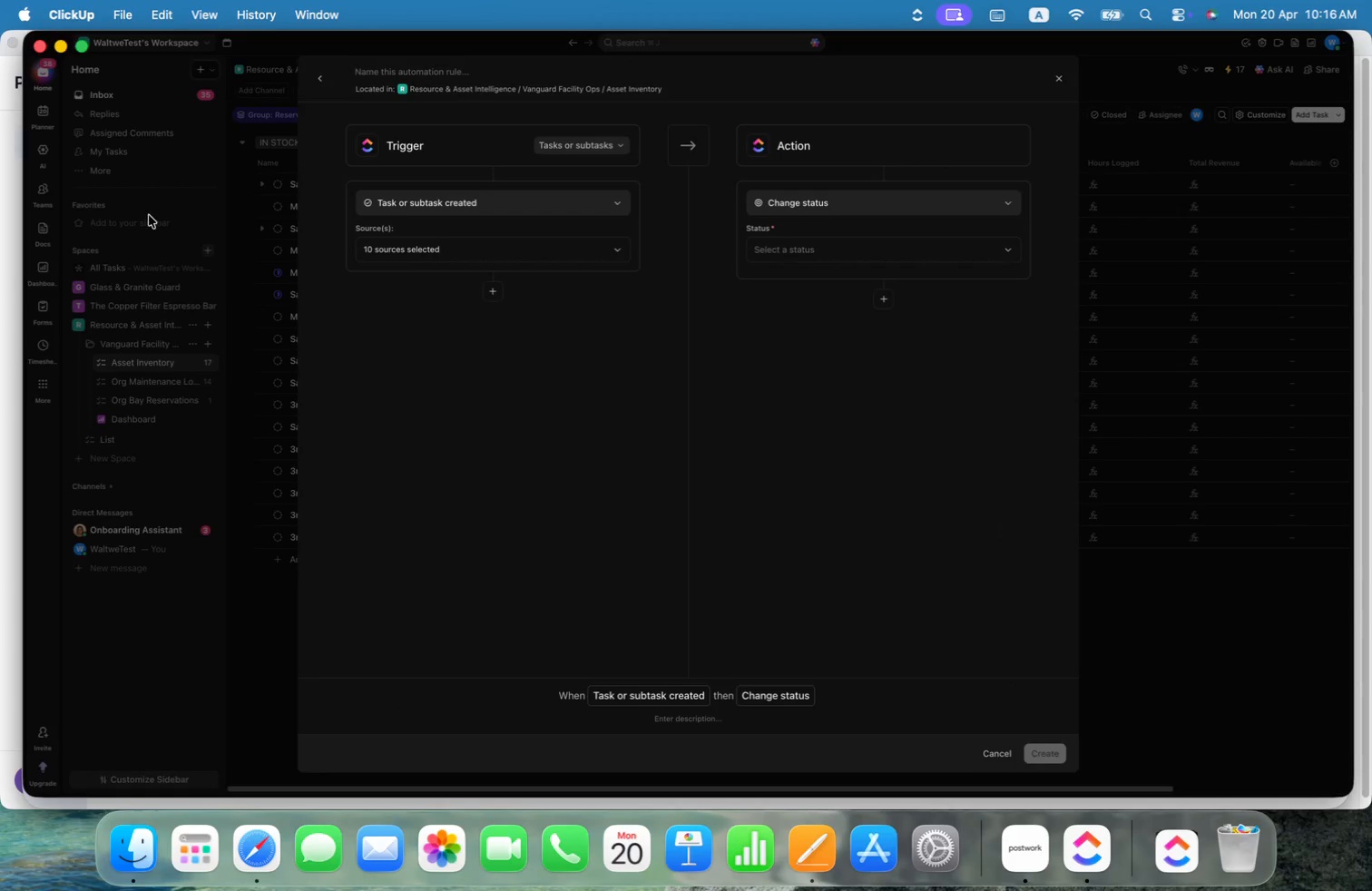 
left_click([472, 198])
 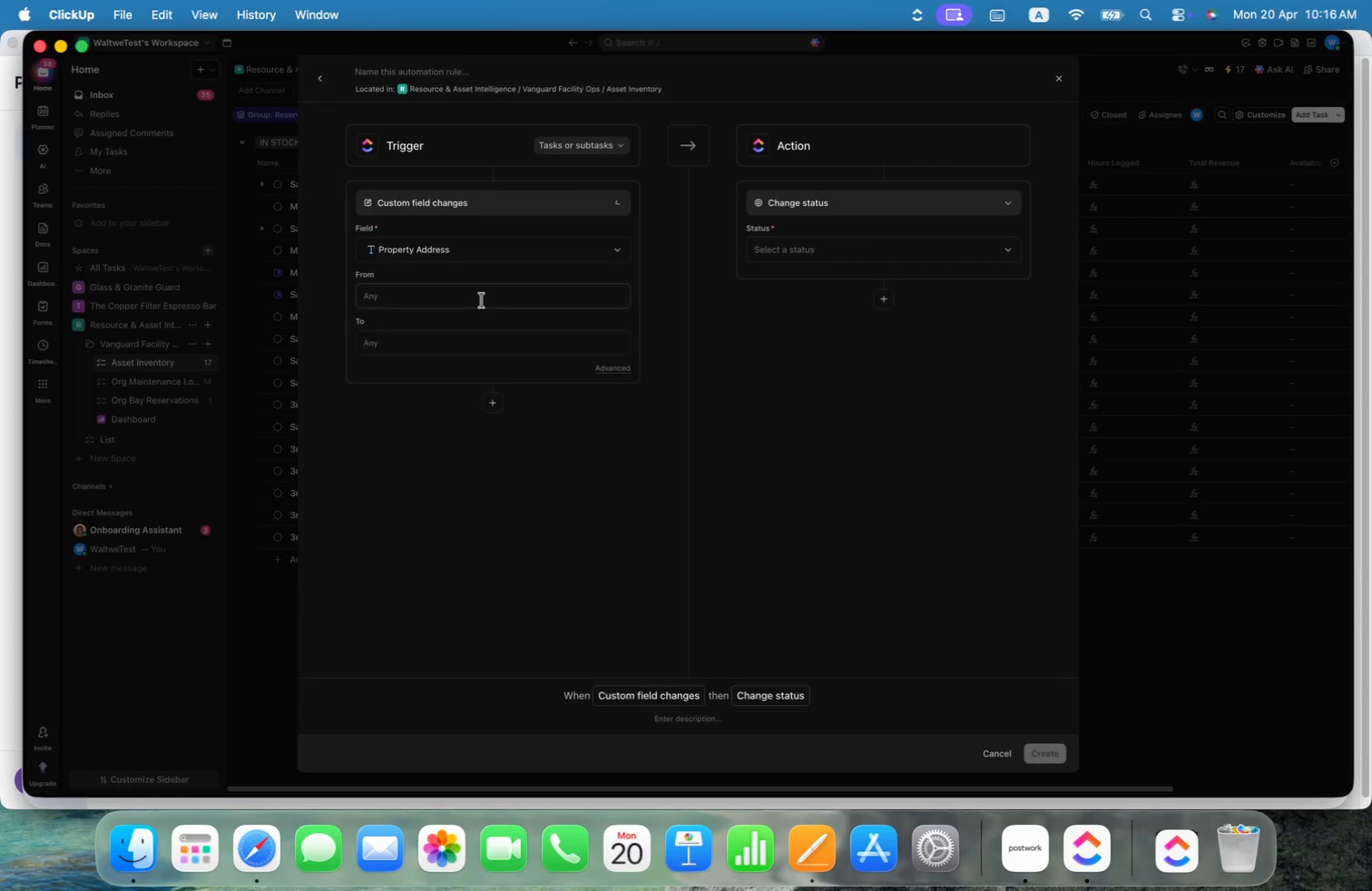 
left_click([487, 304])
 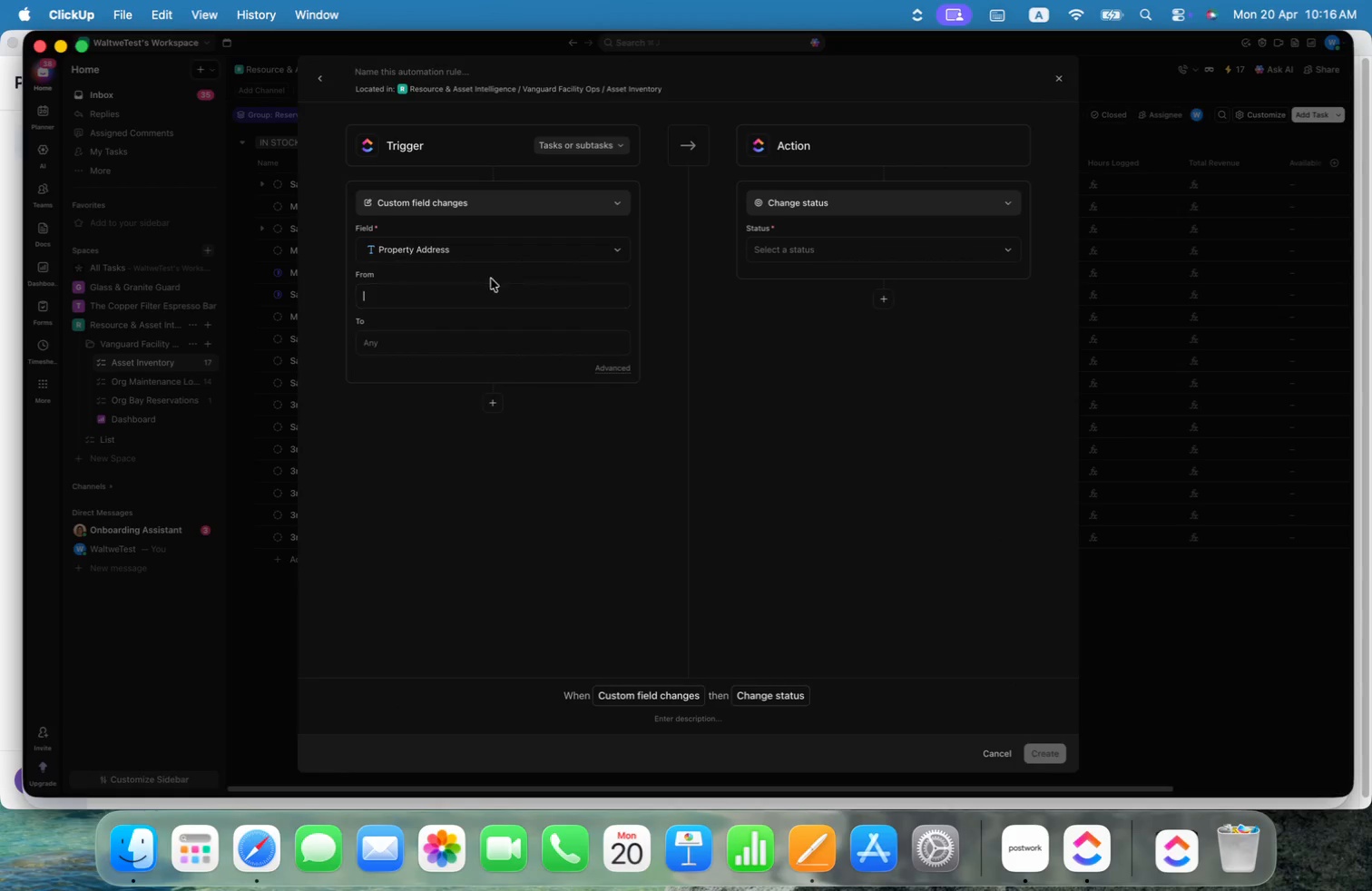 
left_click([498, 258])
 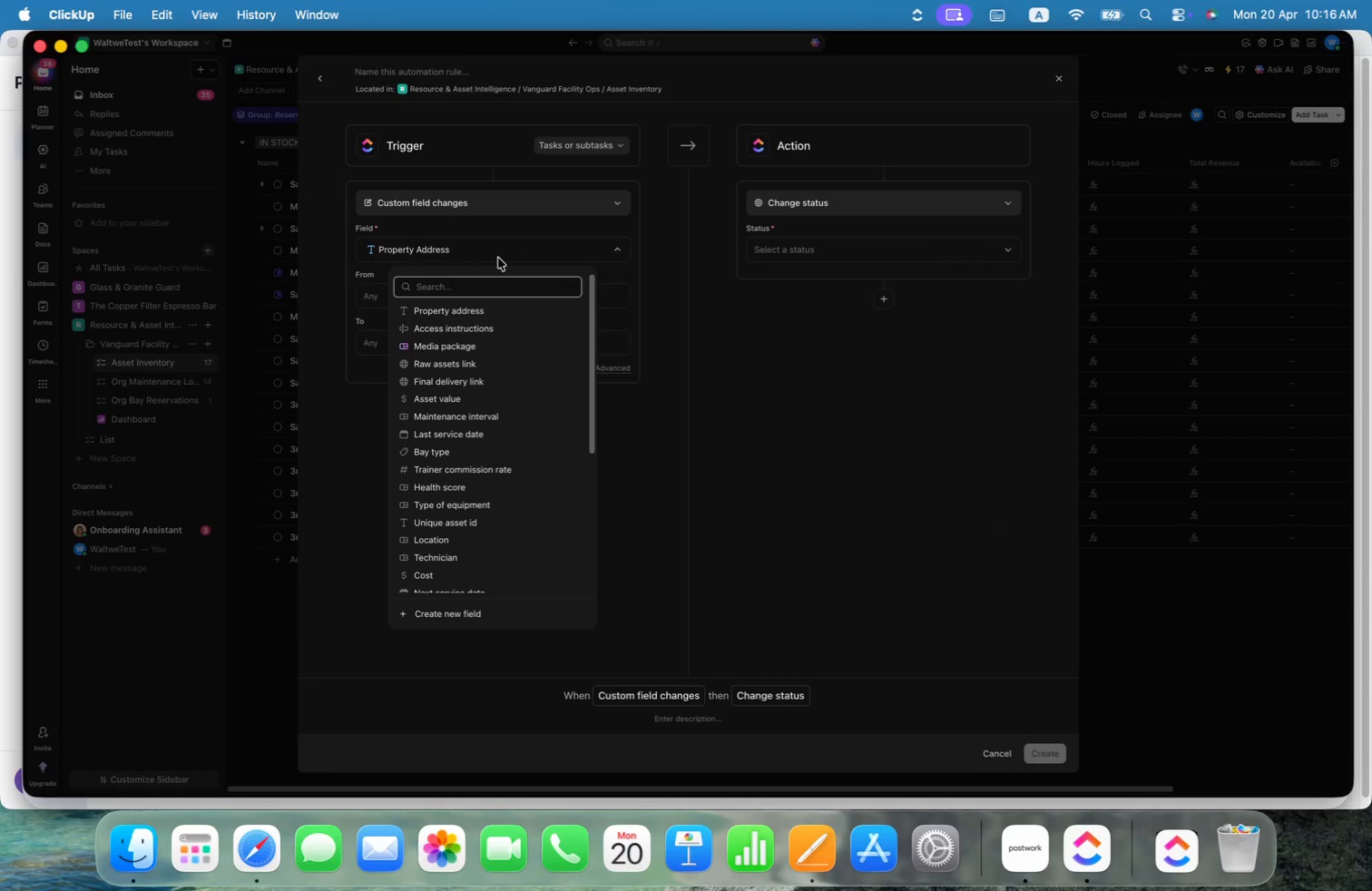 
type(op)
 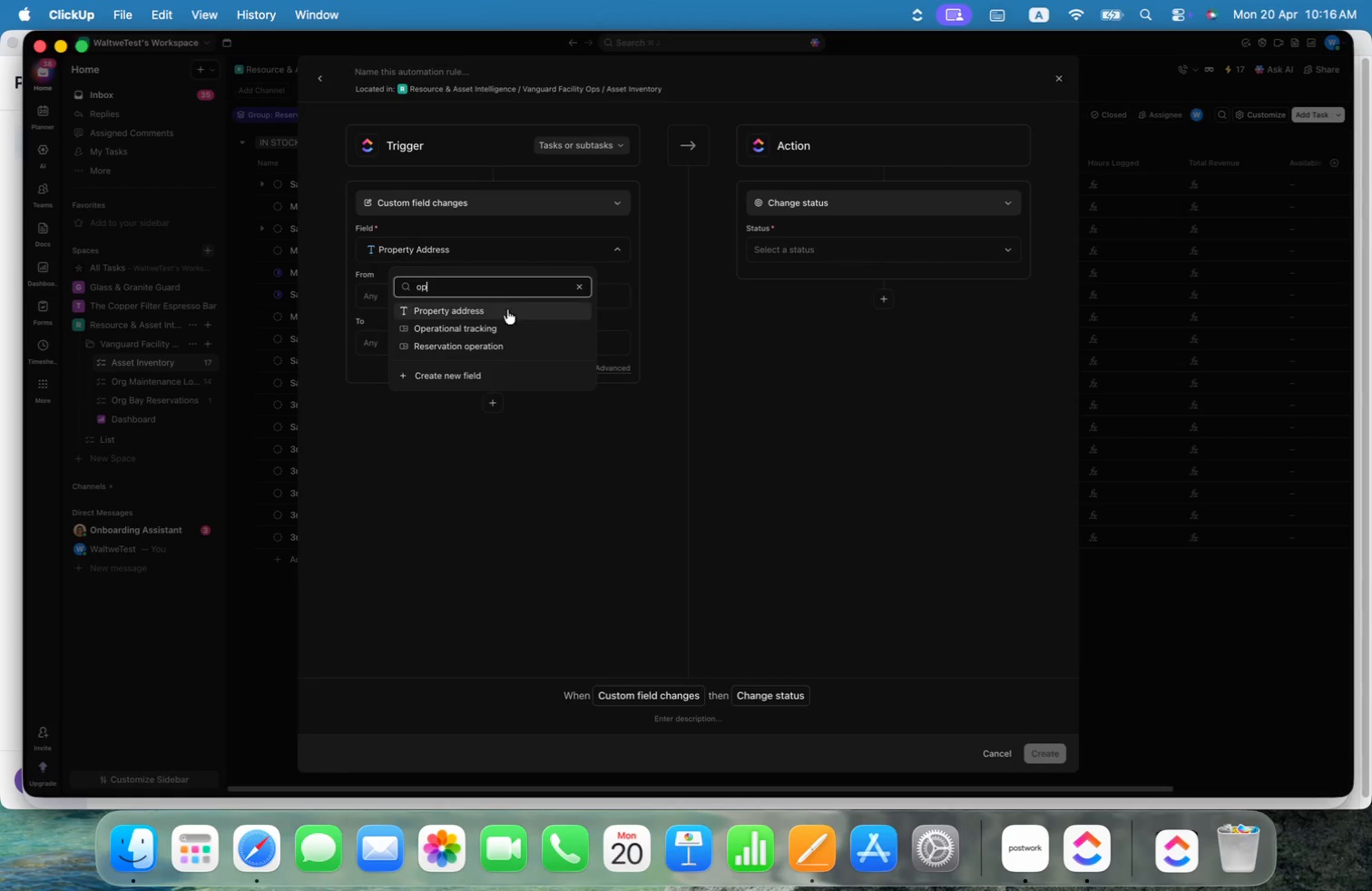 
left_click([471, 348])
 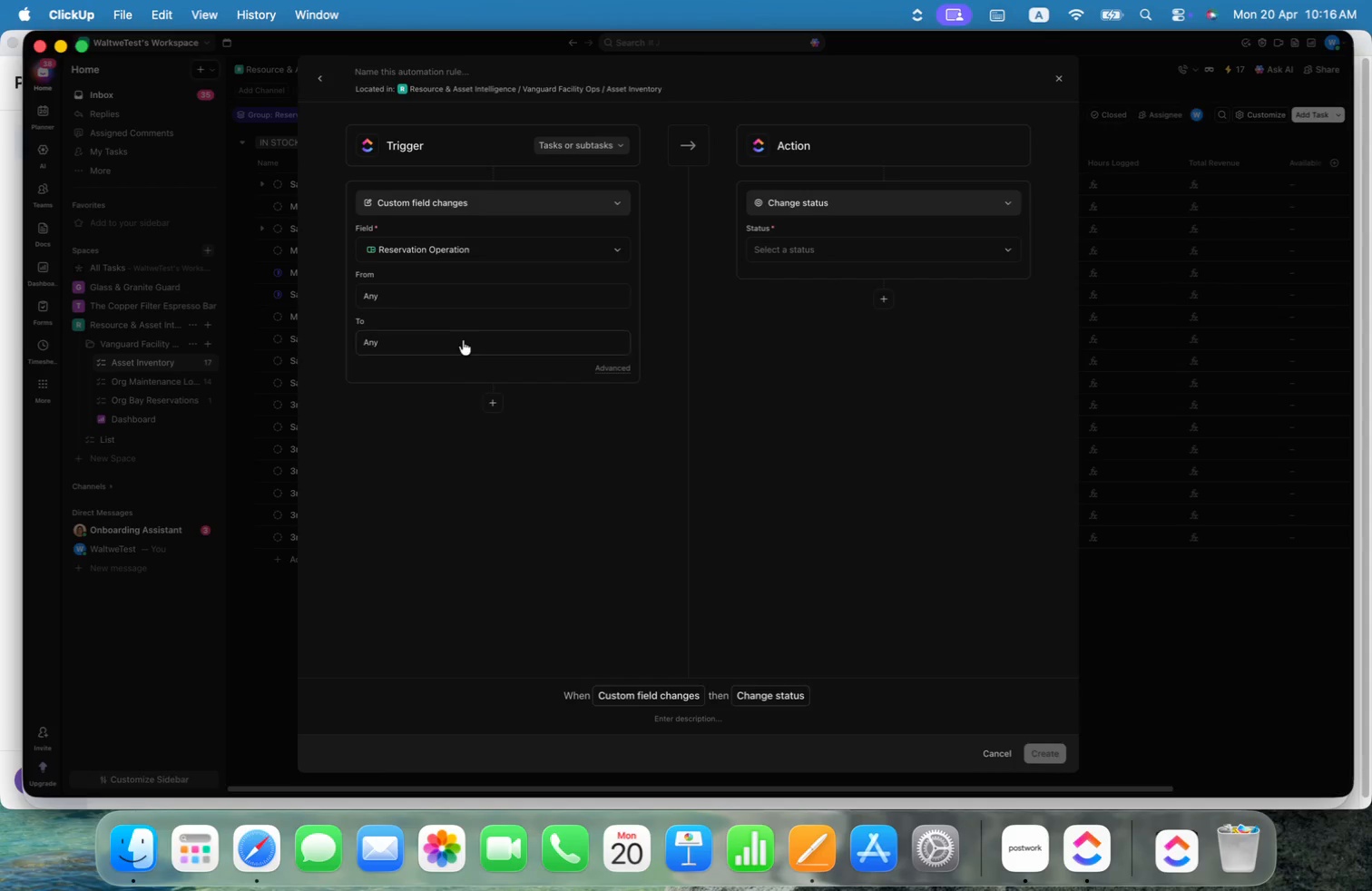 
left_click([463, 342])
 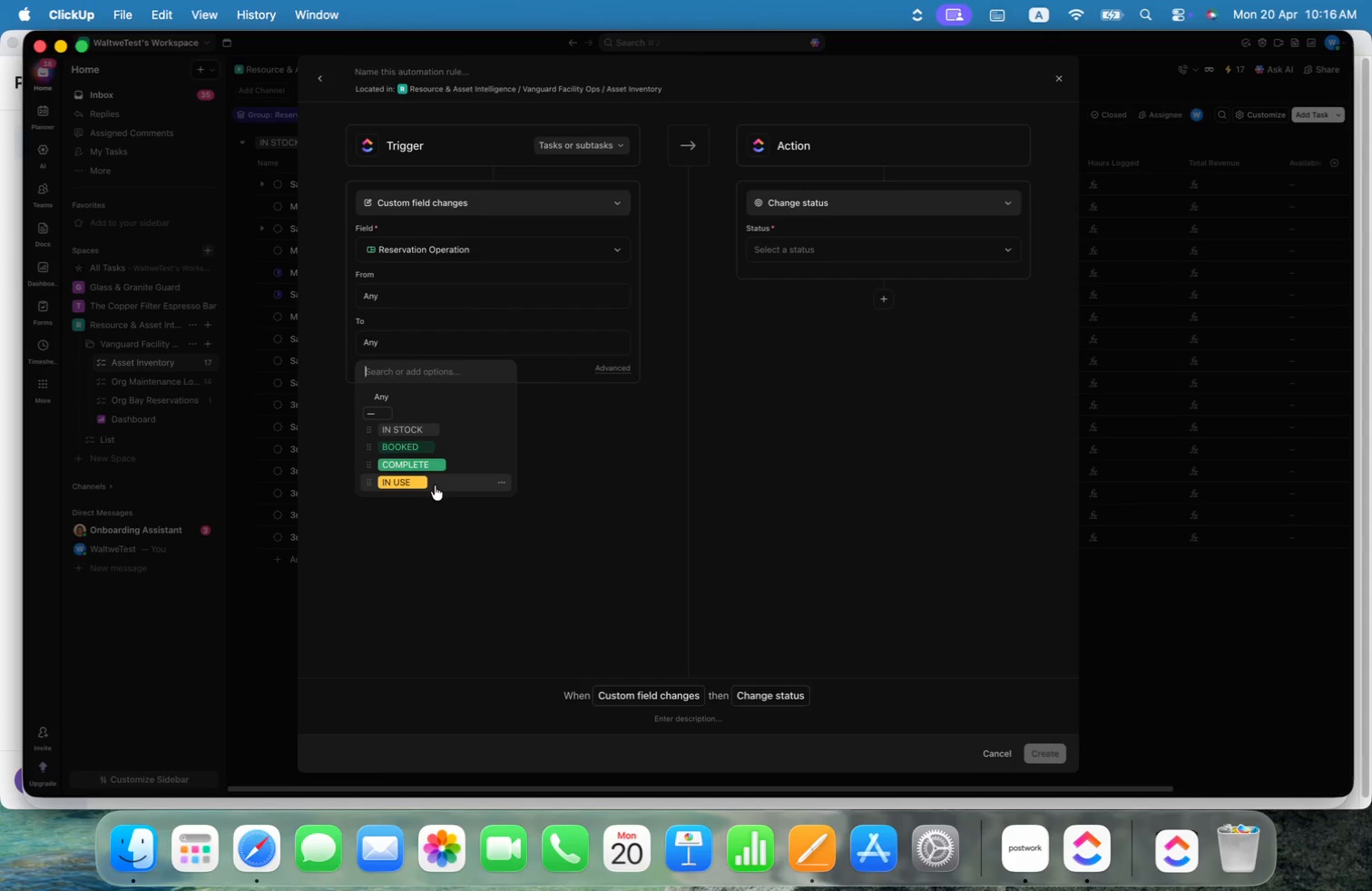 
left_click([435, 485])
 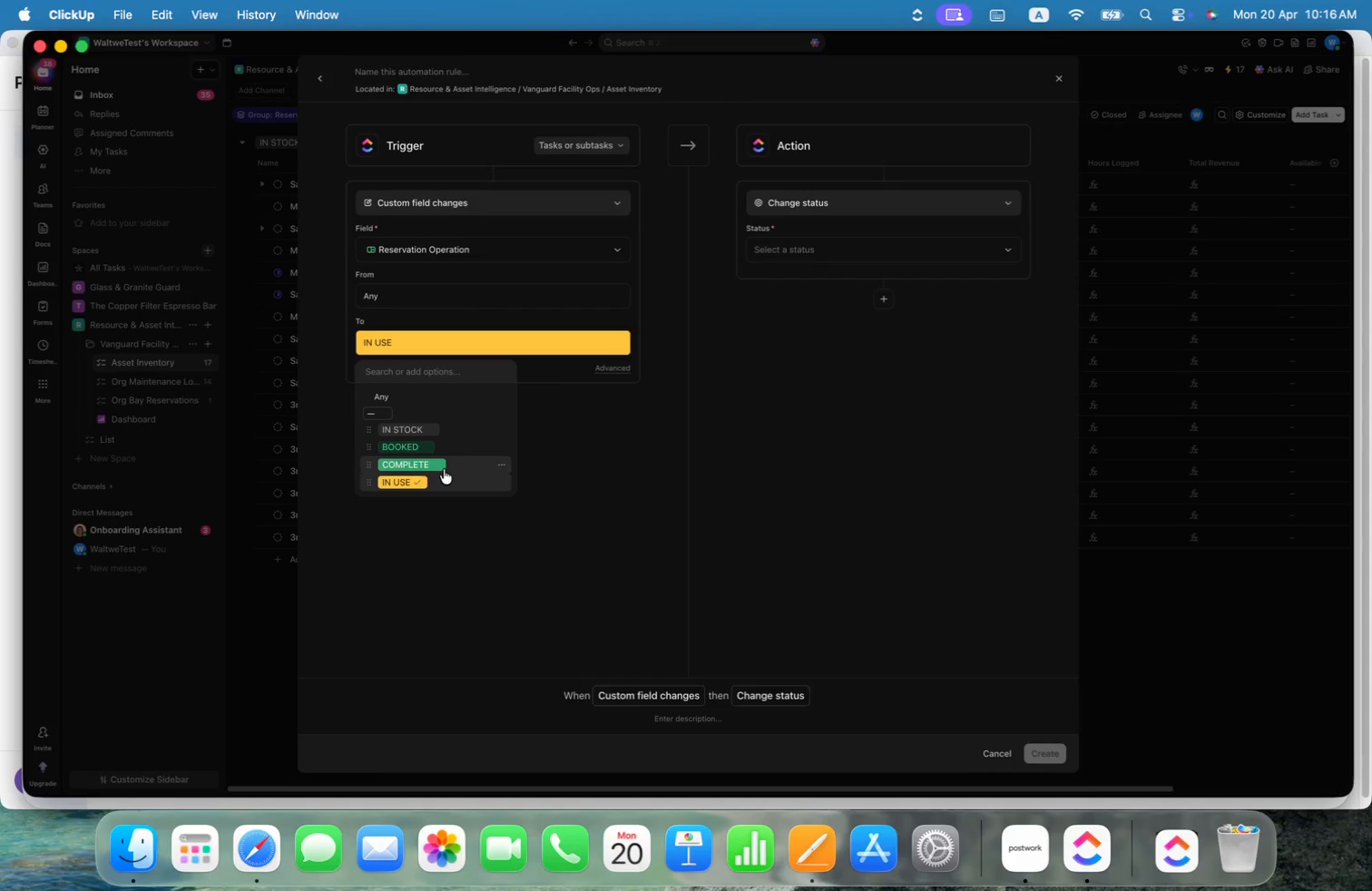 
double_click([439, 484])
 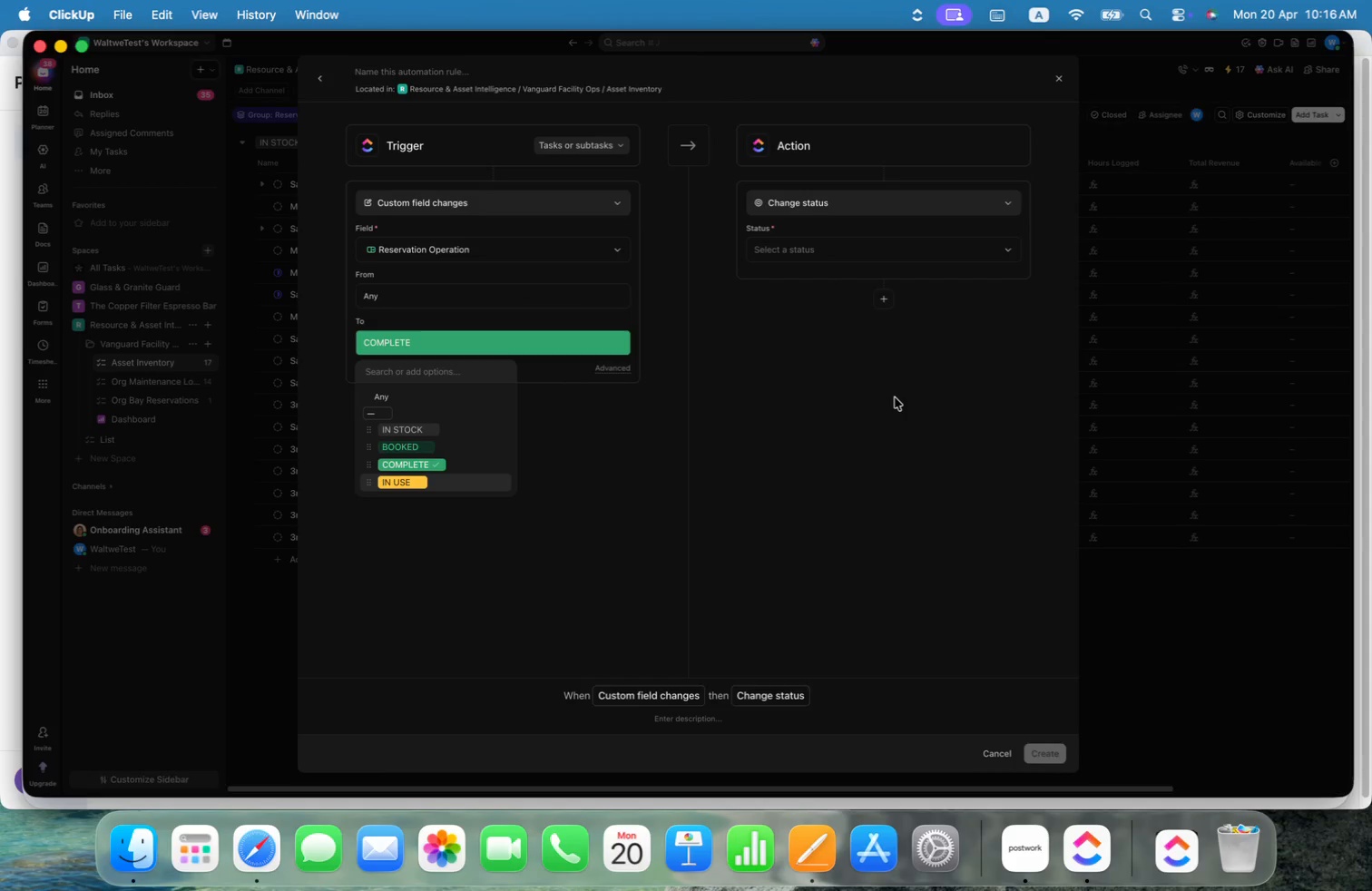 
left_click([895, 397])
 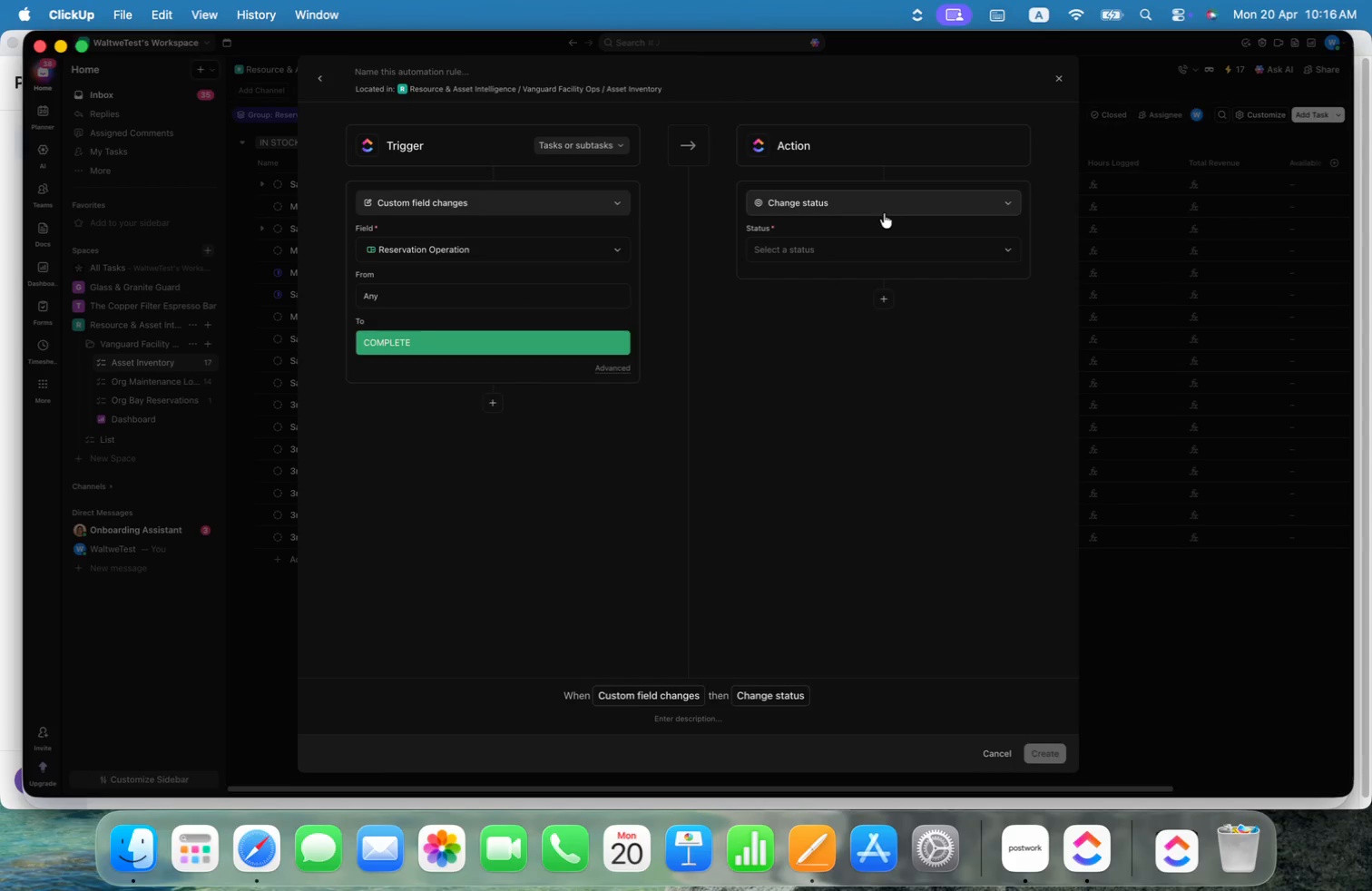 
left_click([887, 206])
 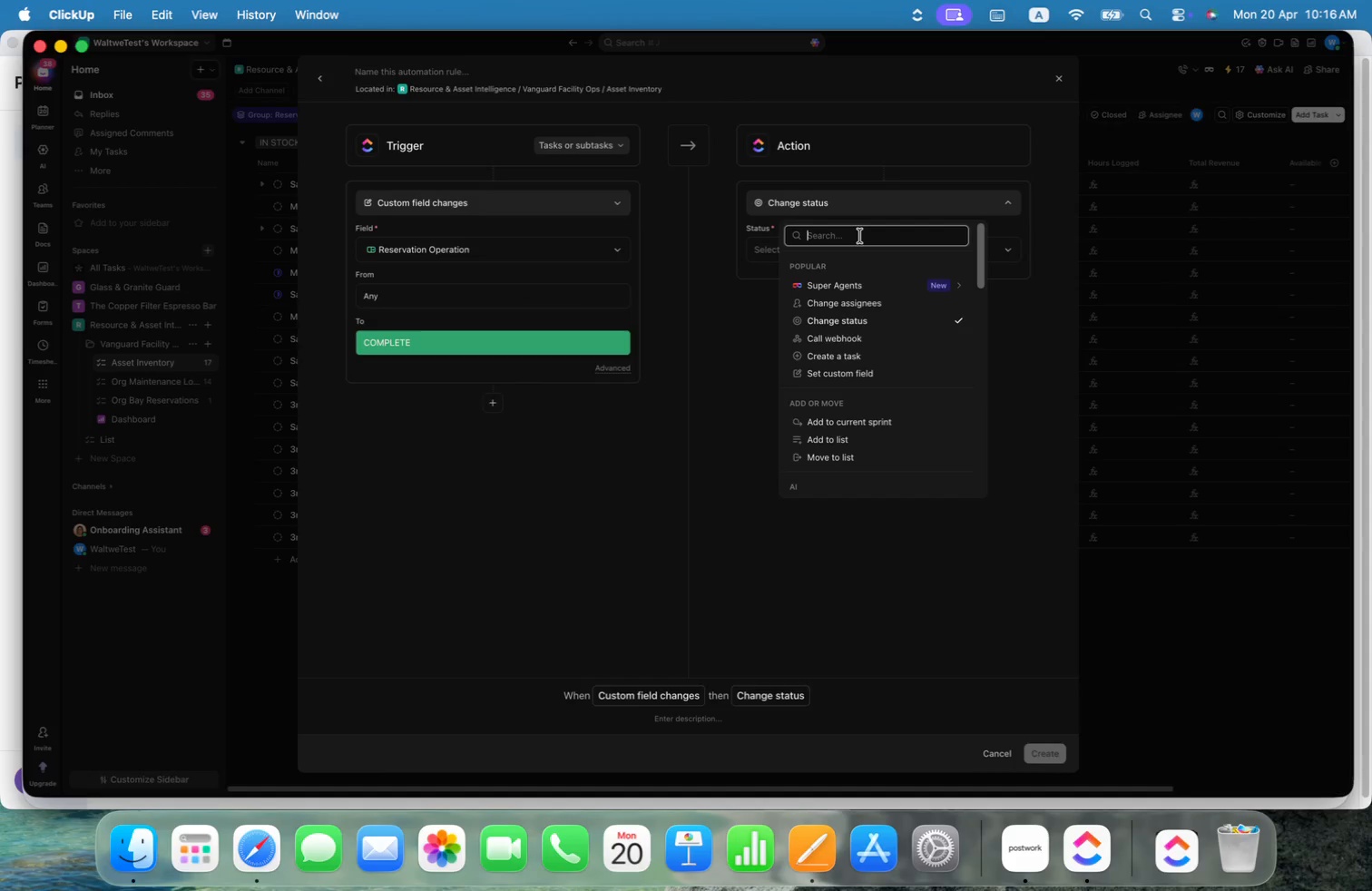 
type(se)
 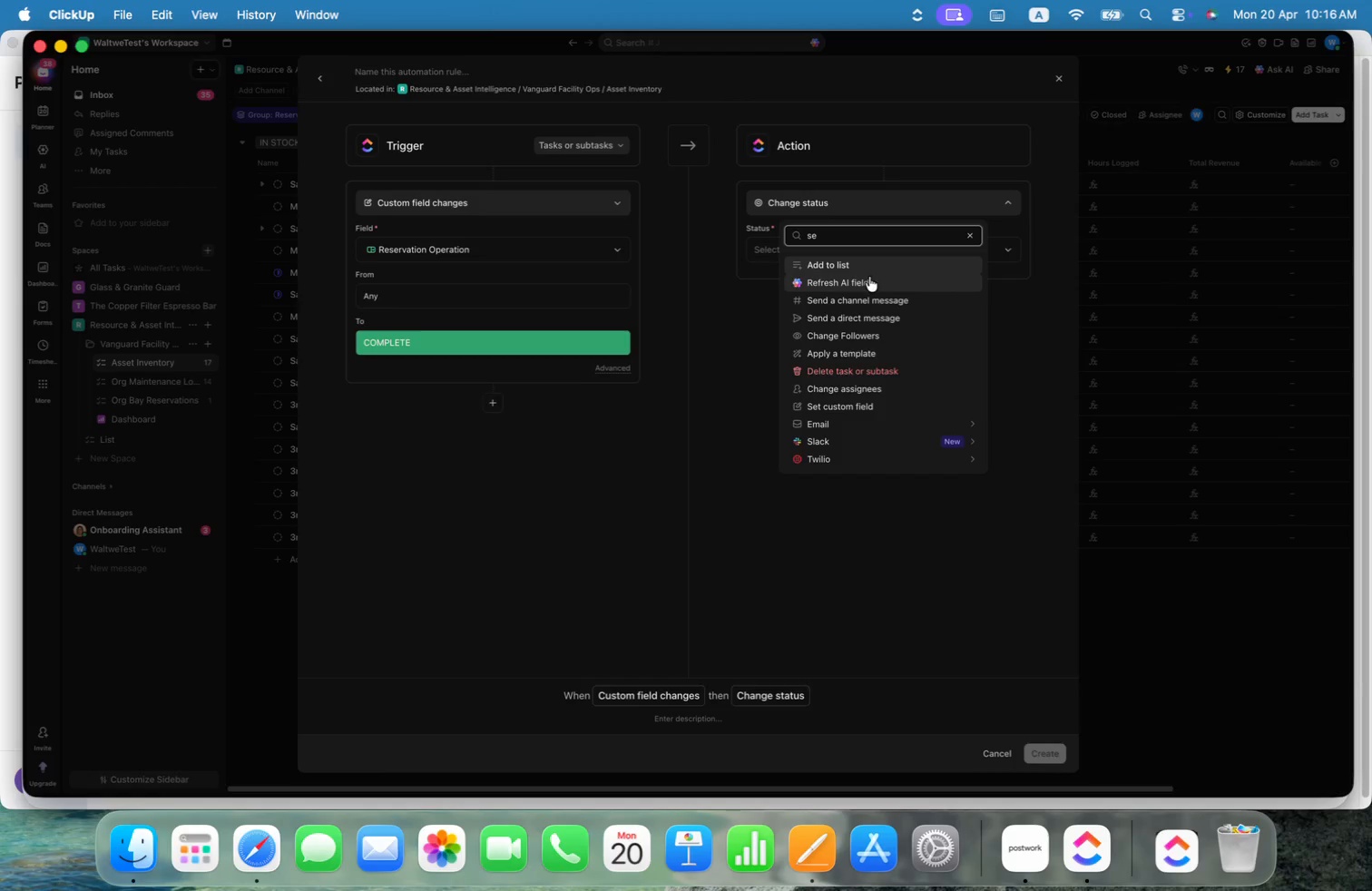 
key(Backspace)
key(Backspace)
key(Backspace)
type(dat)
 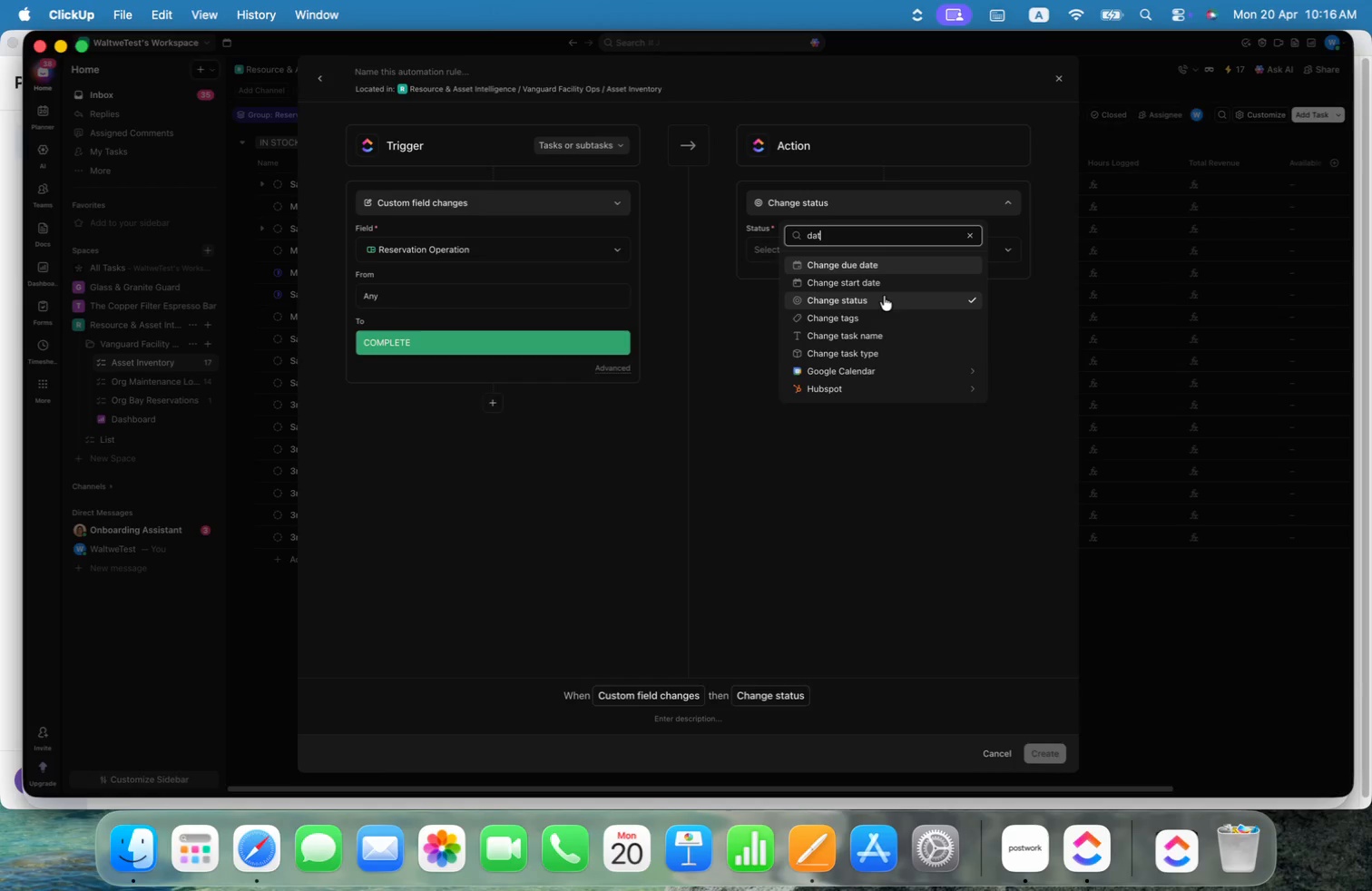 
key(Backspace)
key(Backspace)
key(Backspace)
key(Backspace)
type(cum)
key(Backspace)
type(s)
 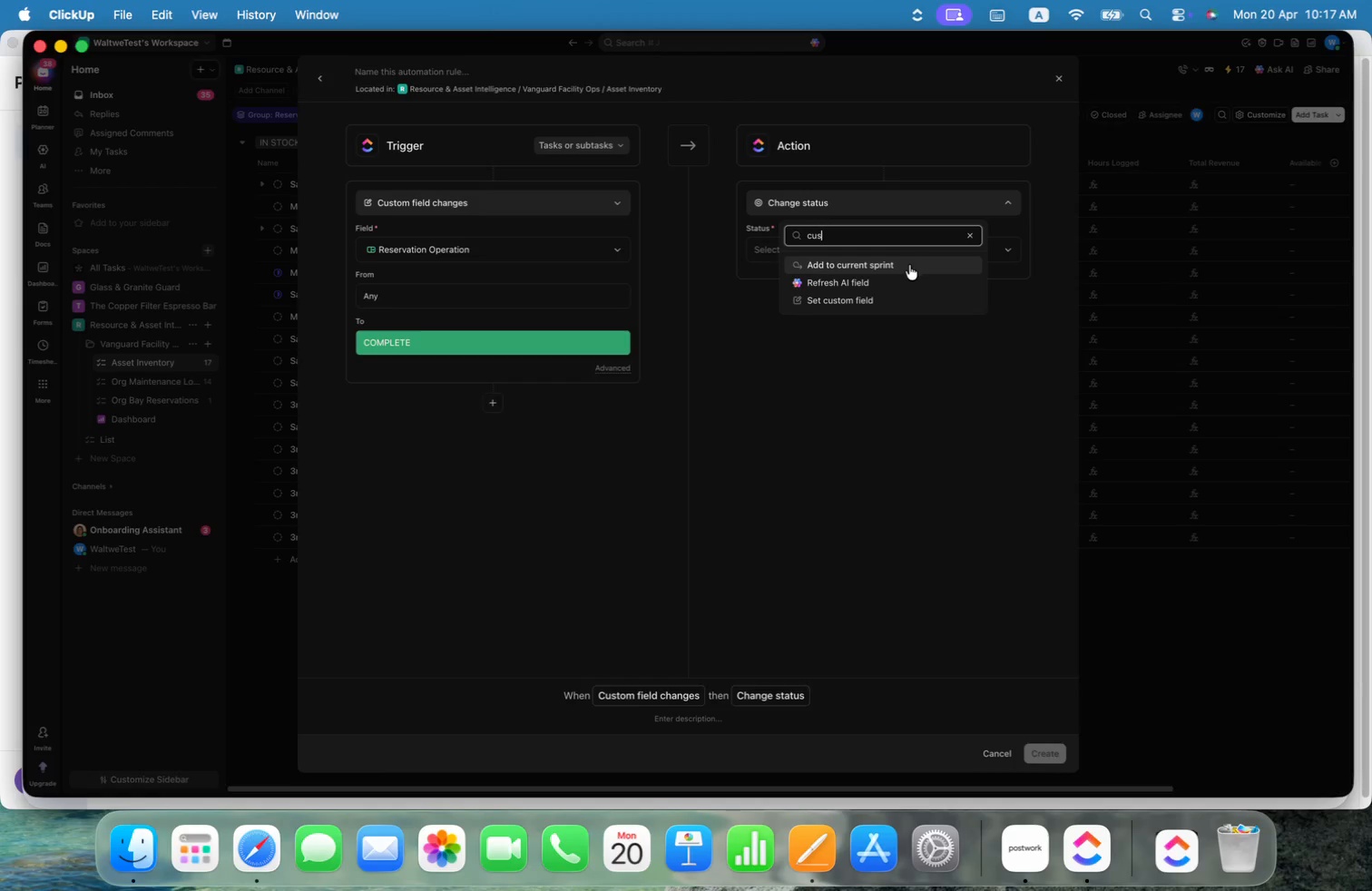 
left_click([861, 301])
 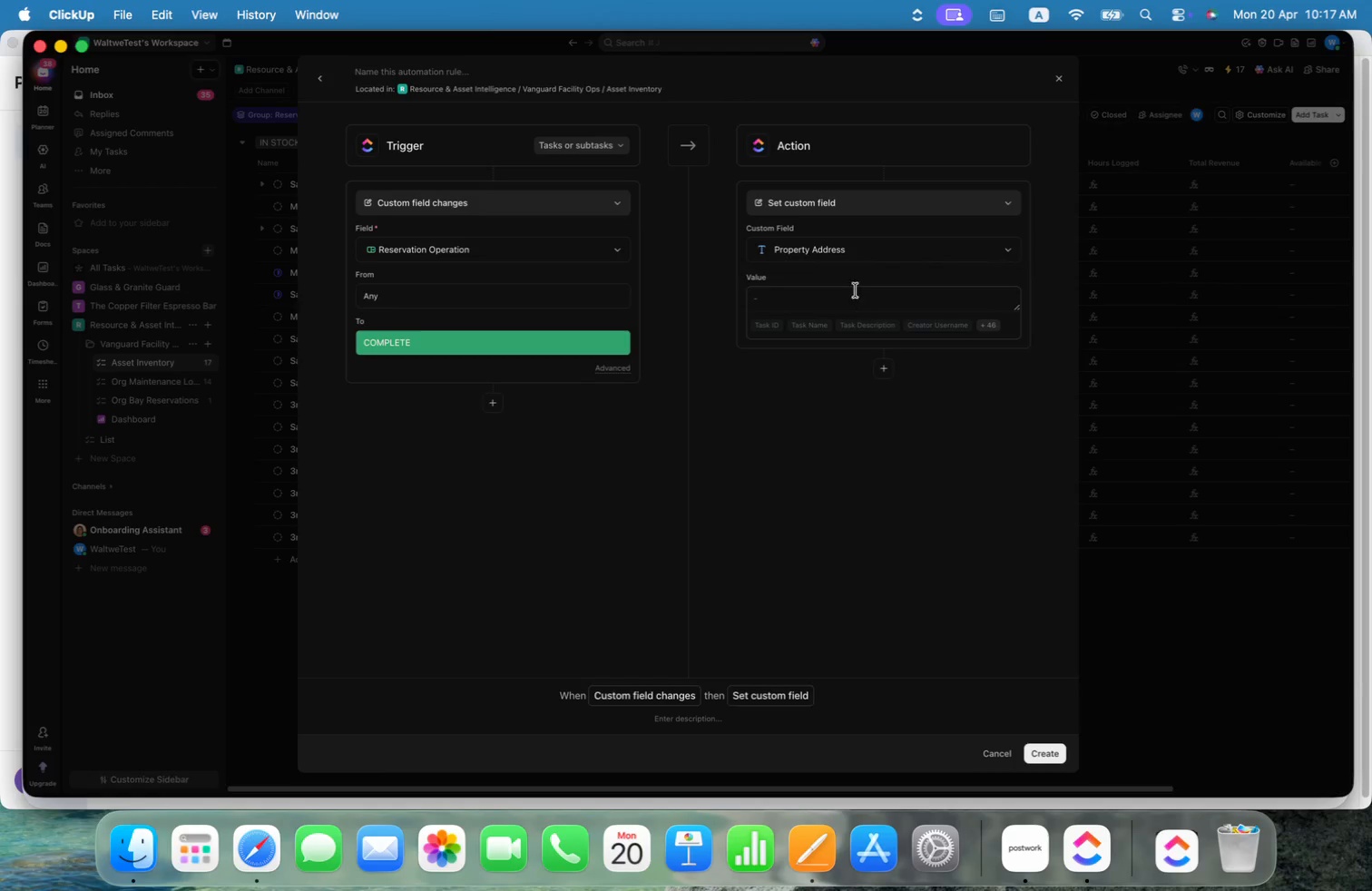 
left_click([863, 256])
 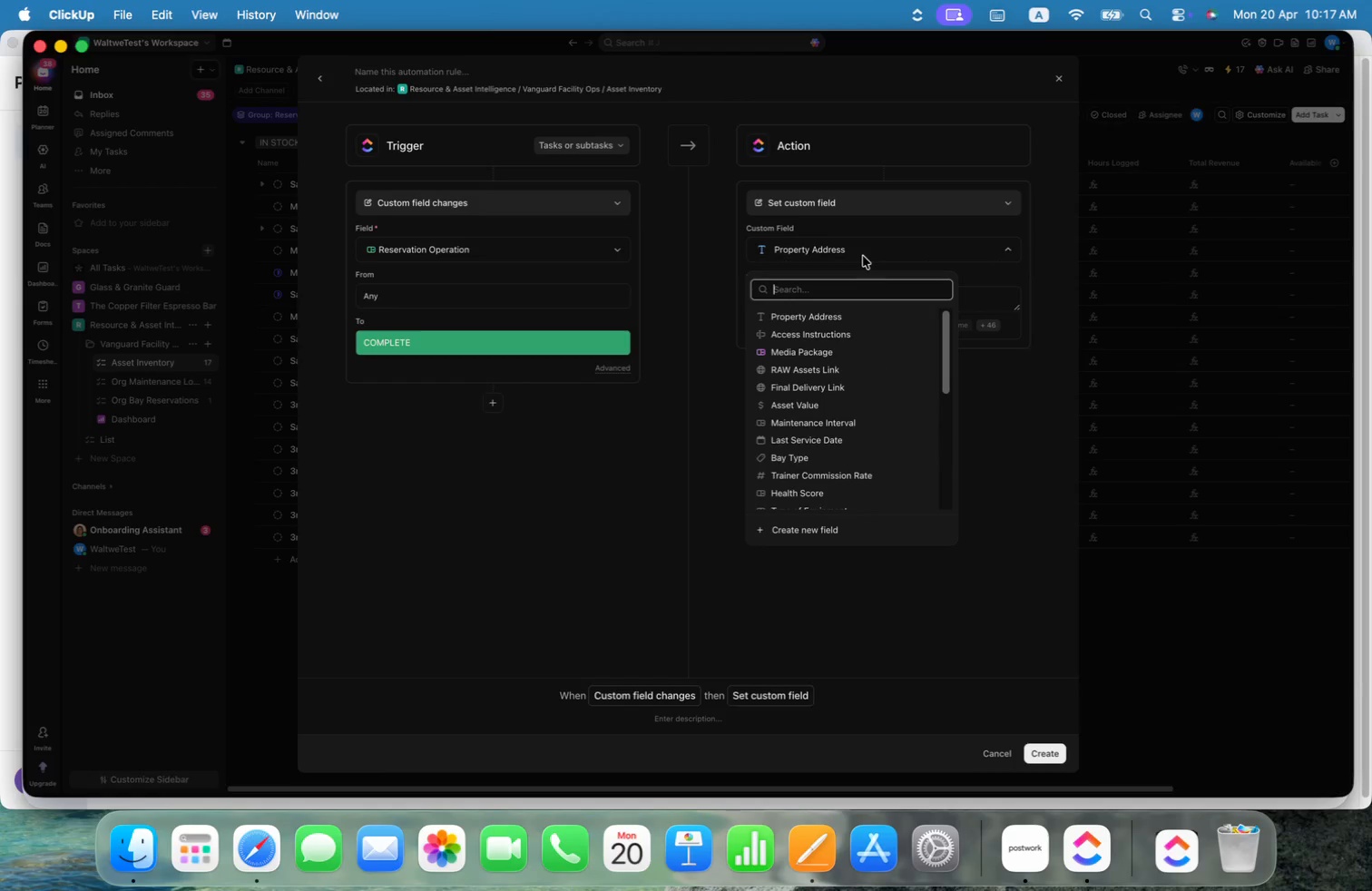 
type(dat)
 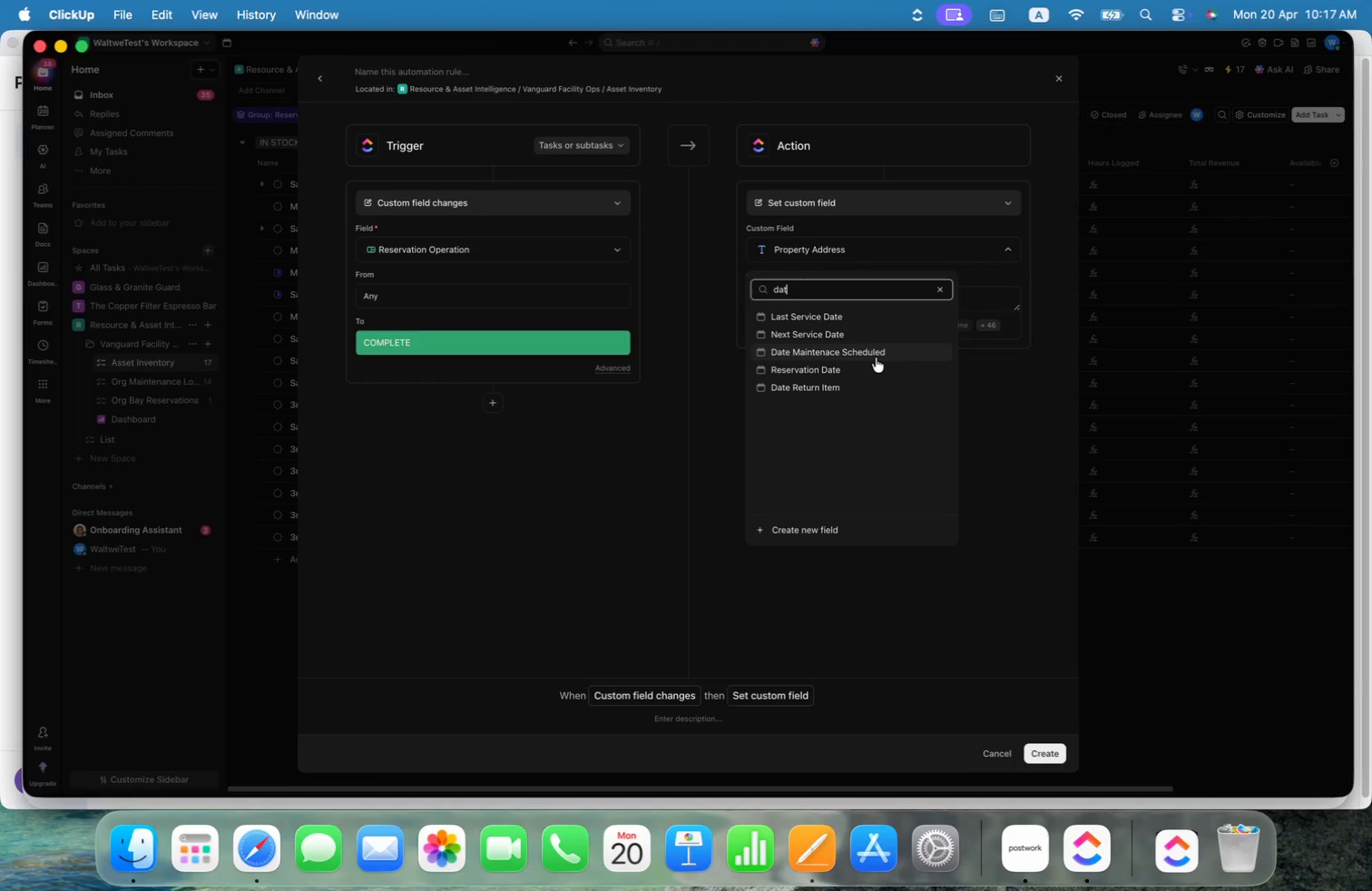 
left_click([838, 387])
 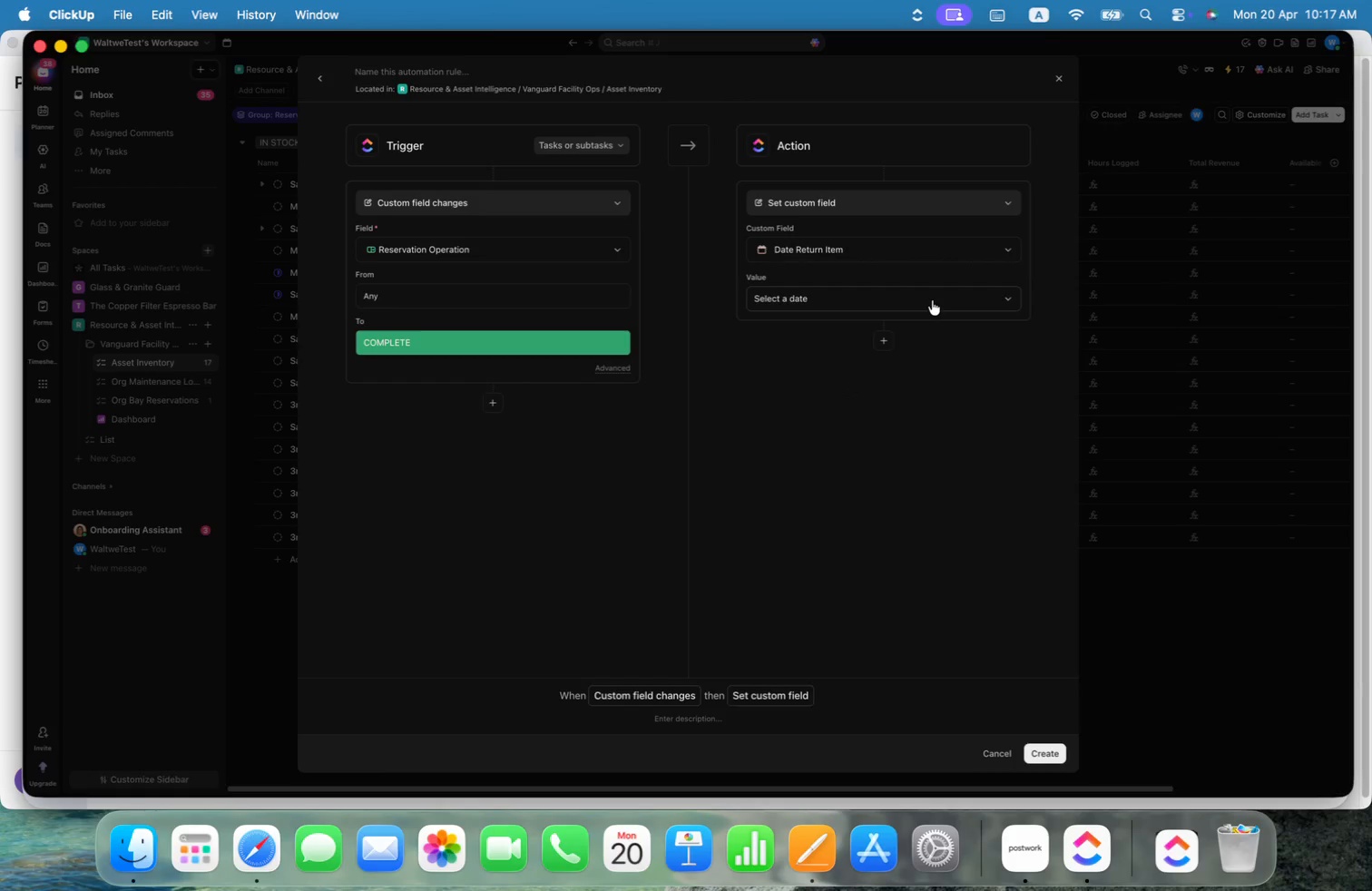 
left_click([932, 300])
 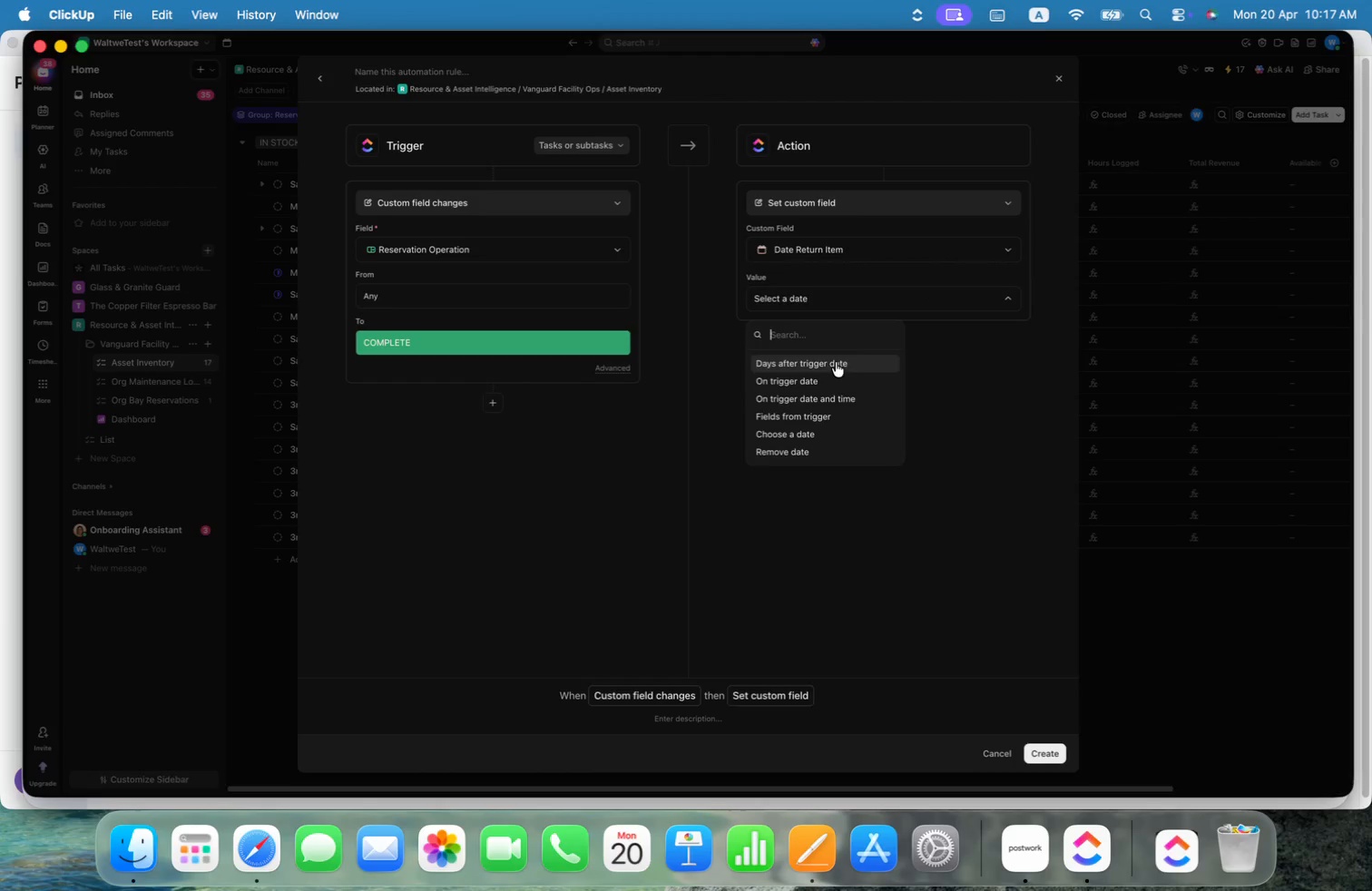 
left_click([824, 376])
 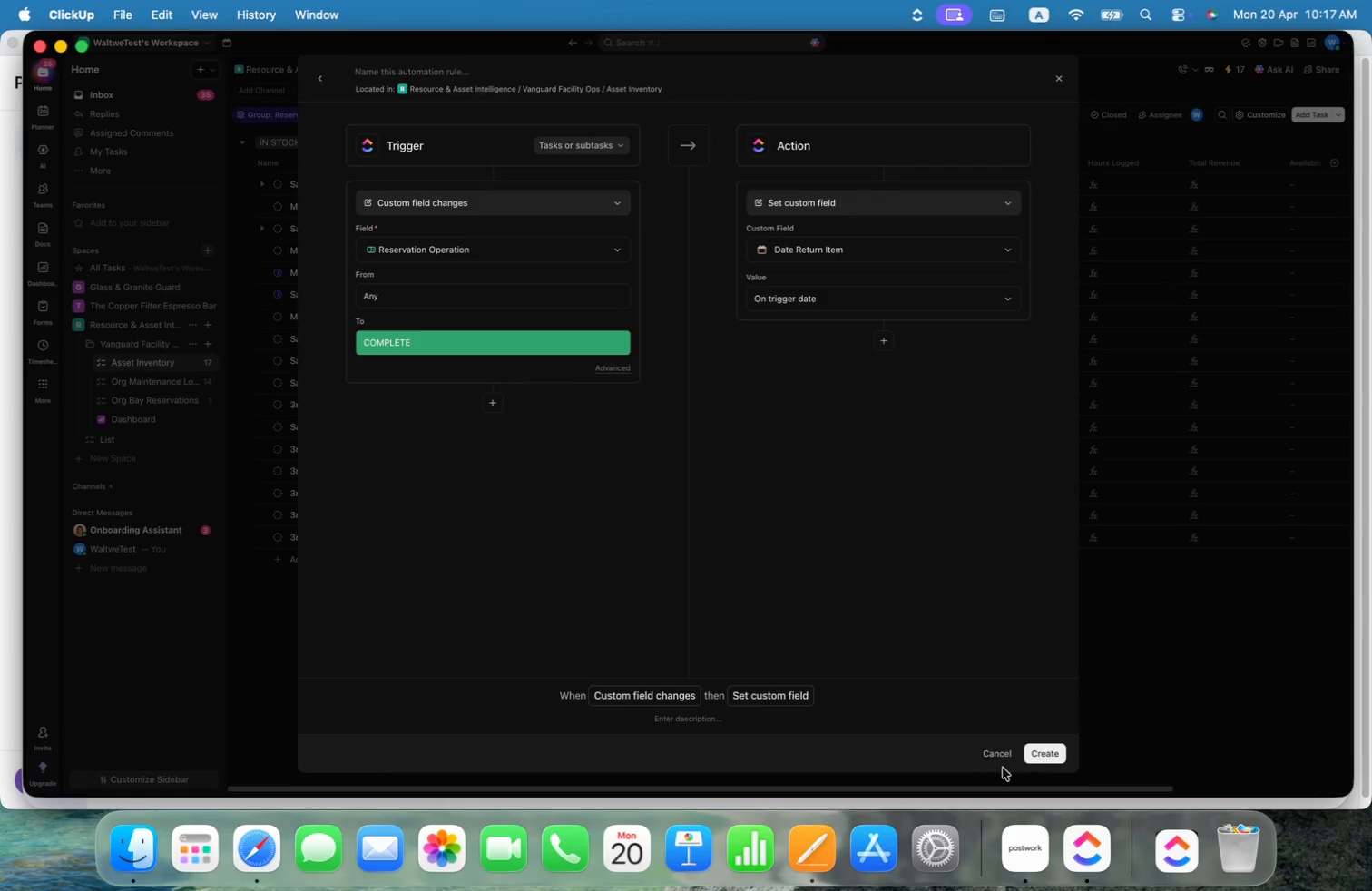 
wait(13.29)
 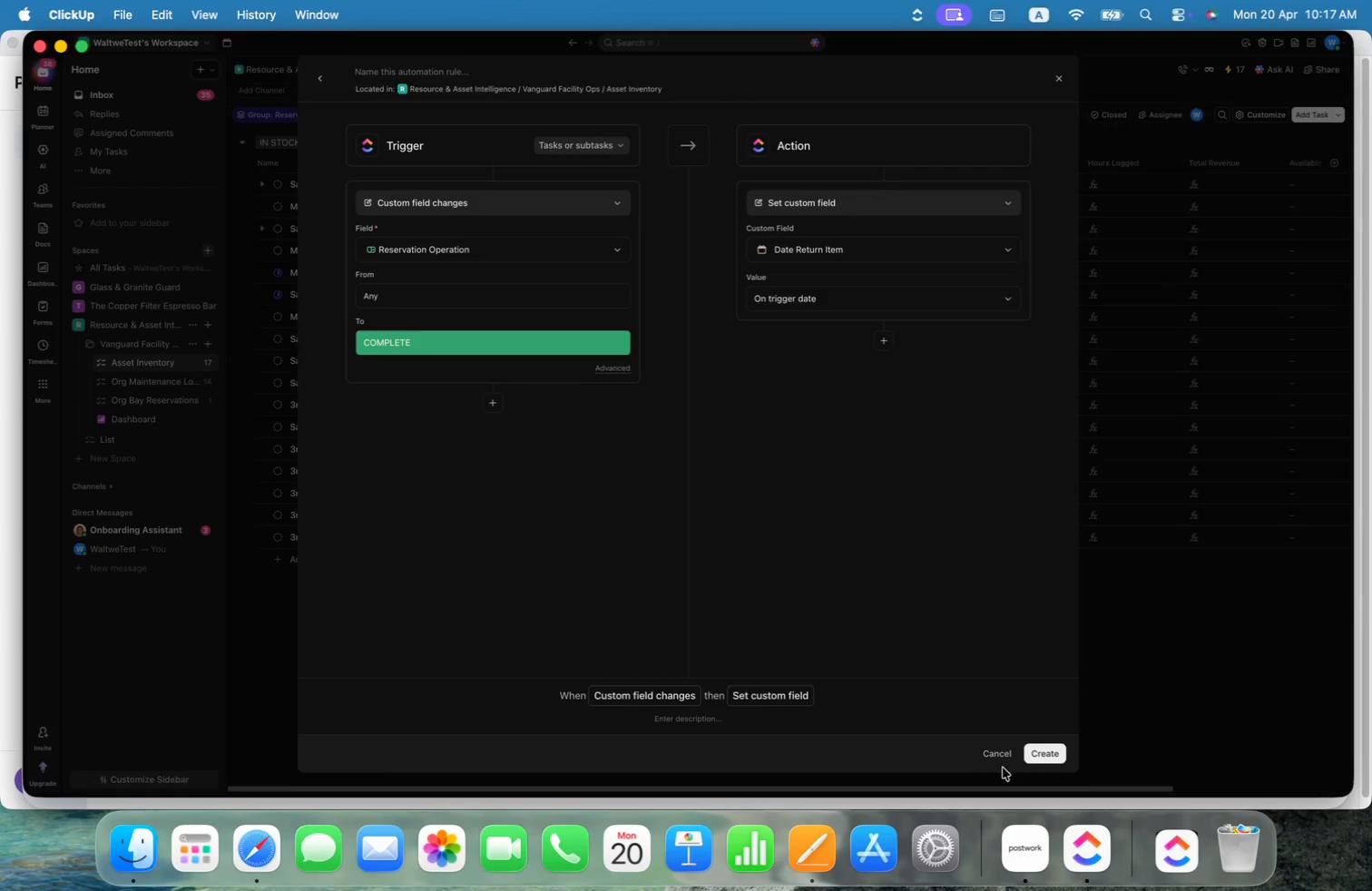 
left_click([887, 338])
 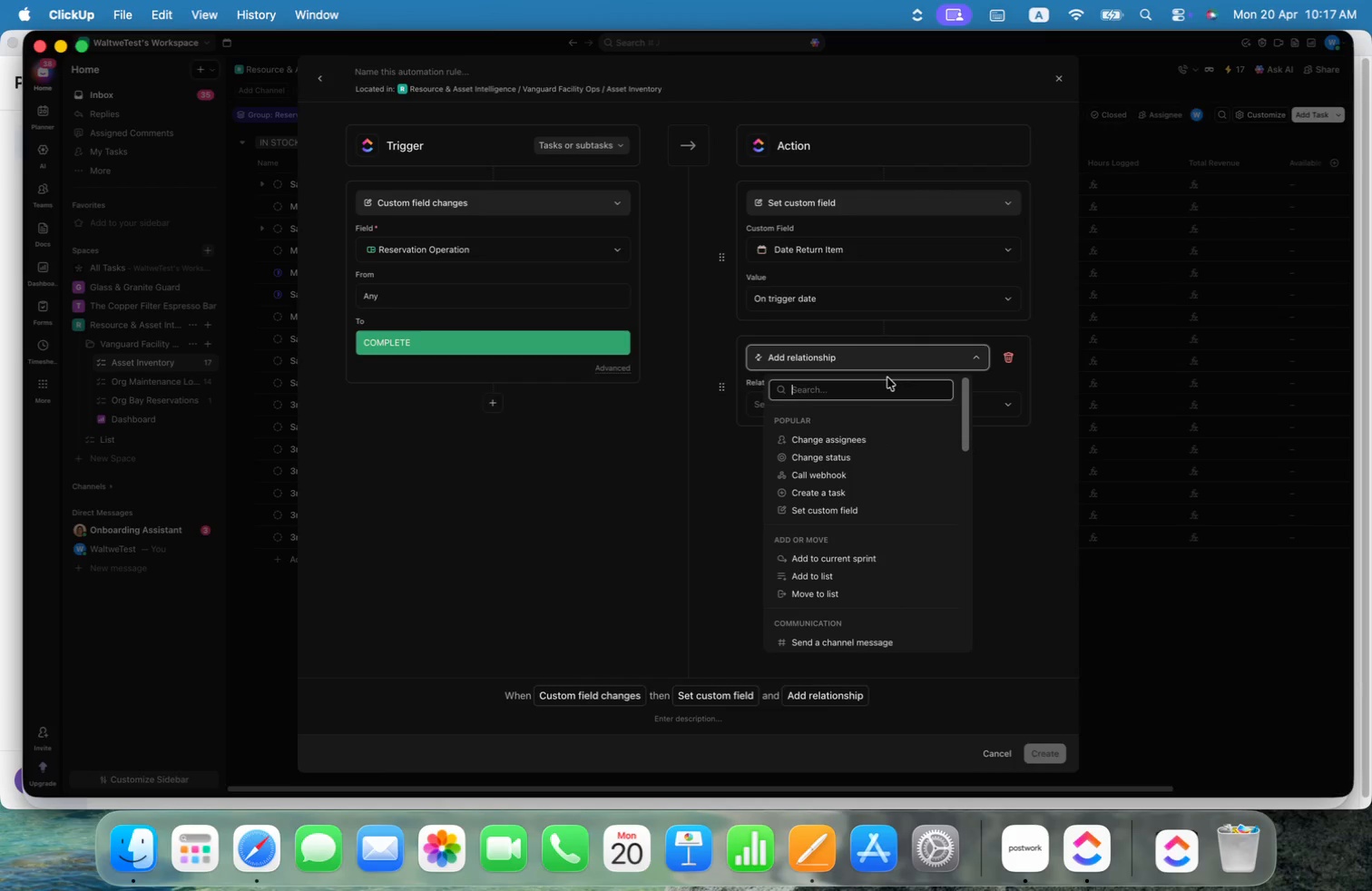 
type(com)
 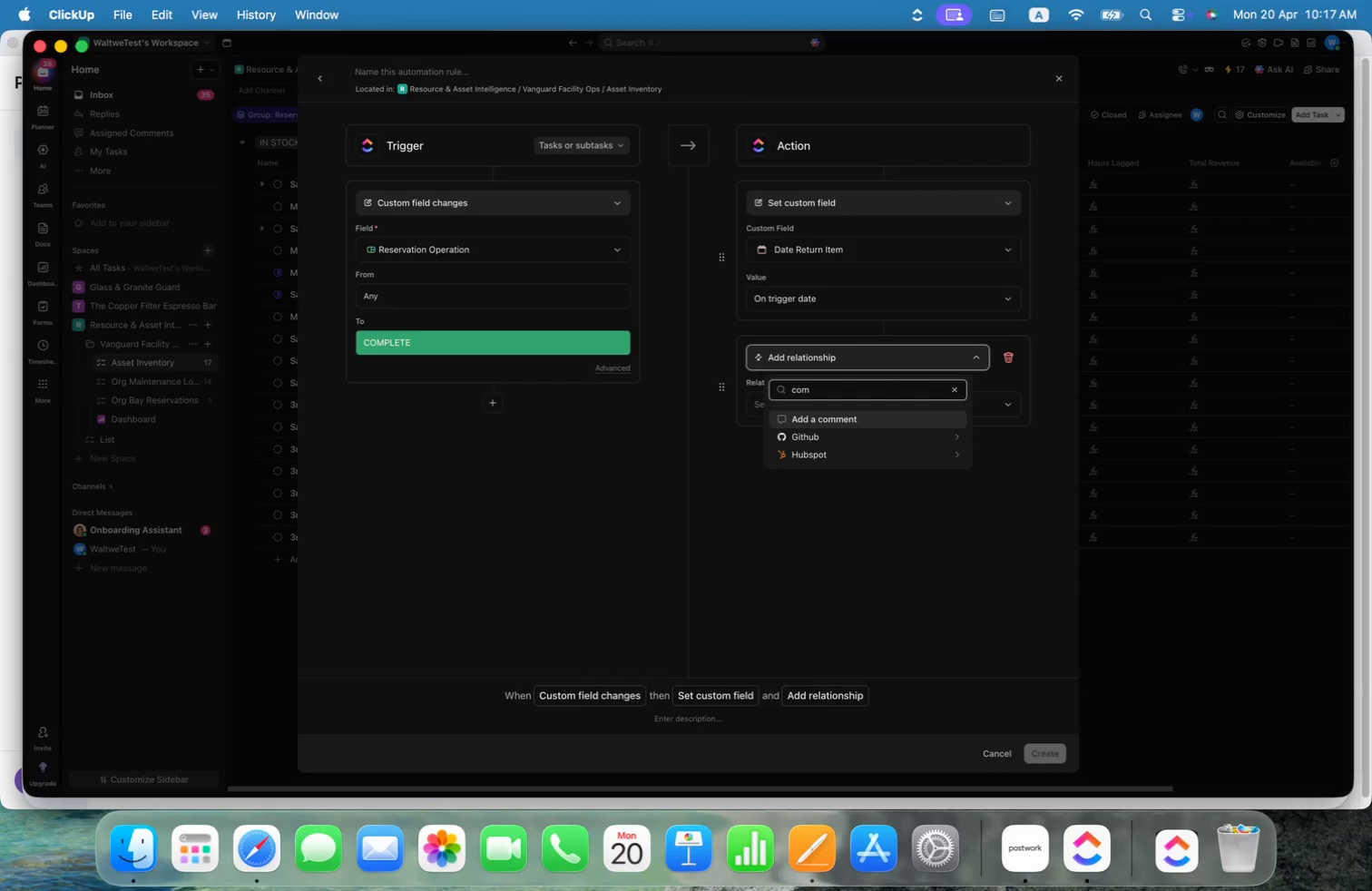 
mouse_move([877, 418])
 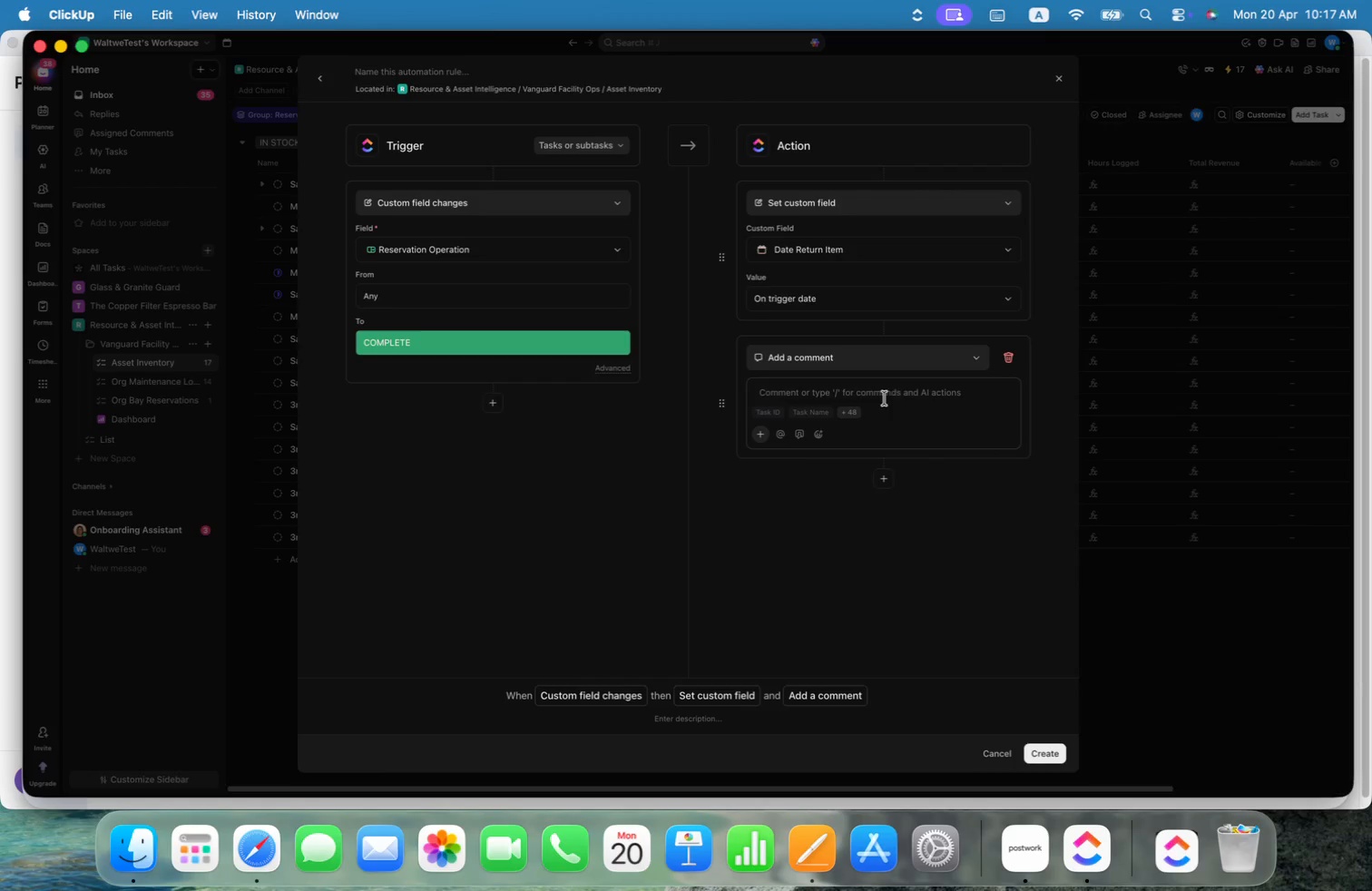 
left_click([894, 391])
 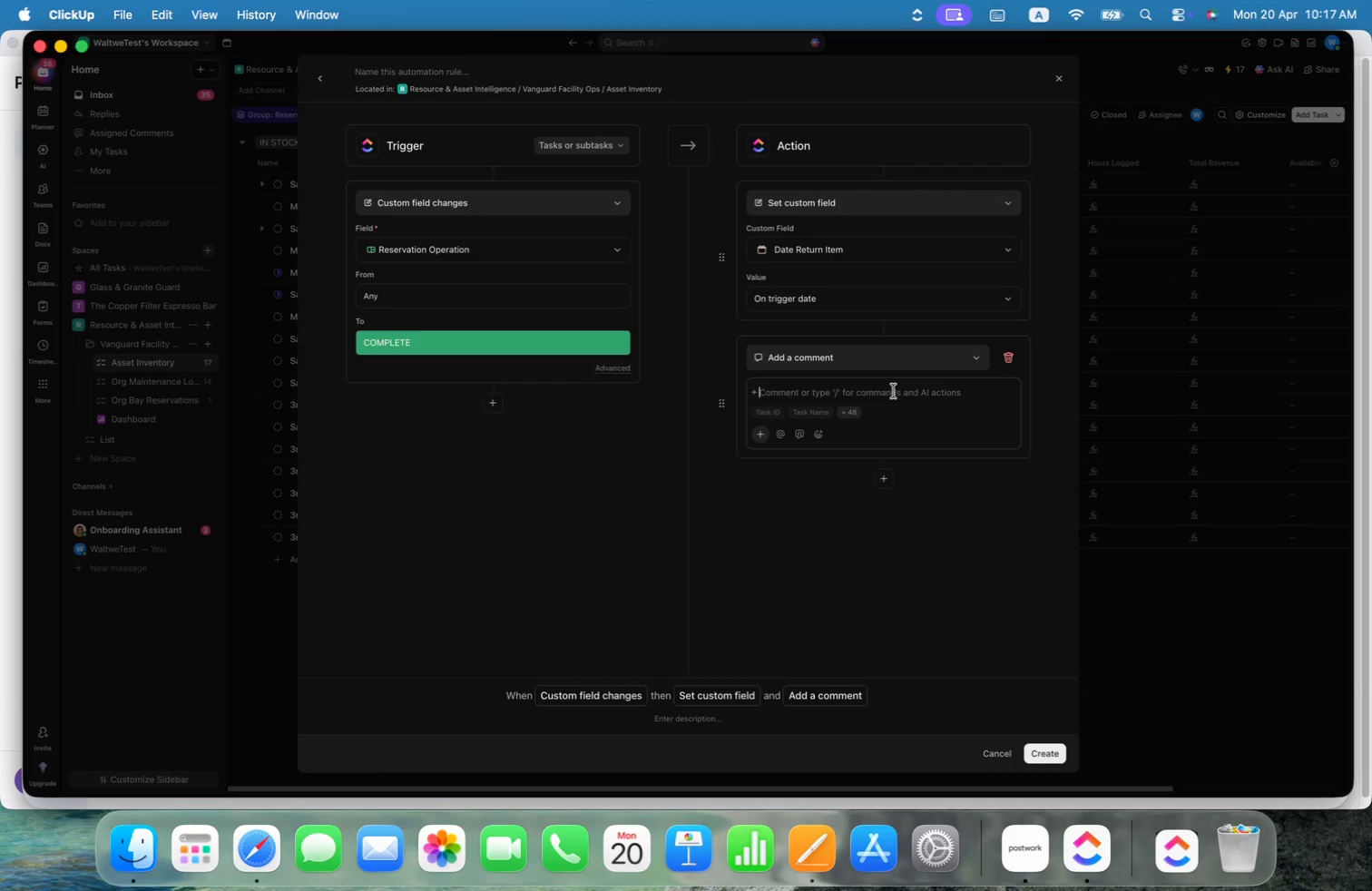 
type(The item was return and the )
 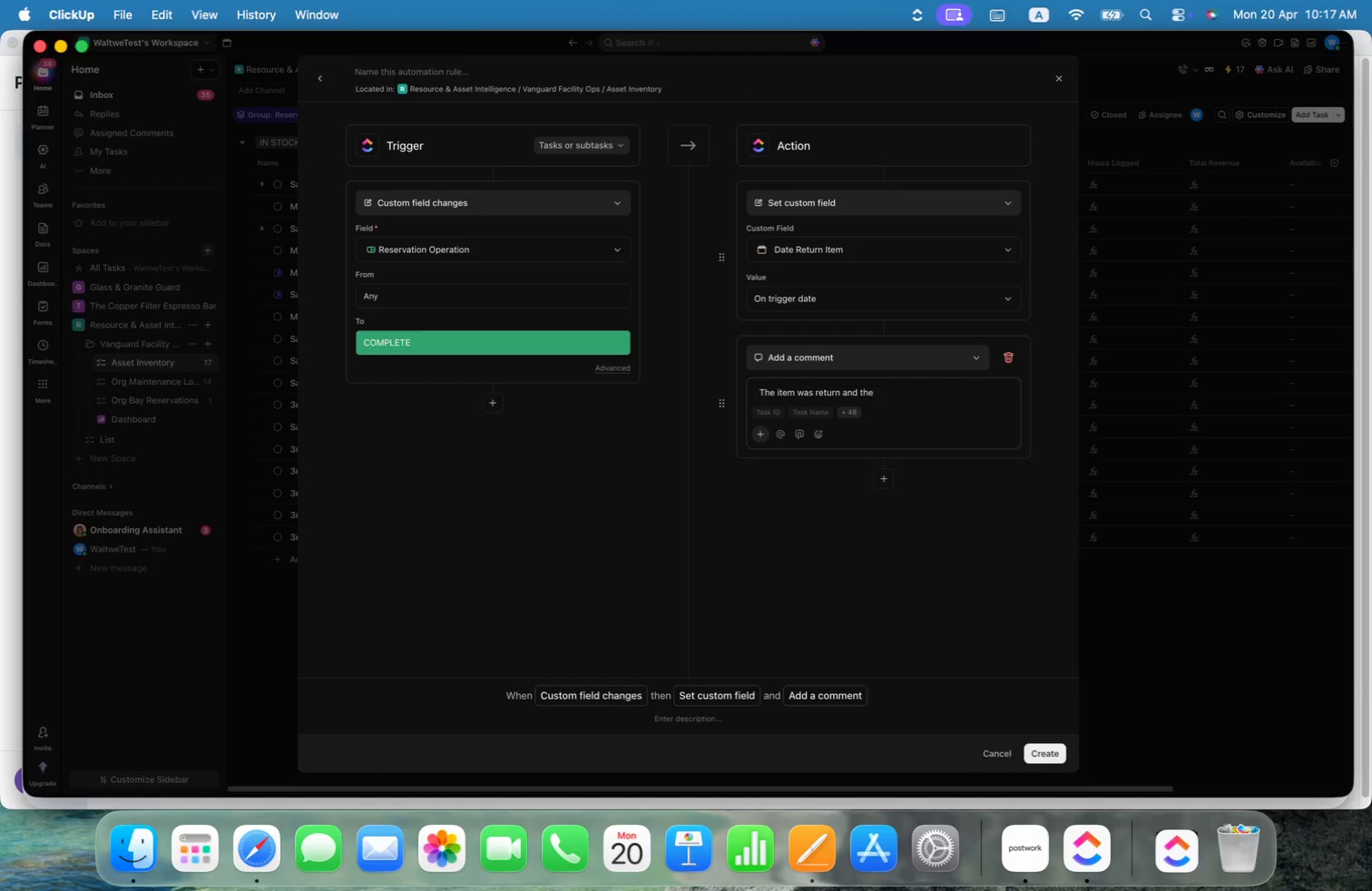 
key(Alt+Shift+ArrowLeft)
 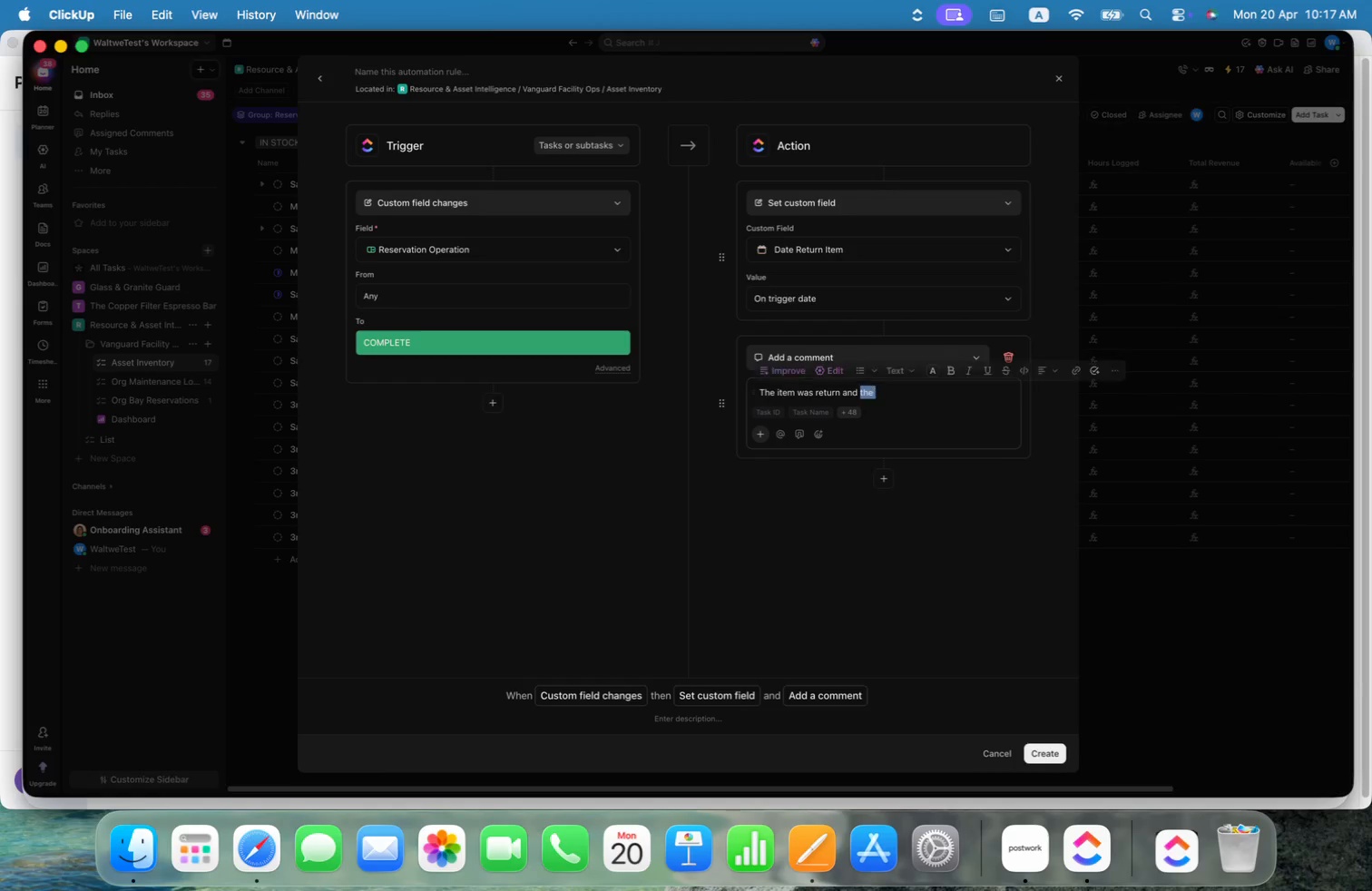 
key(Alt+Shift+ArrowLeft)
 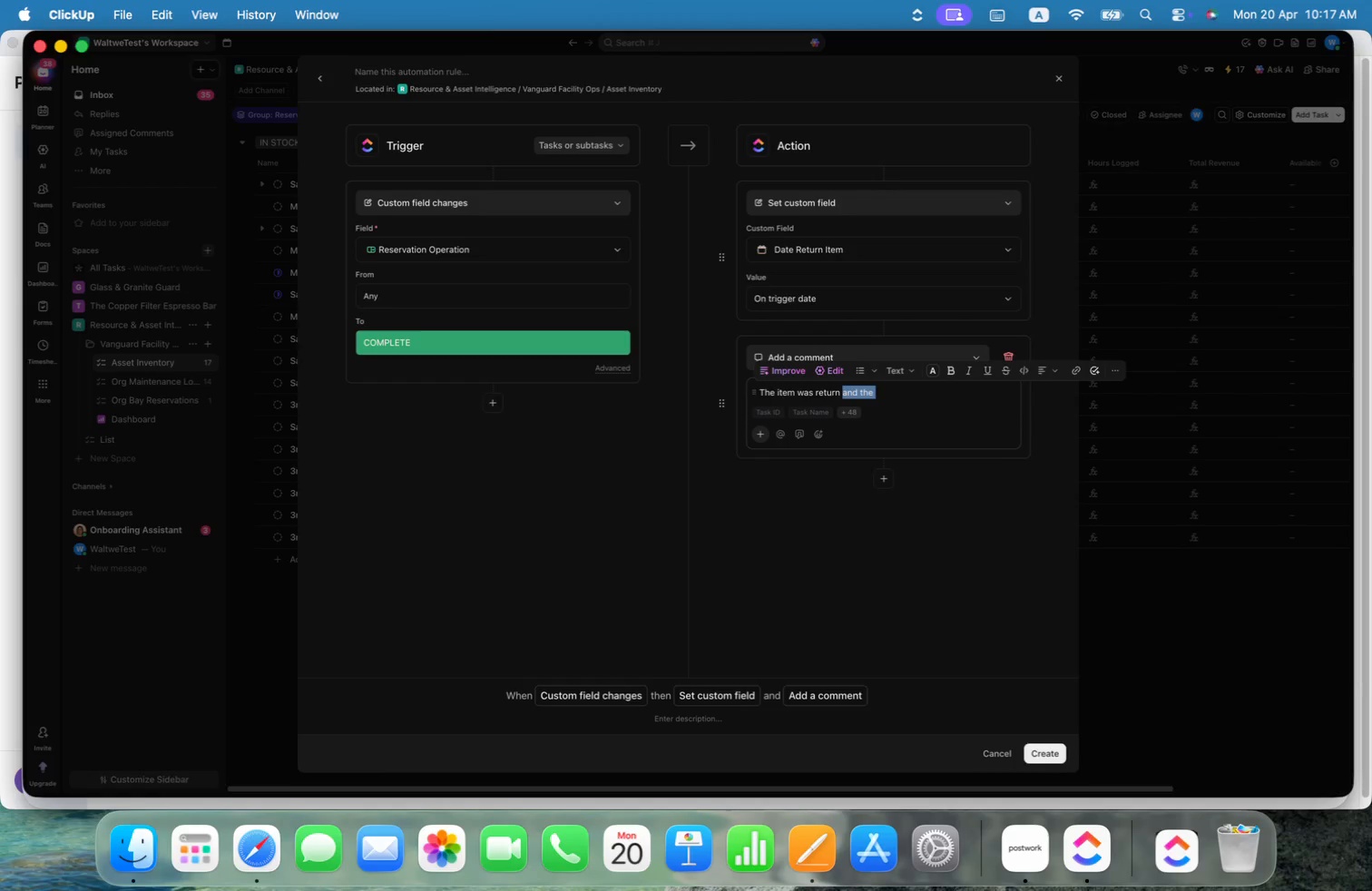 
key(Backspace)
key(Backspace)
type(. the time was )
 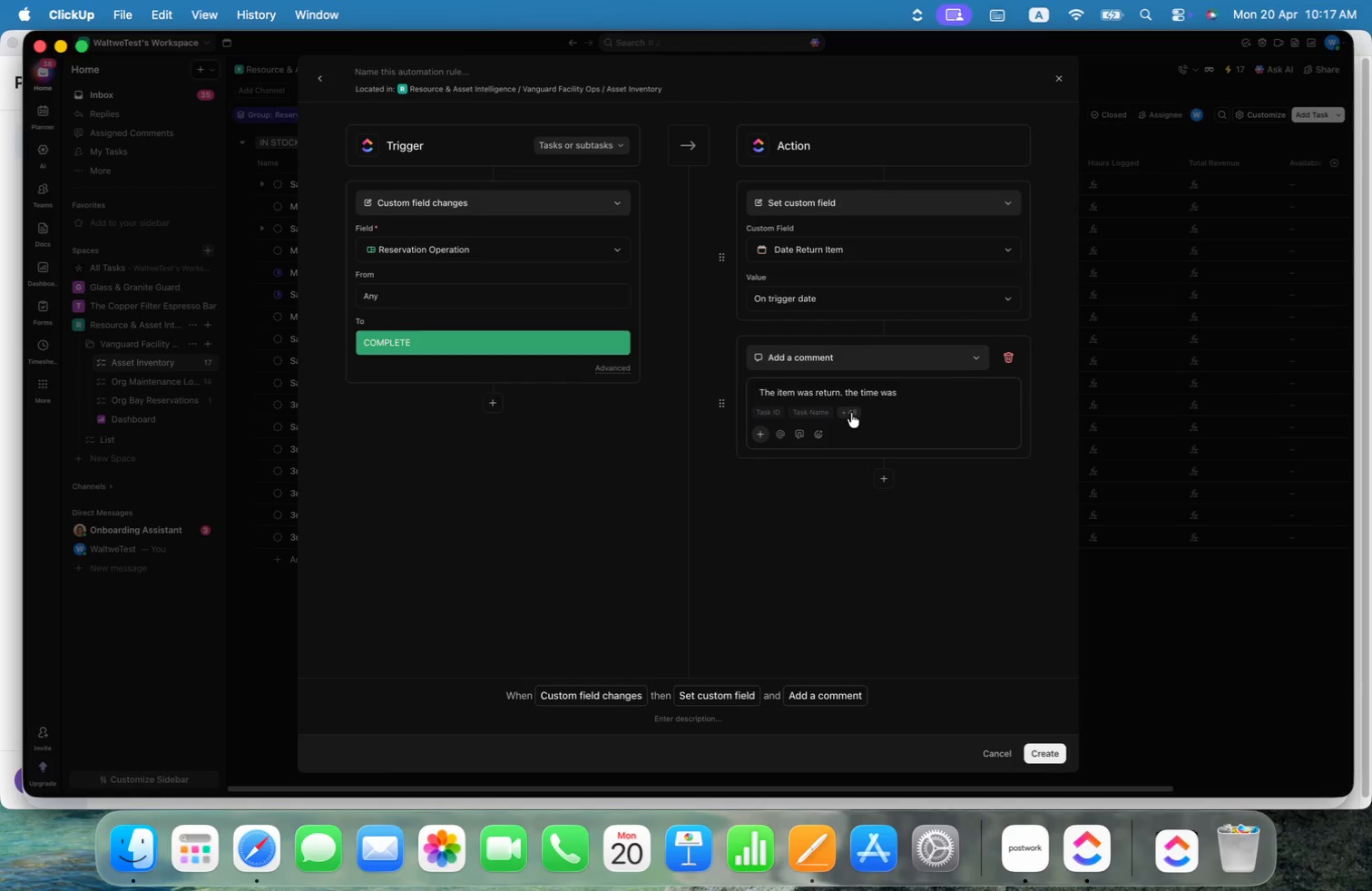 
type(frm)
key(Backspace)
type(om )
 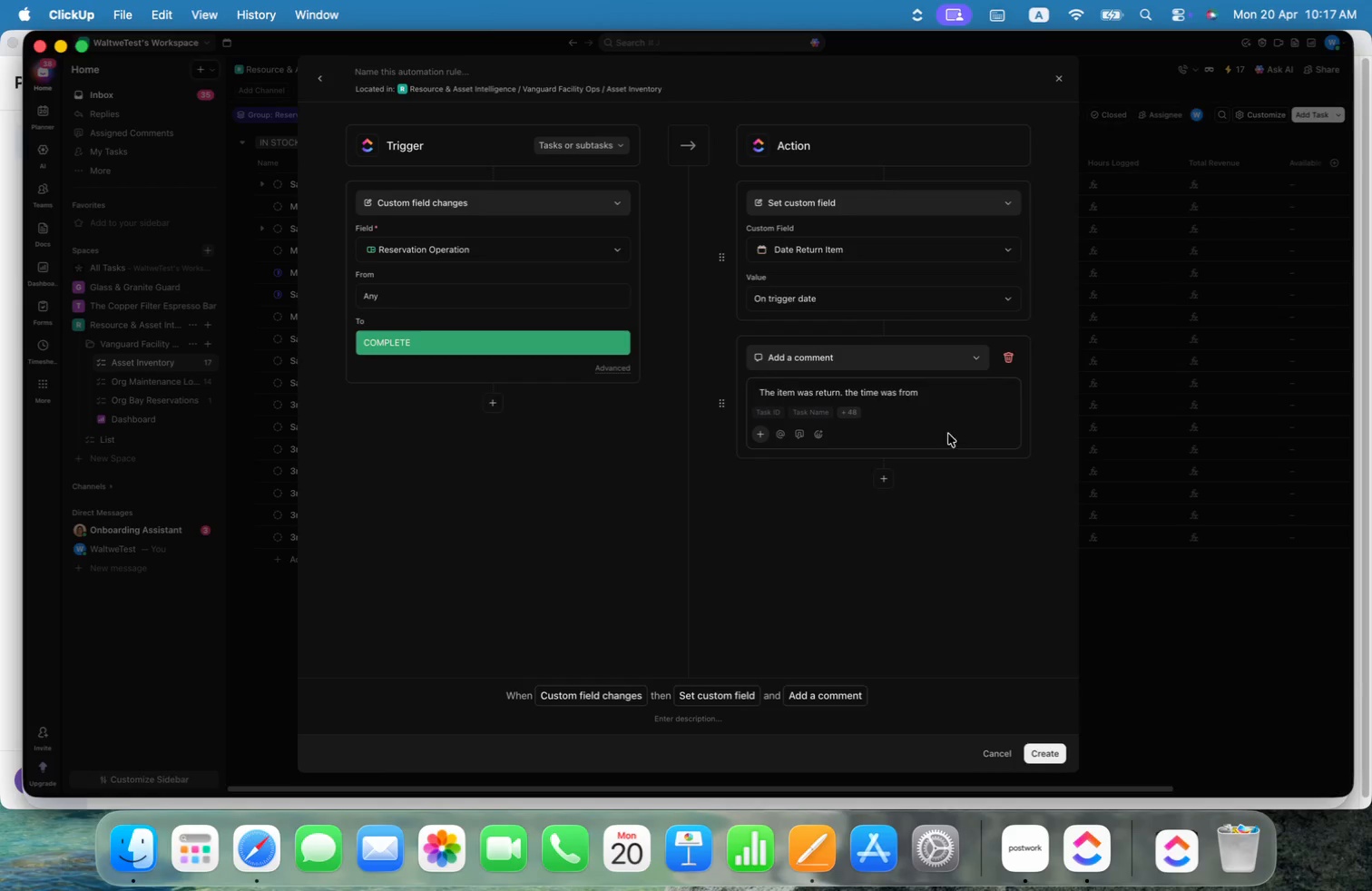 
mouse_move([856, 412])
 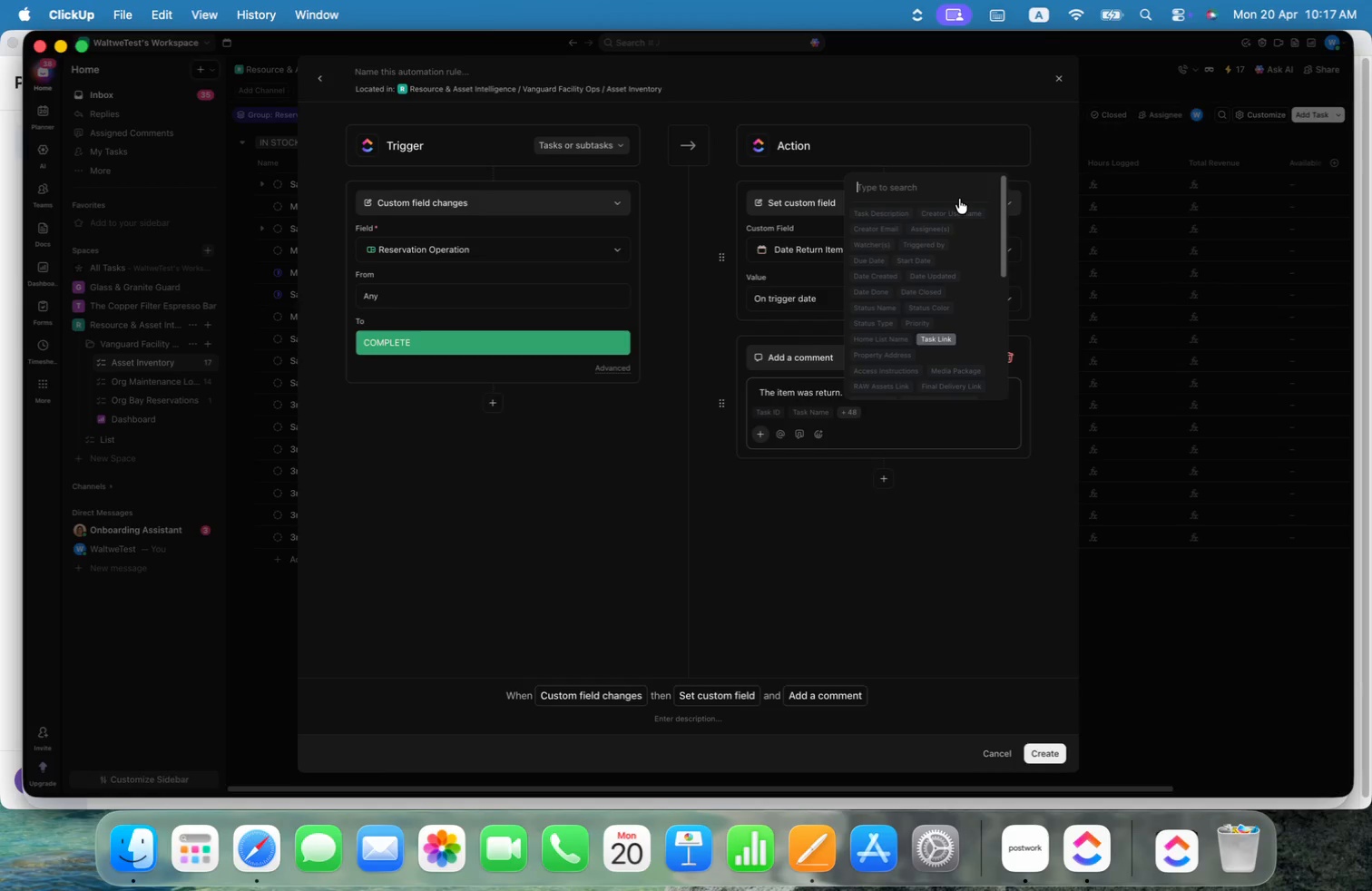 
type(dat)
 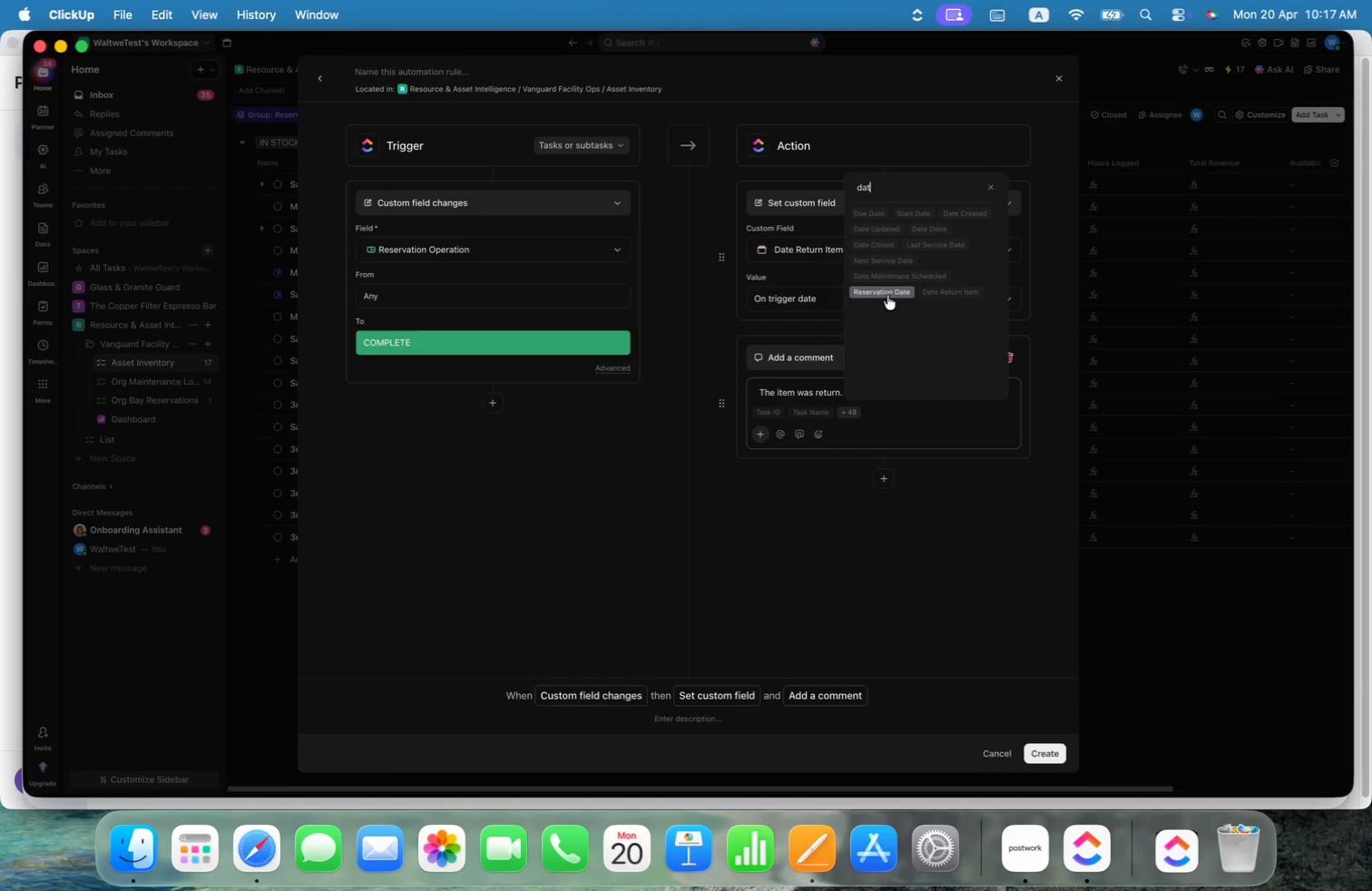 
wait(9.28)
 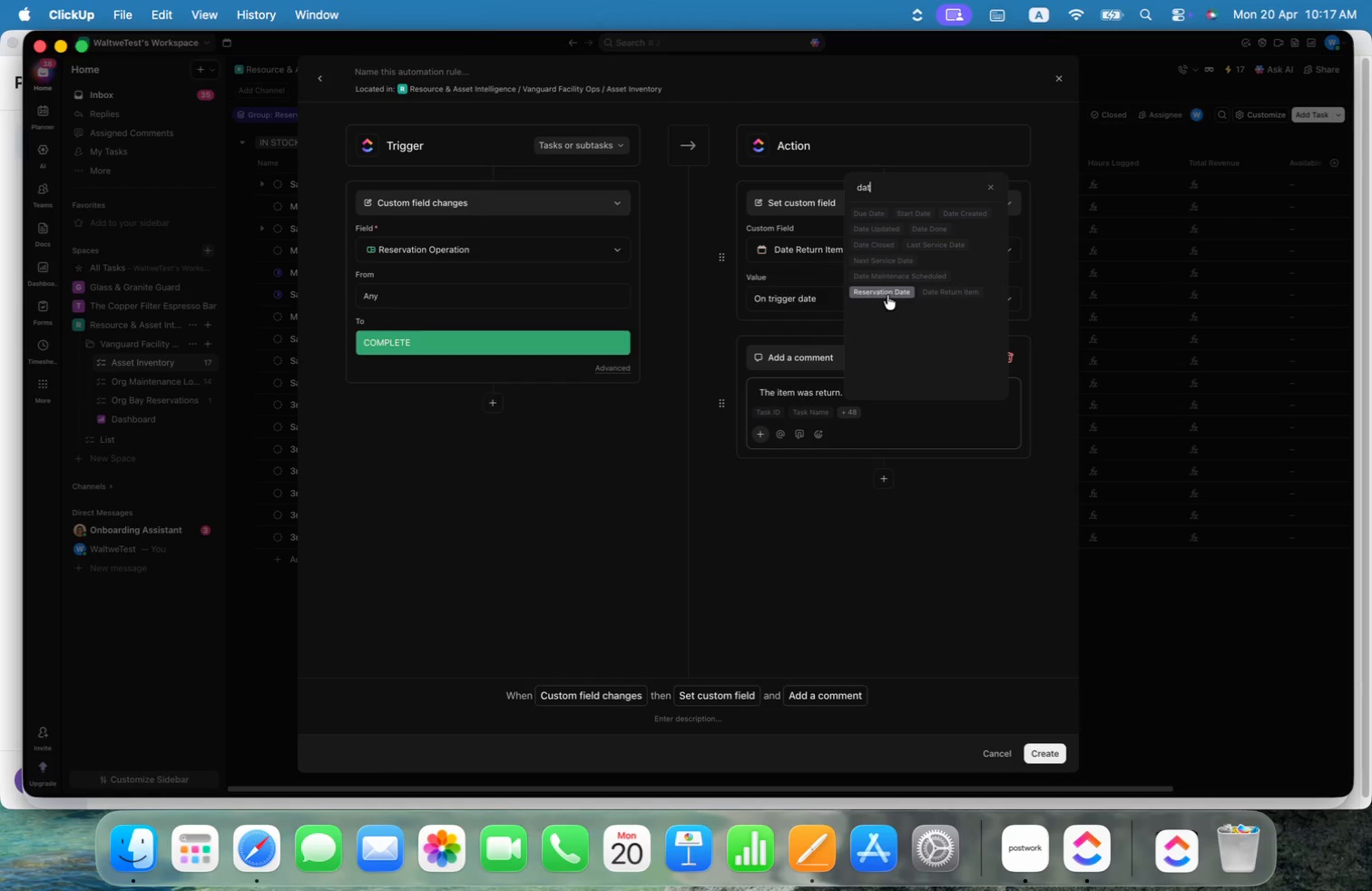 
left_click([887, 295])
 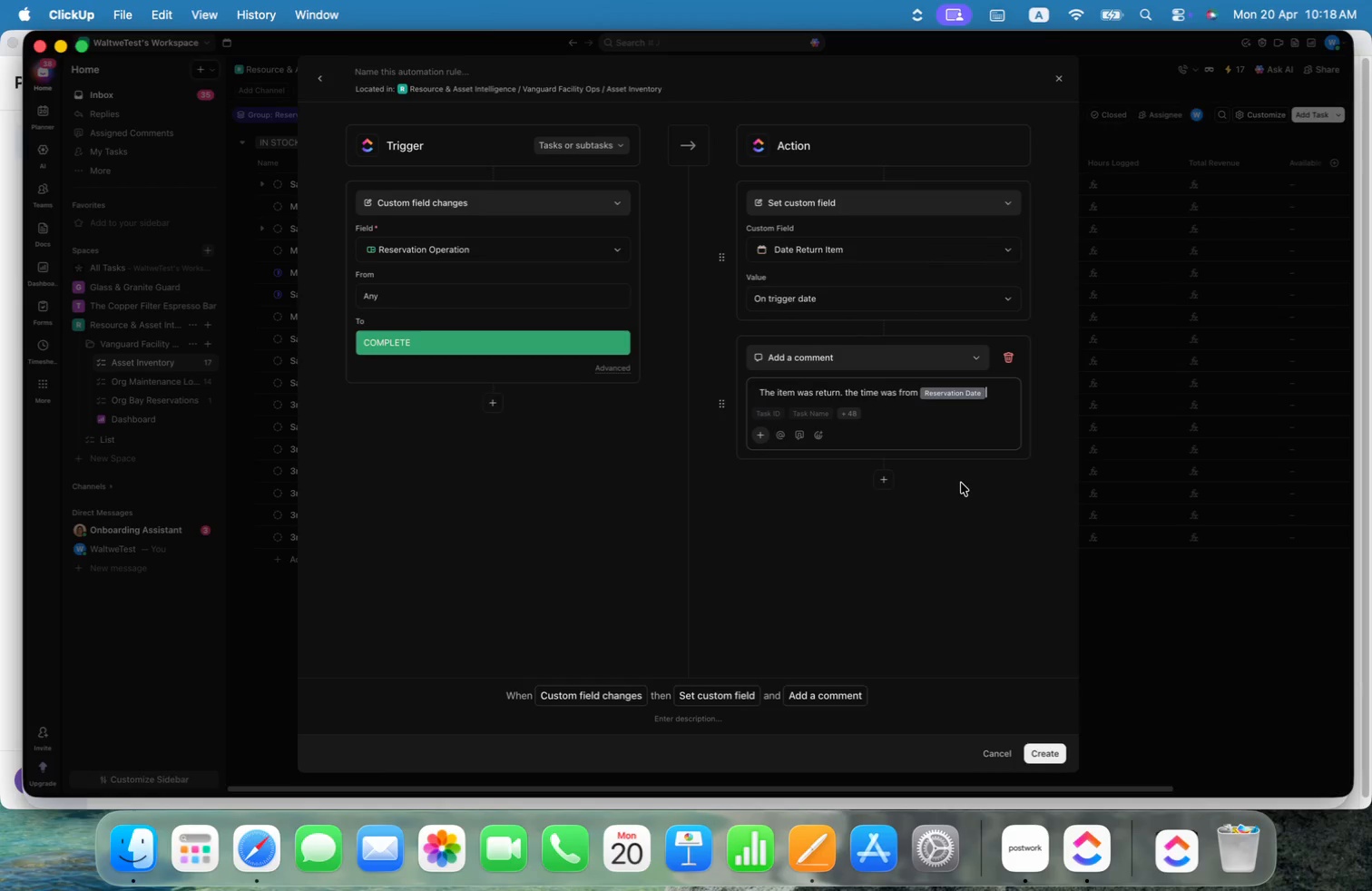 
type( to )
 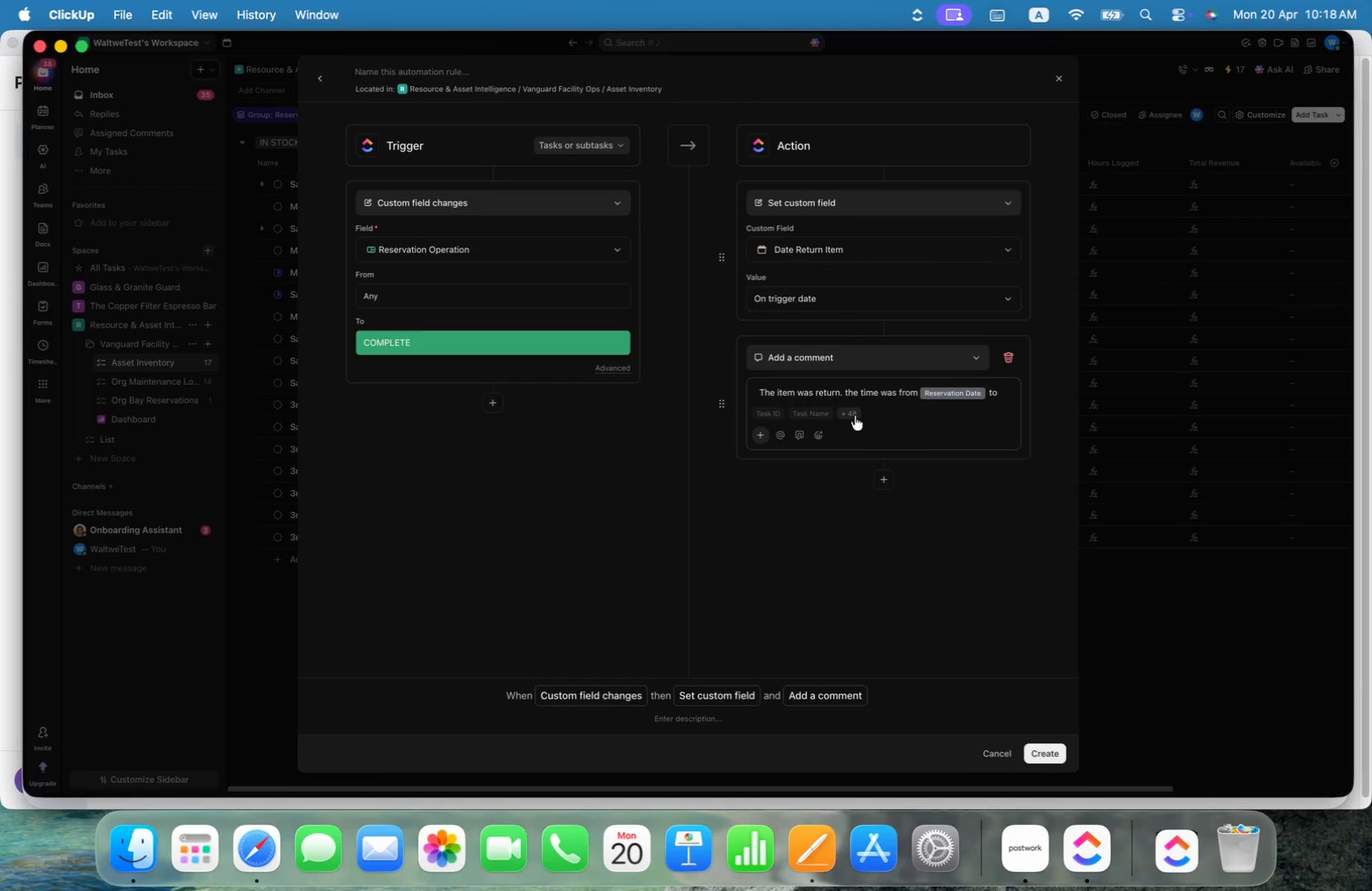 
left_click([857, 411])
 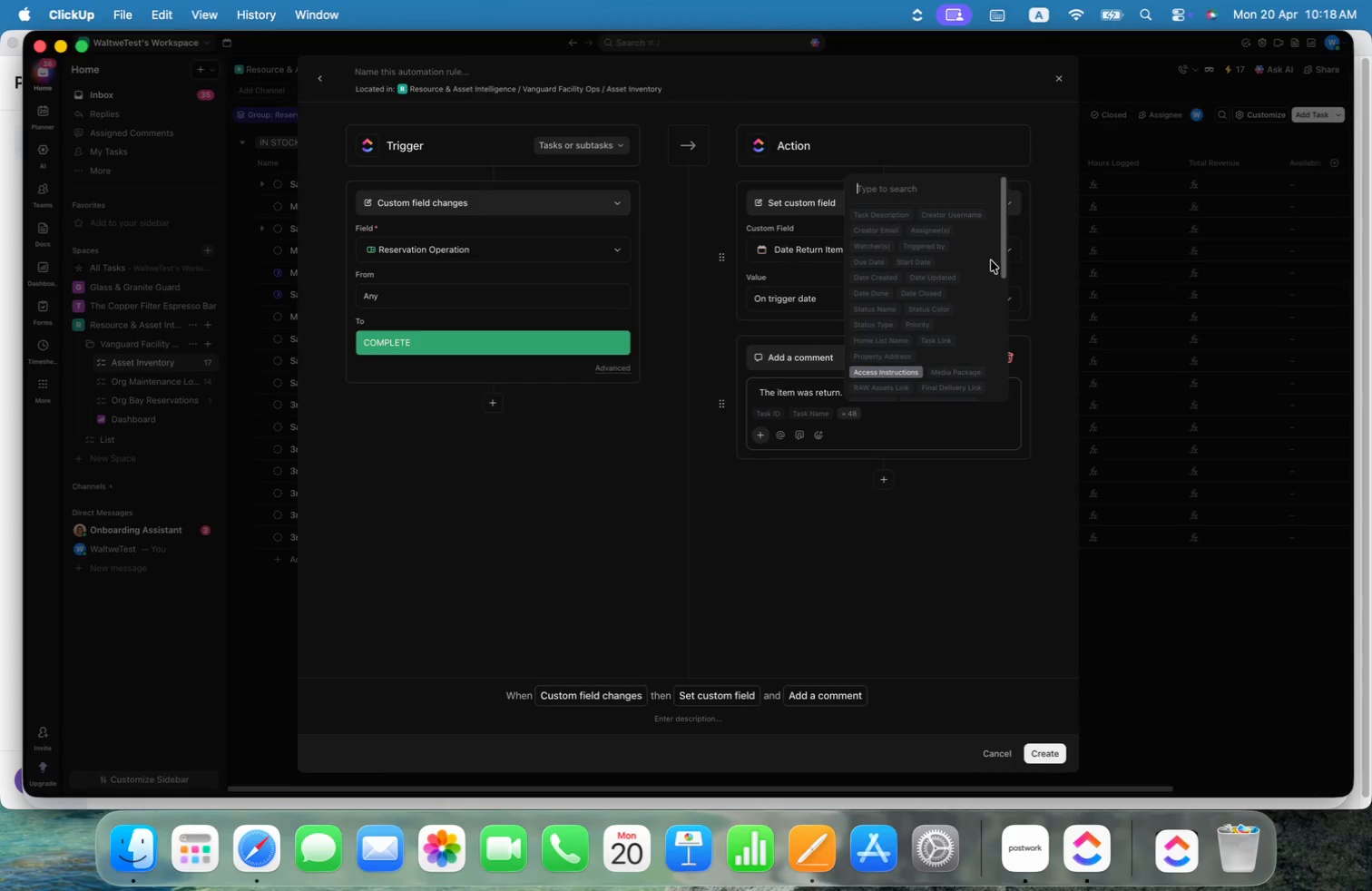 
left_click_drag(start_coordinate=[1004, 267], to_coordinate=[1006, 397])
 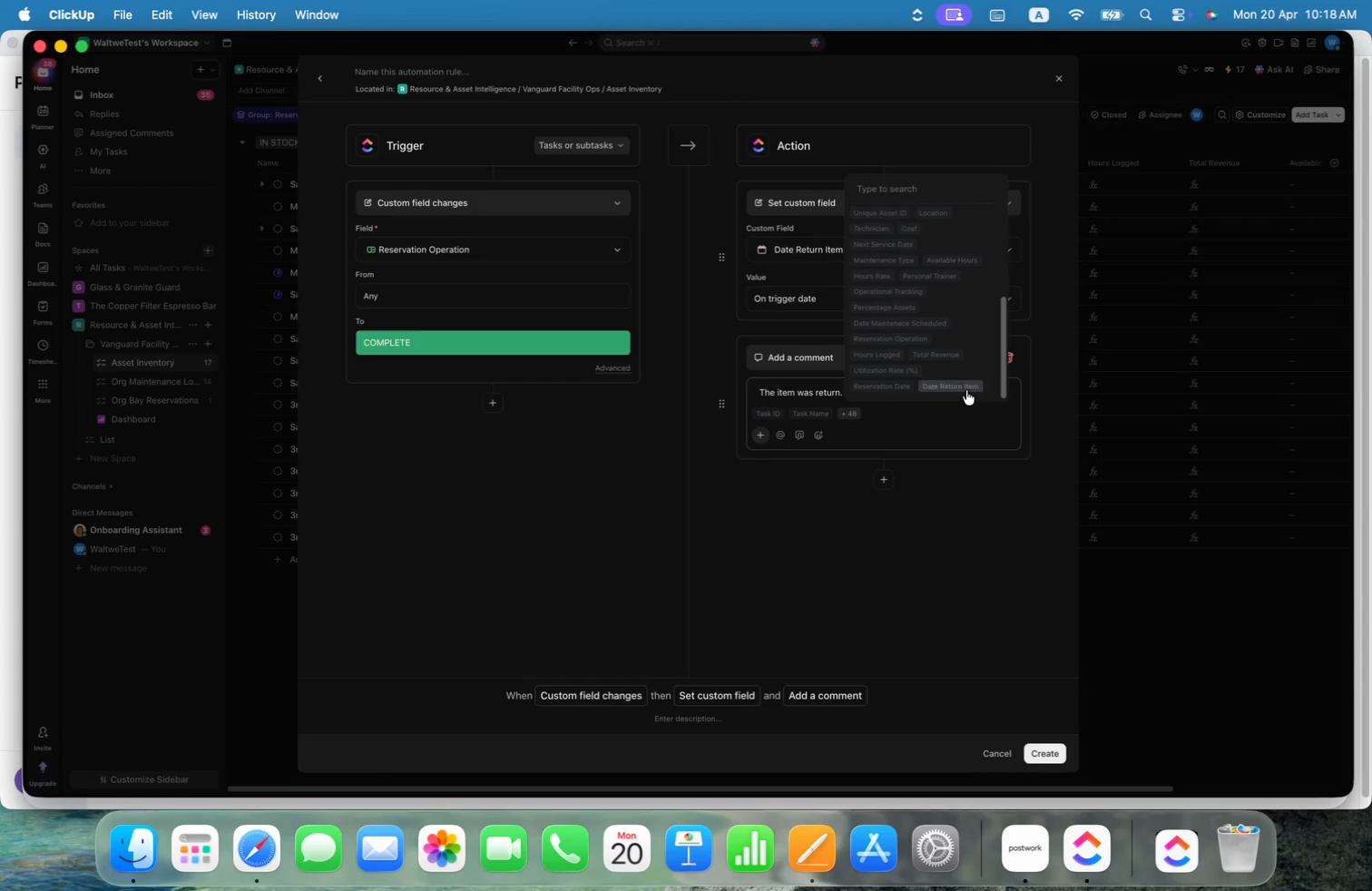 
left_click([964, 387])
 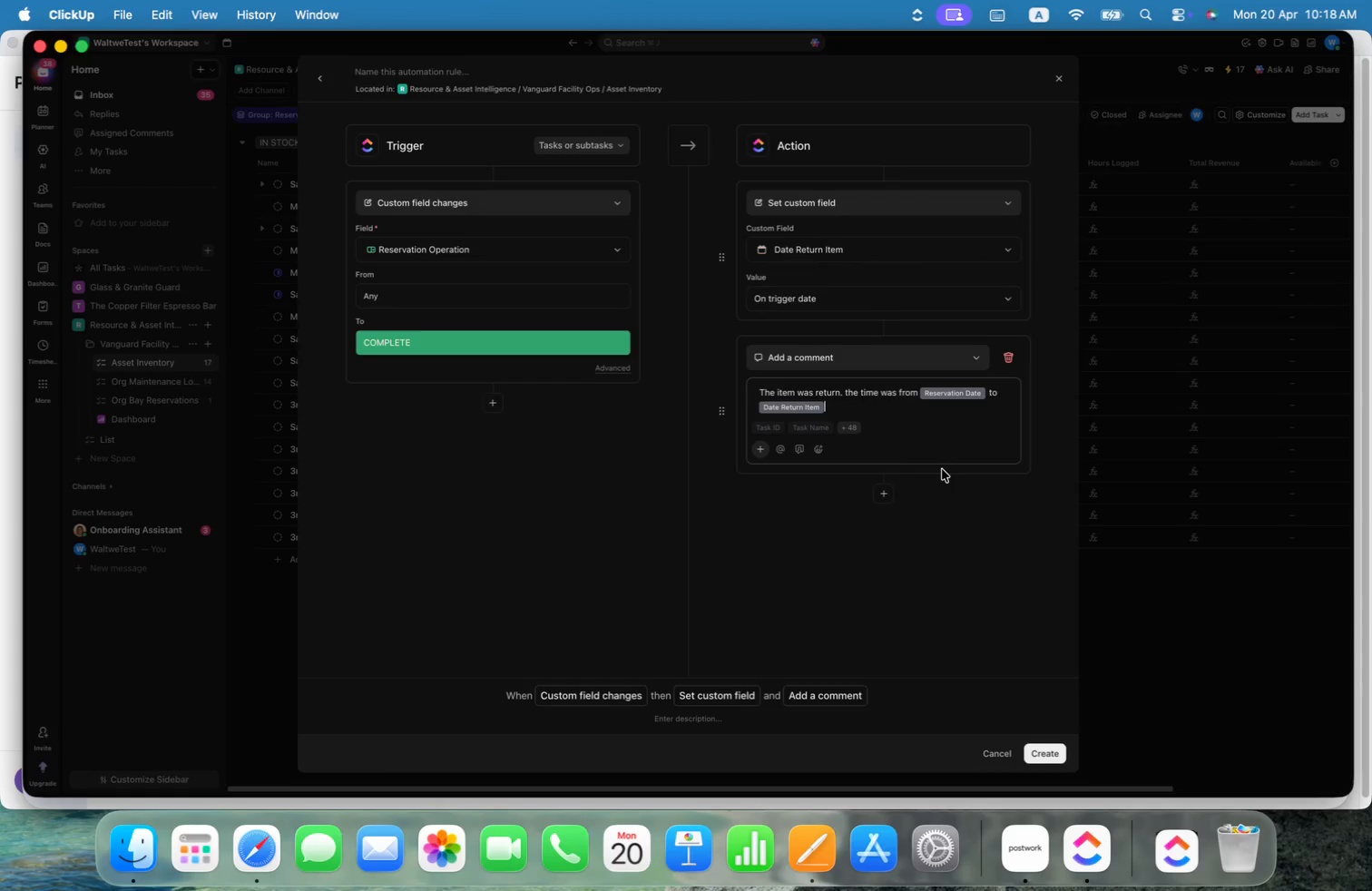 
type(. We)
key(Backspace)
key(Backspace)
type(THt )
key(Backspace)
key(Backspace)
key(Backspace)
type(he value )
 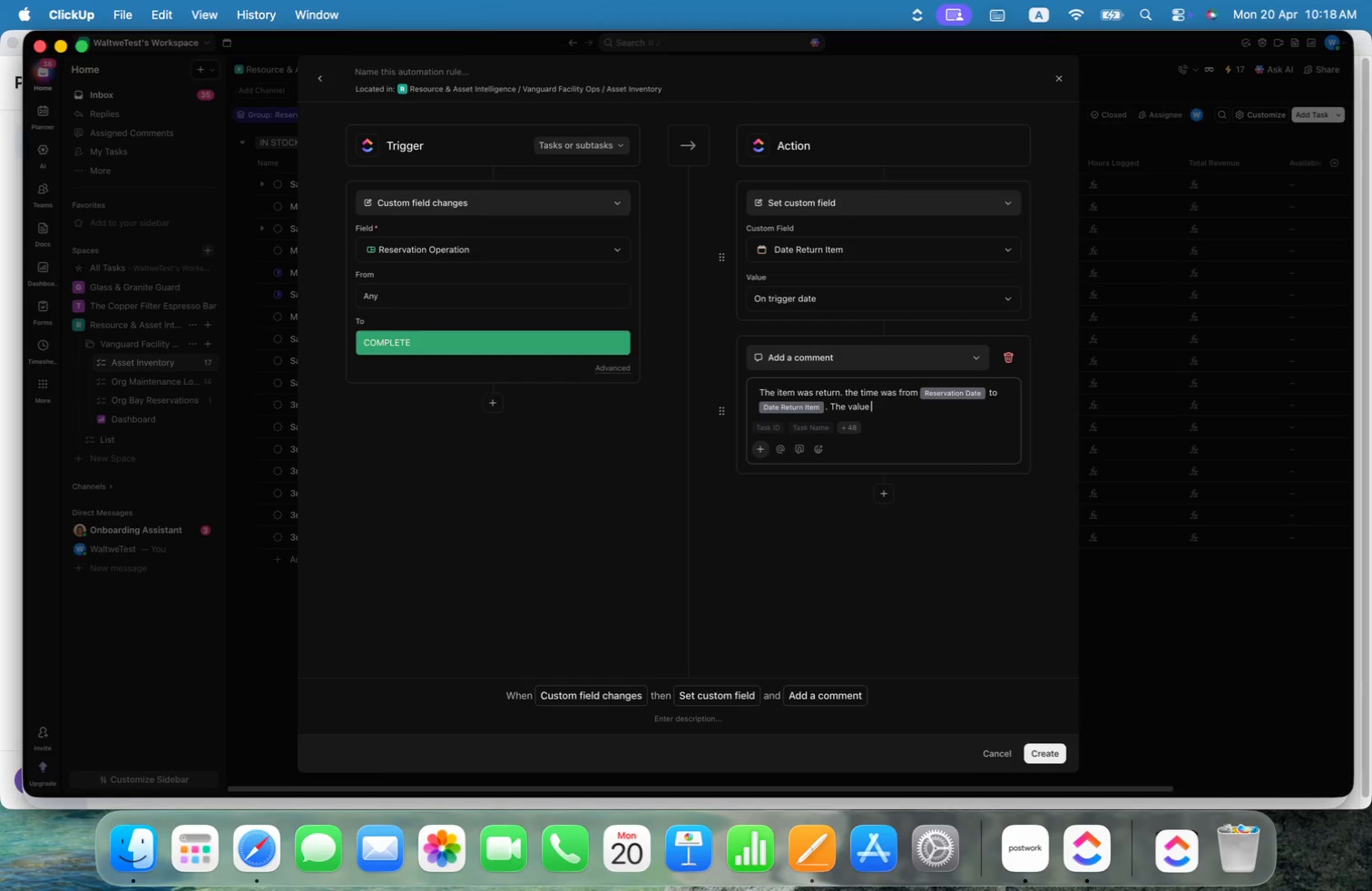 
key(Alt+Shift+ArrowLeft)
 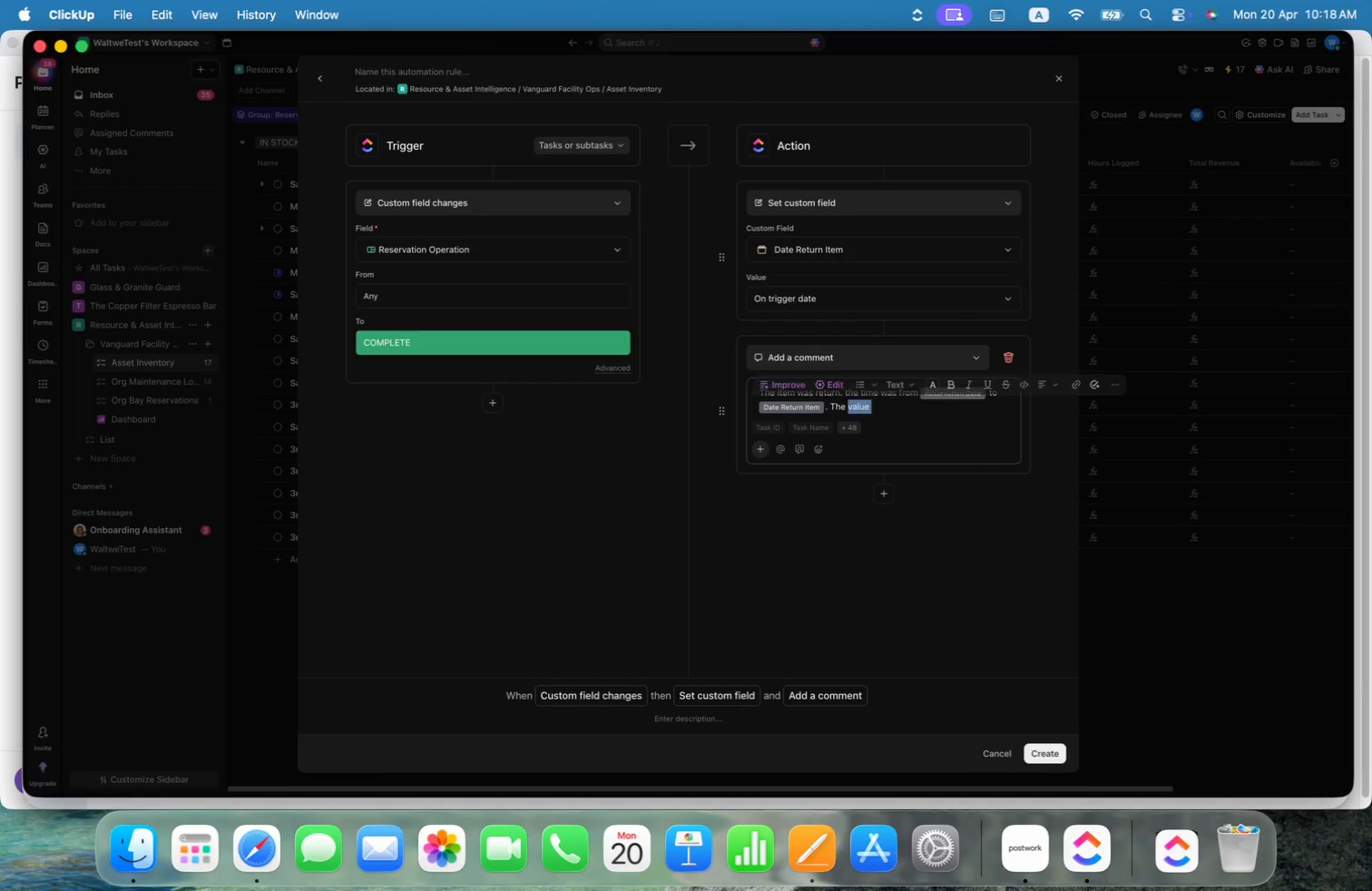 
key(Alt+Shift+ArrowLeft)
 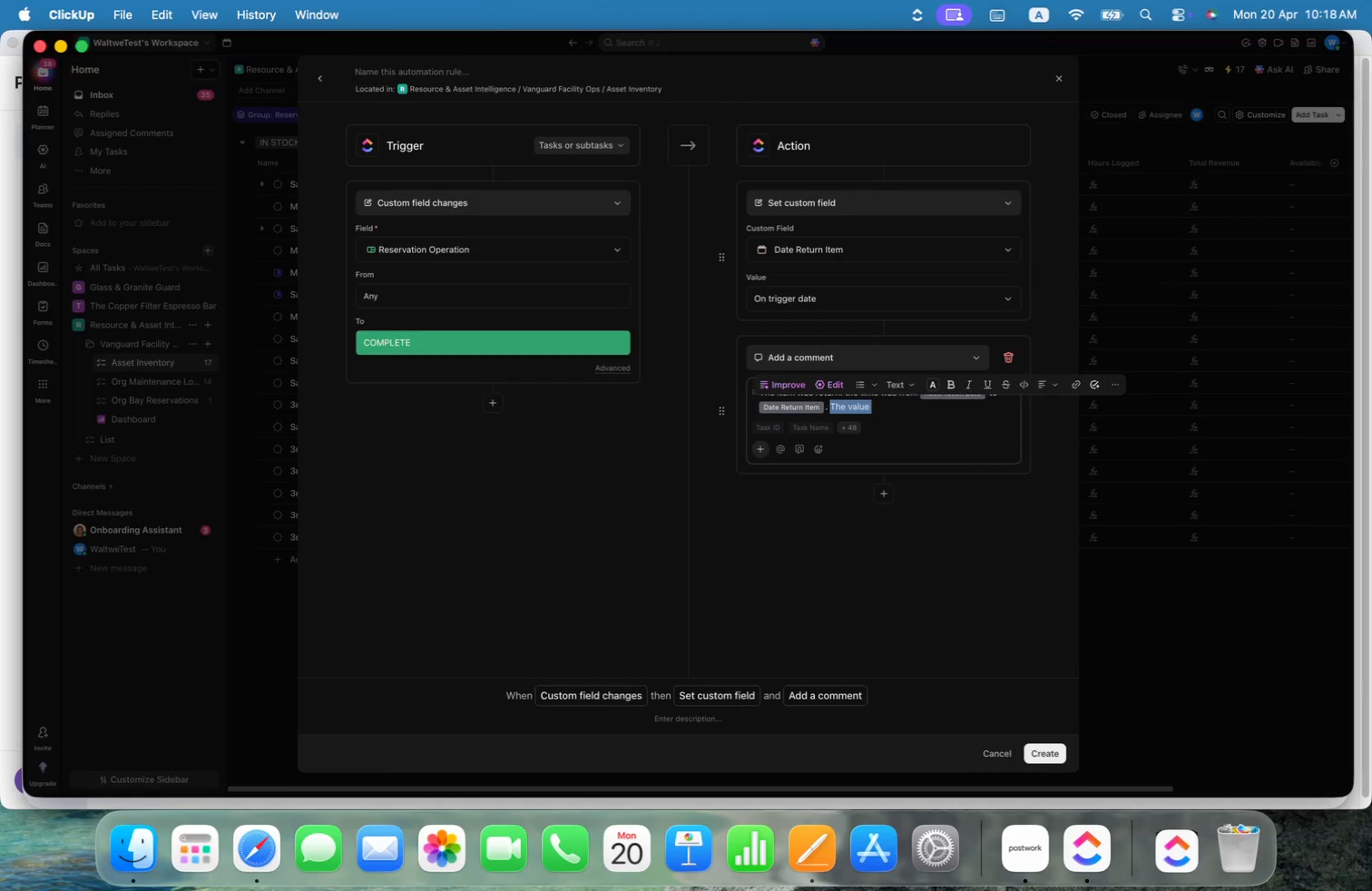 
type(Total value od )
key(Backspace)
type(f)
 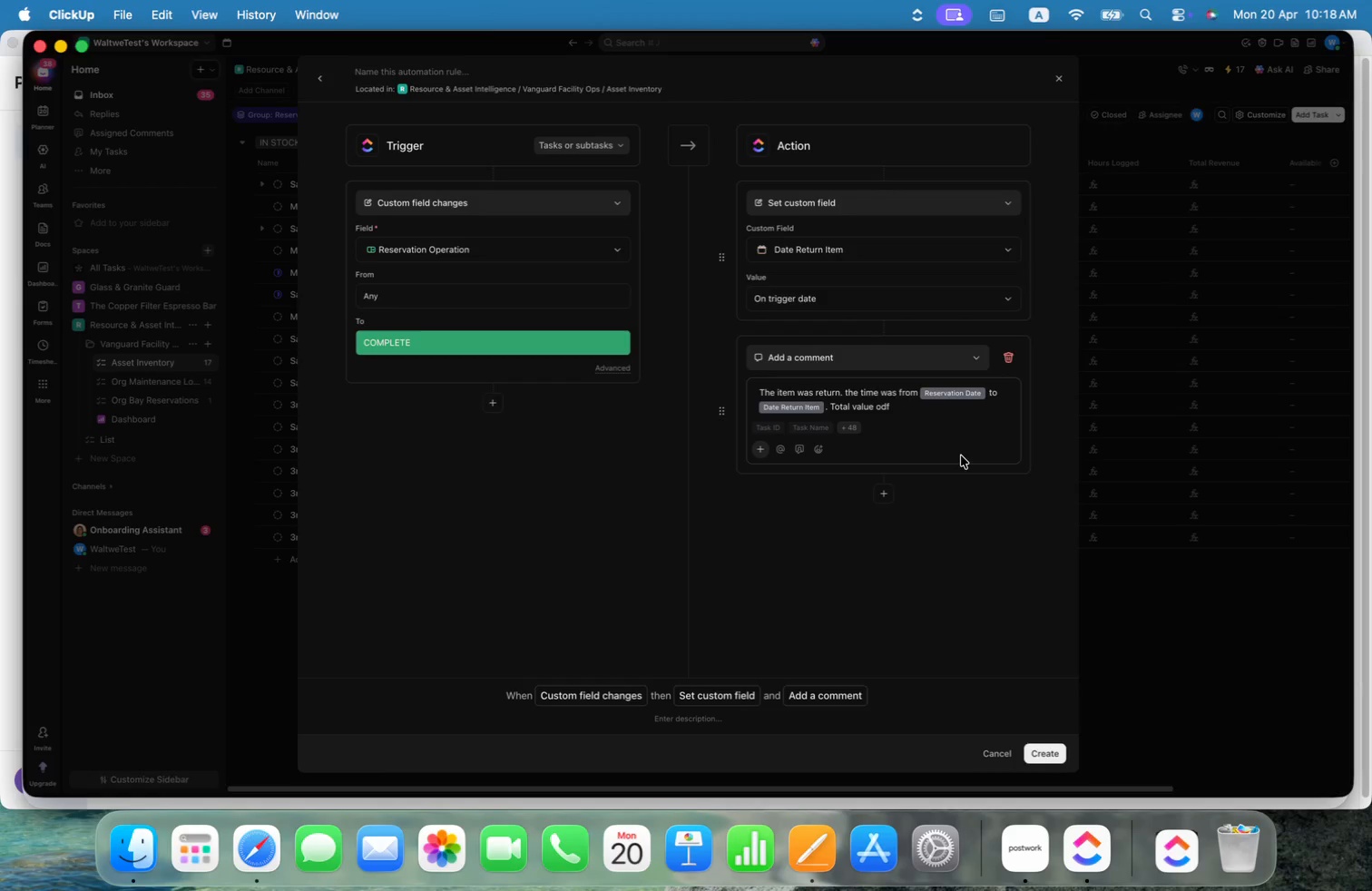 
key(Backspace)
key(Backspace)
key(Backspace)
type(of)
 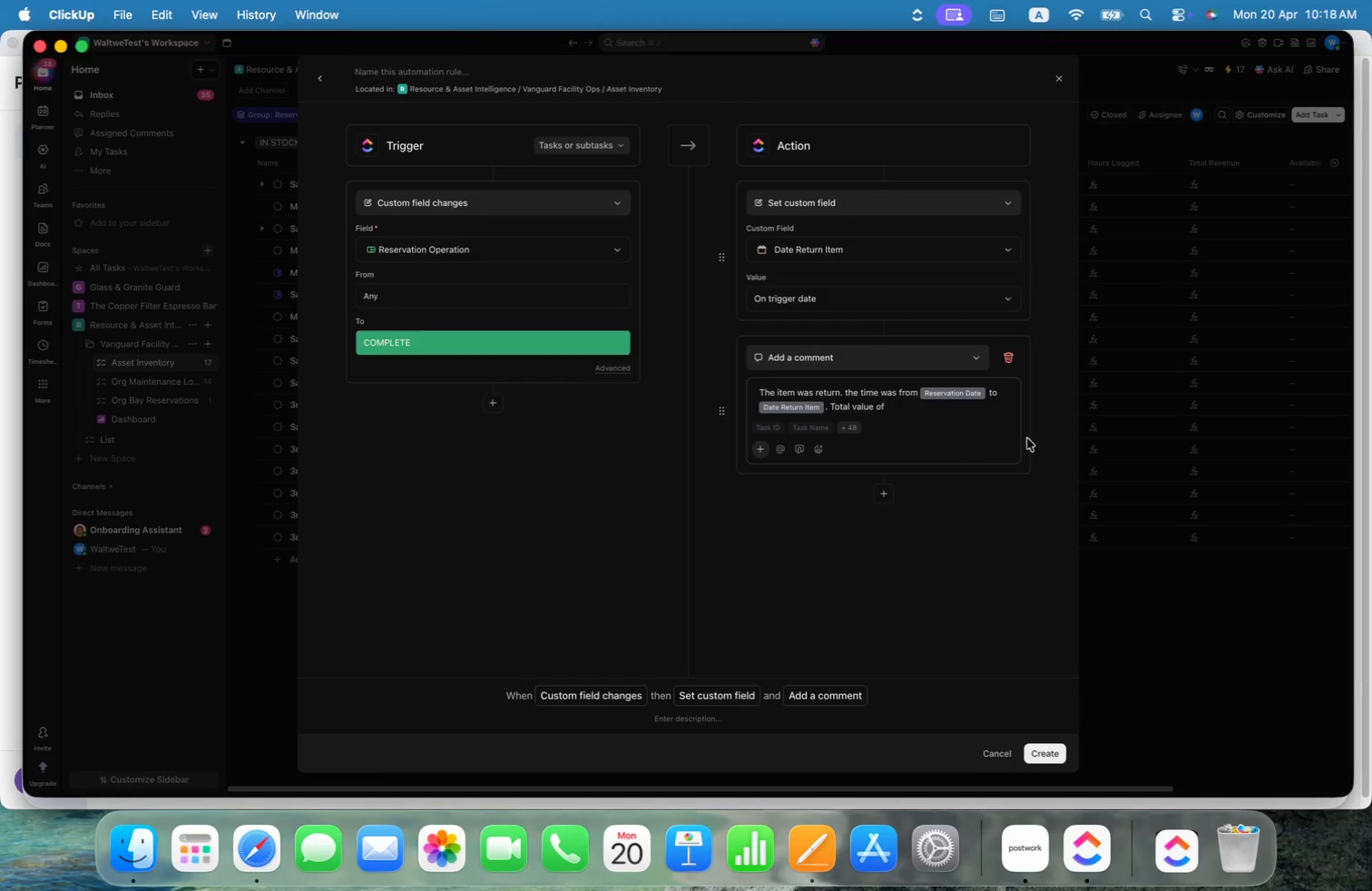 
key(Space)
 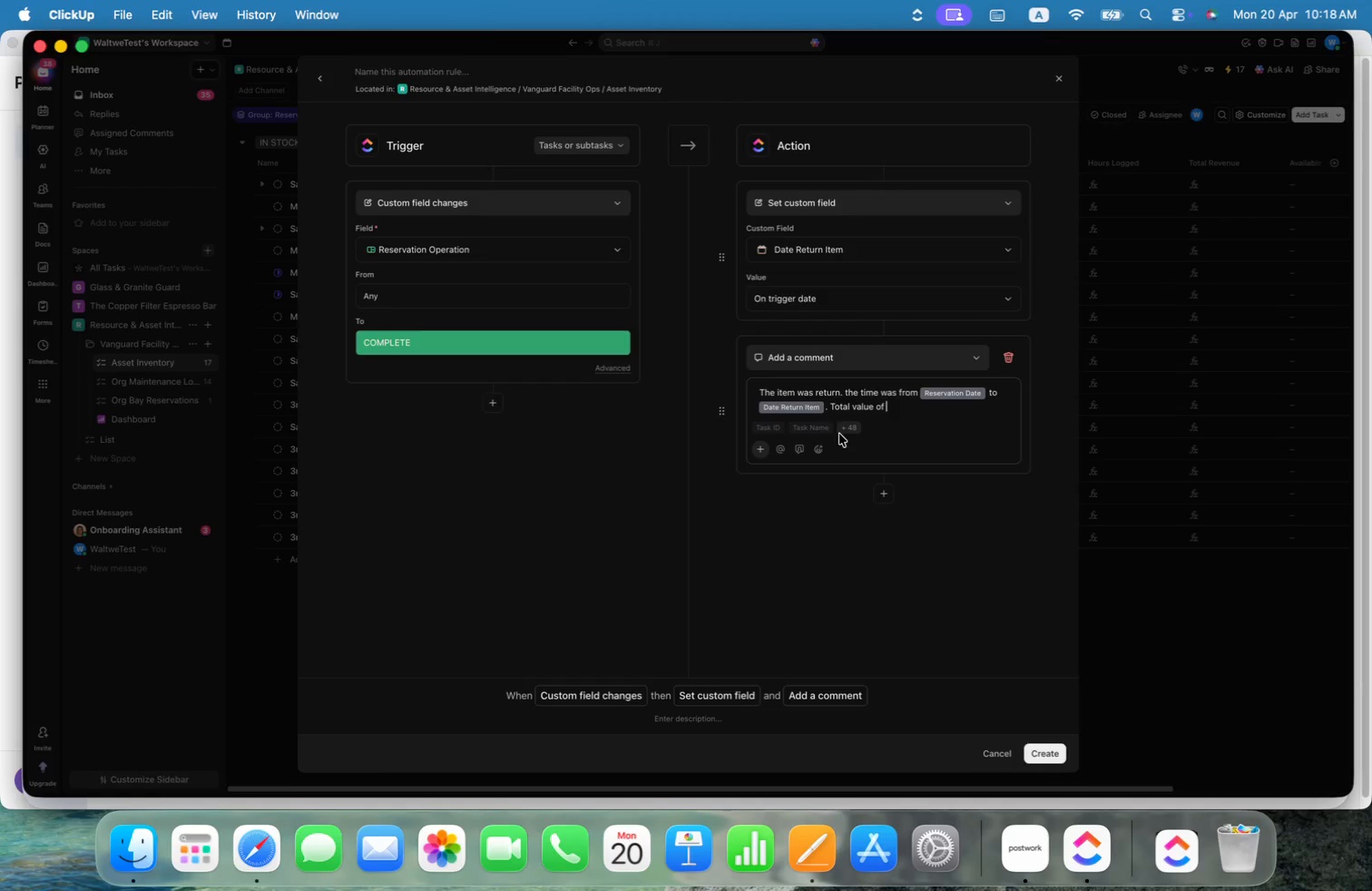 
left_click([846, 429])
 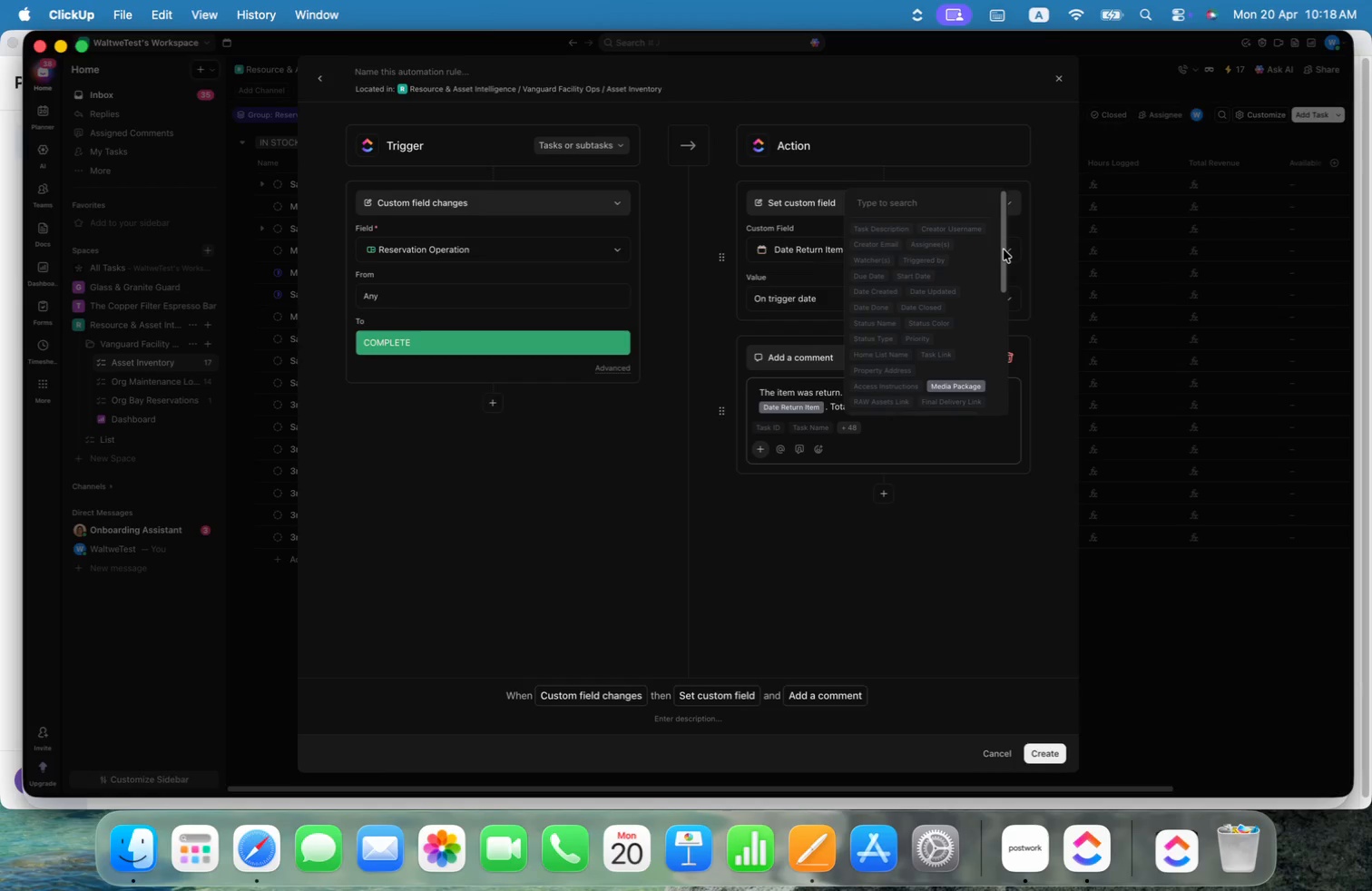 
left_click_drag(start_coordinate=[1004, 250], to_coordinate=[1005, 375])
 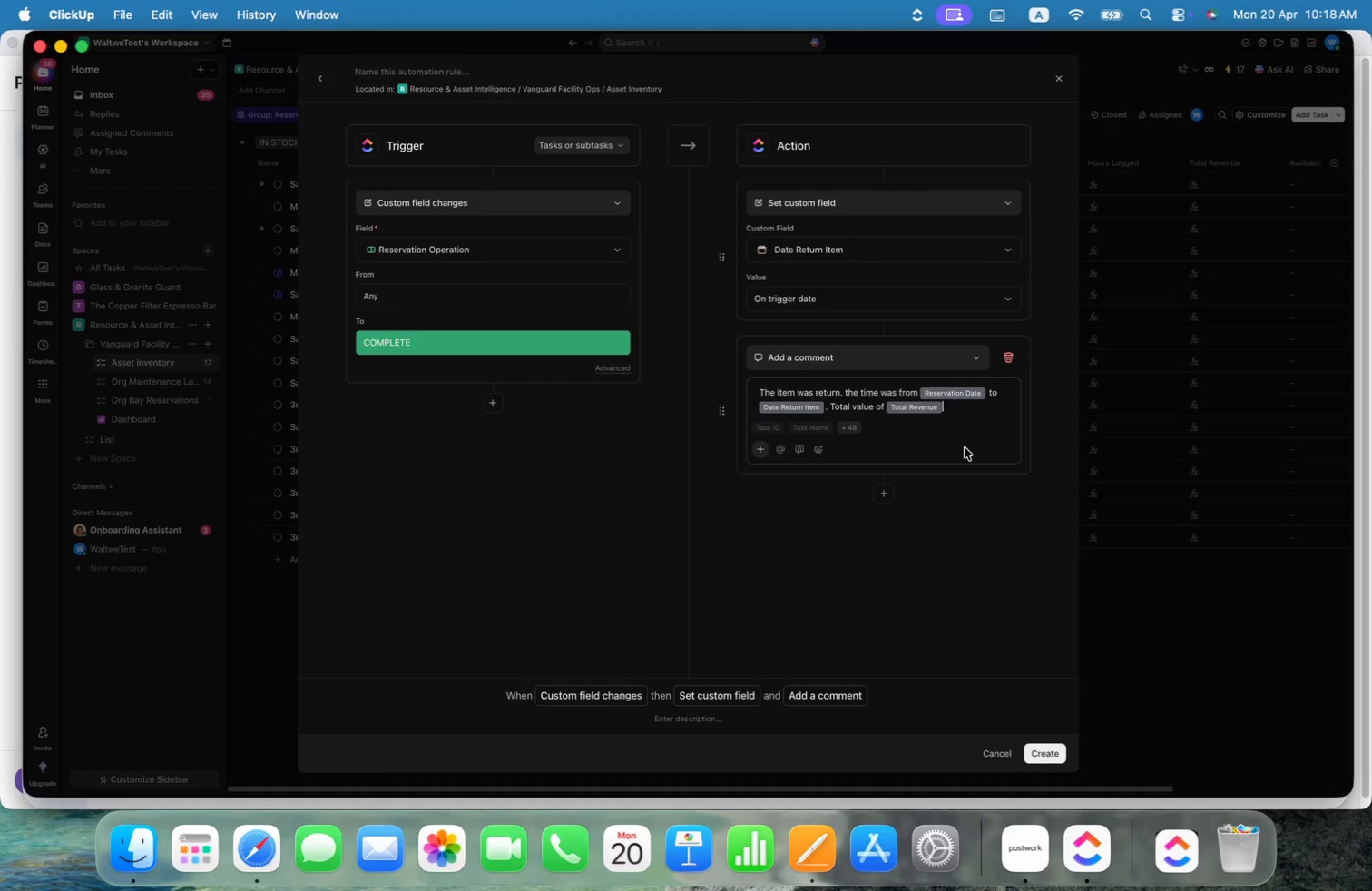 
key(Alt+ArrowLeft)
 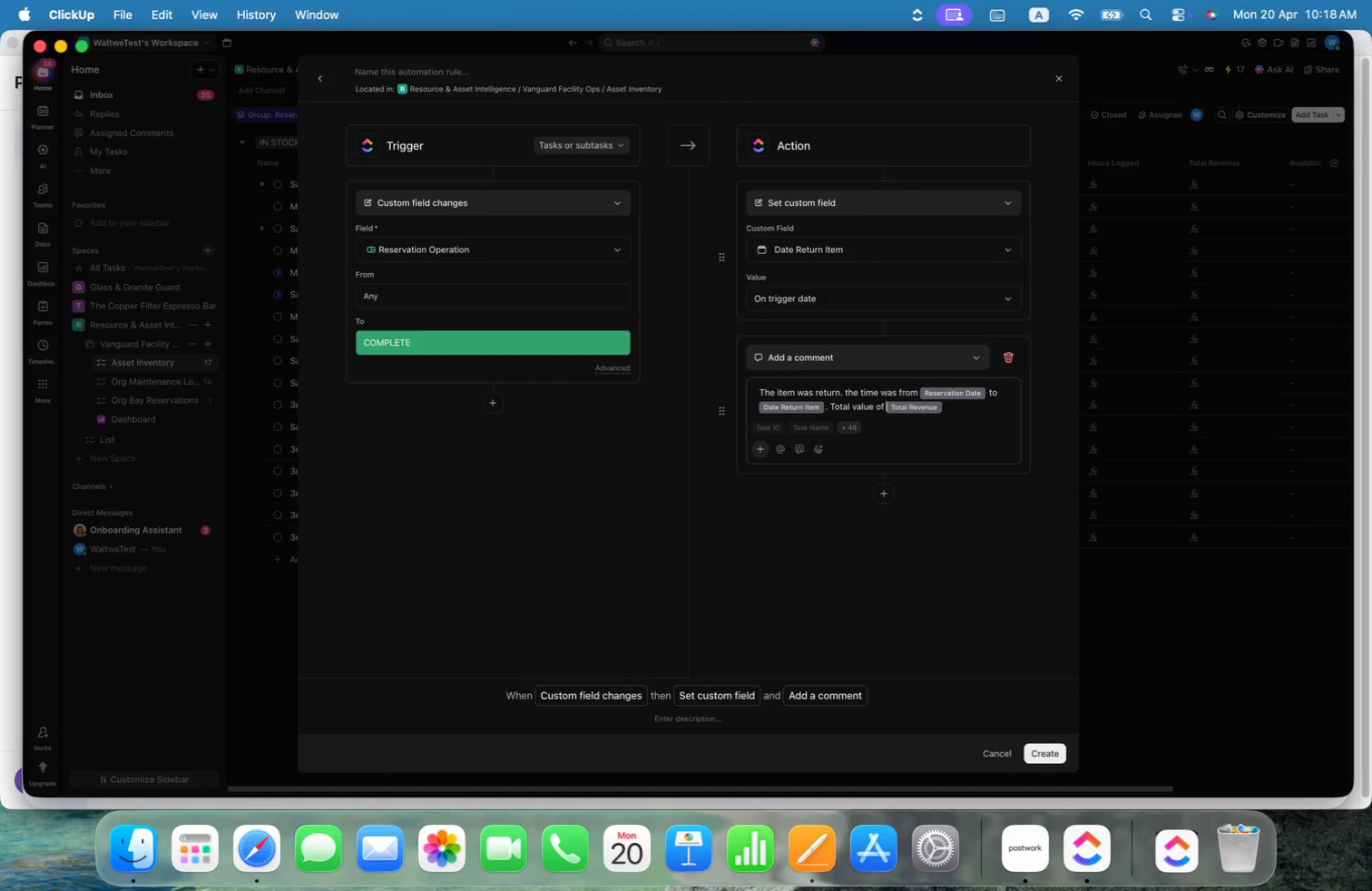 
key(Alt+ArrowLeft)
 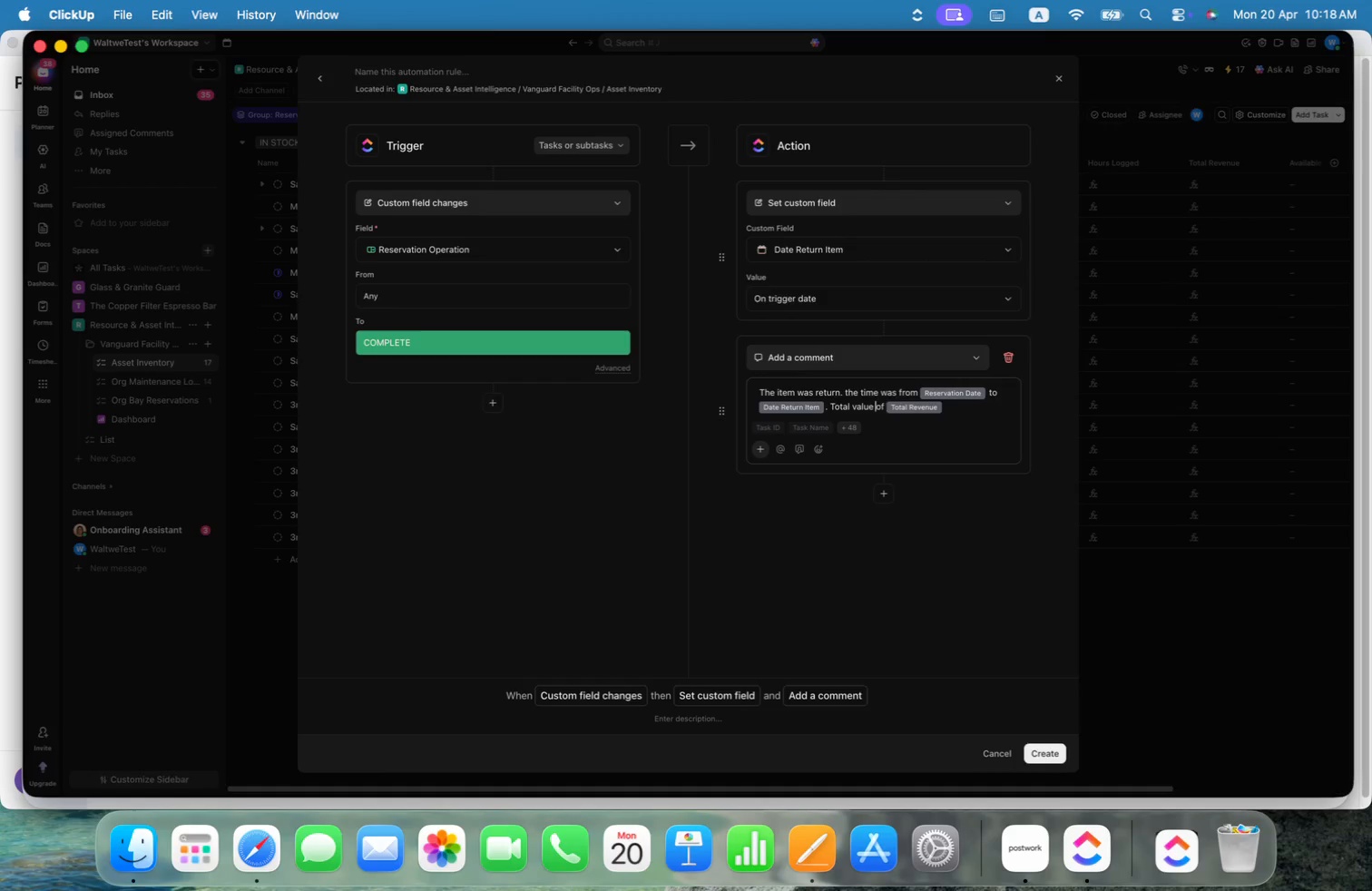 
key(Alt+ArrowLeft)
 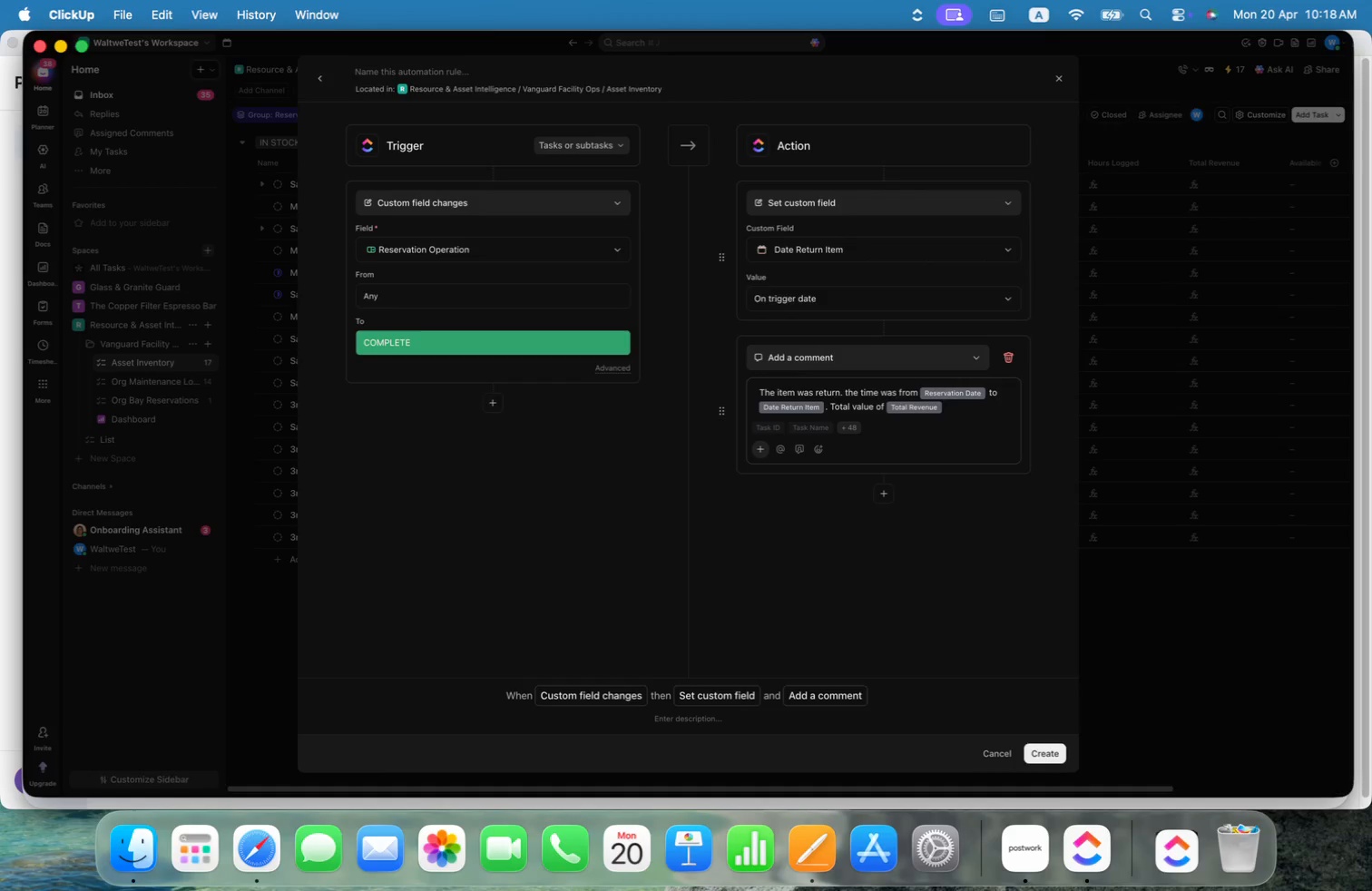 
key(Alt+ArrowRight)
 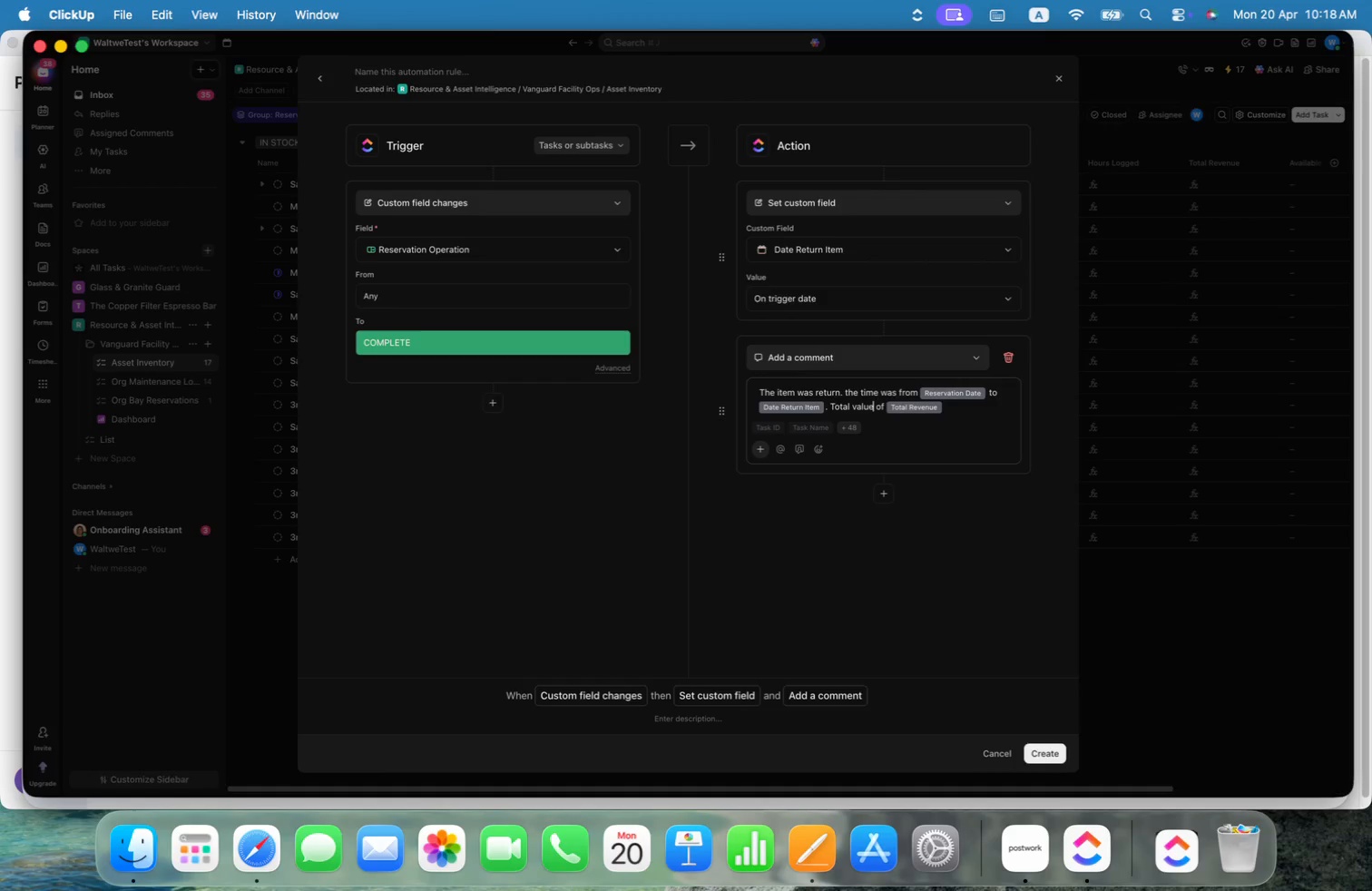 
key(Alt+ArrowRight)
 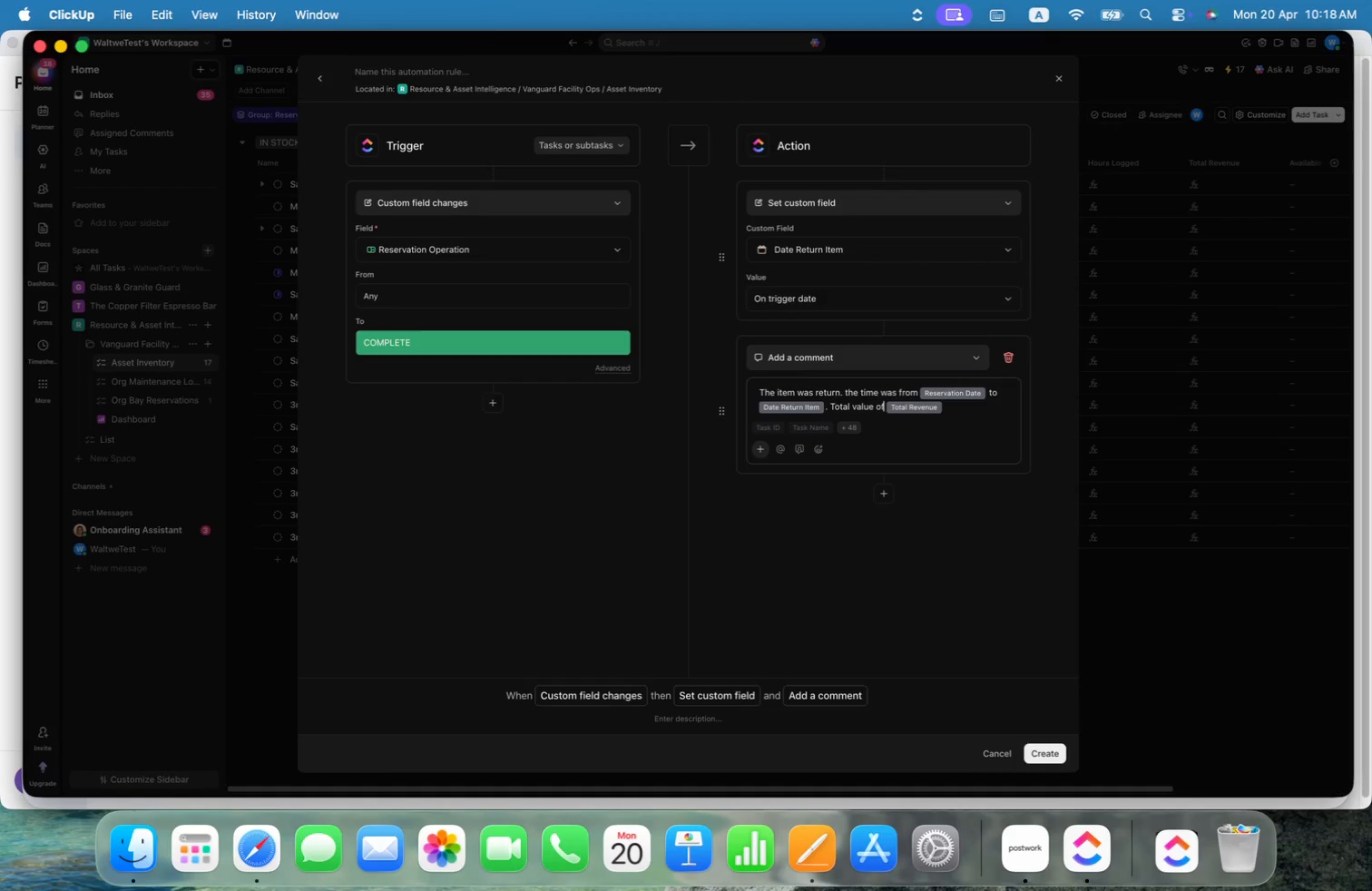 
key(Alt+ArrowRight)
 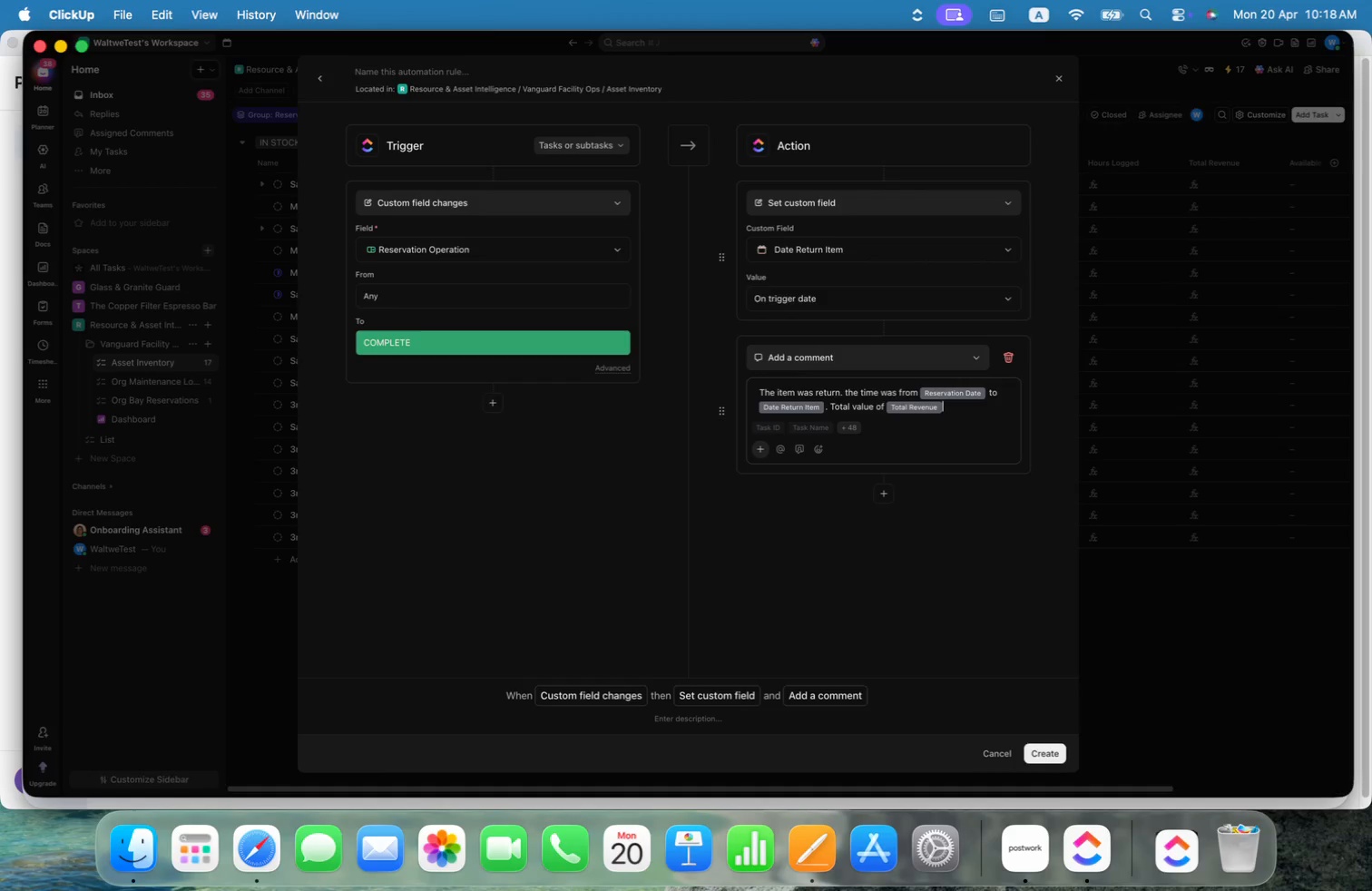 
key(Alt+ArrowRight)
 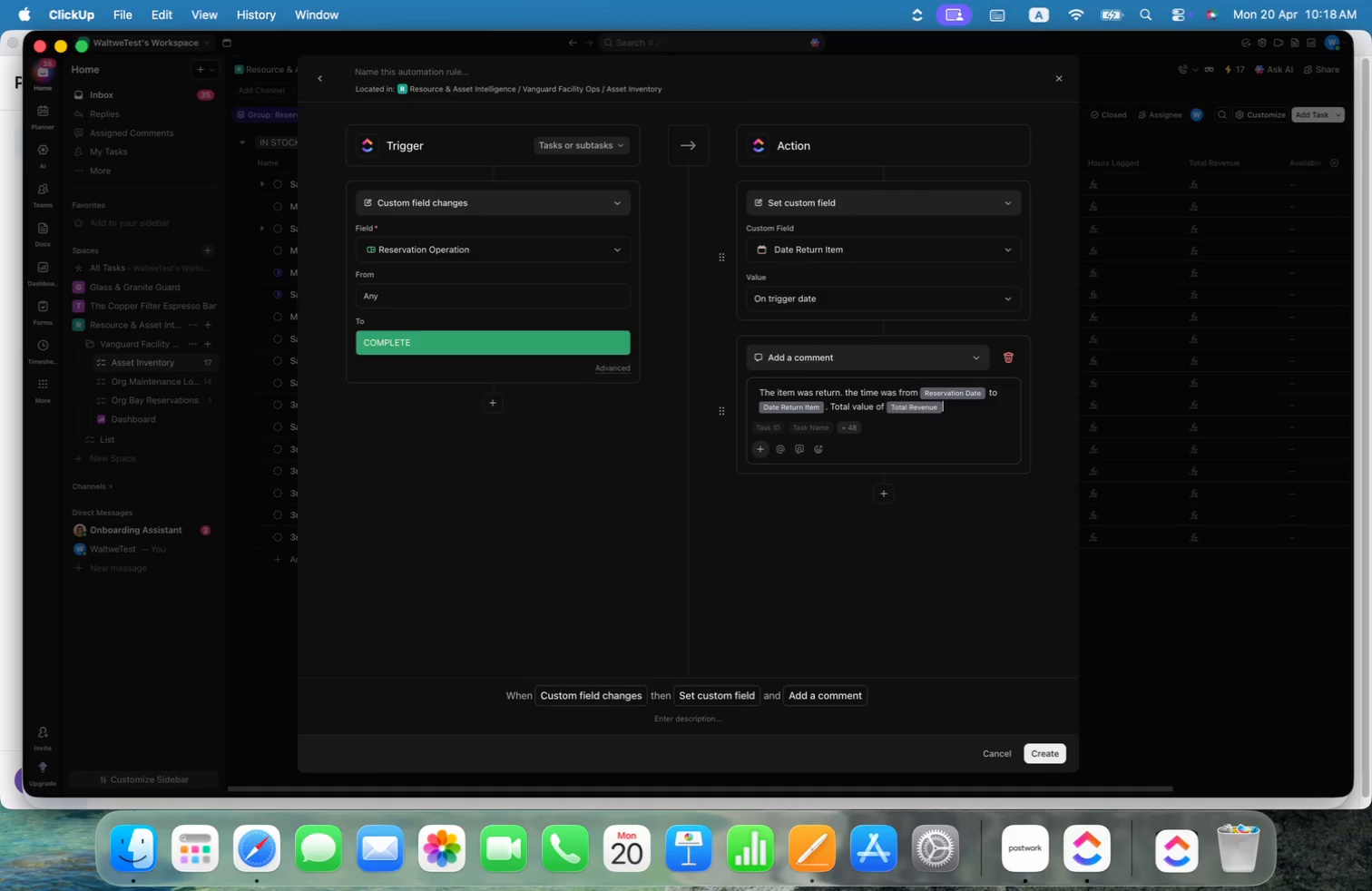 
key(Period)
 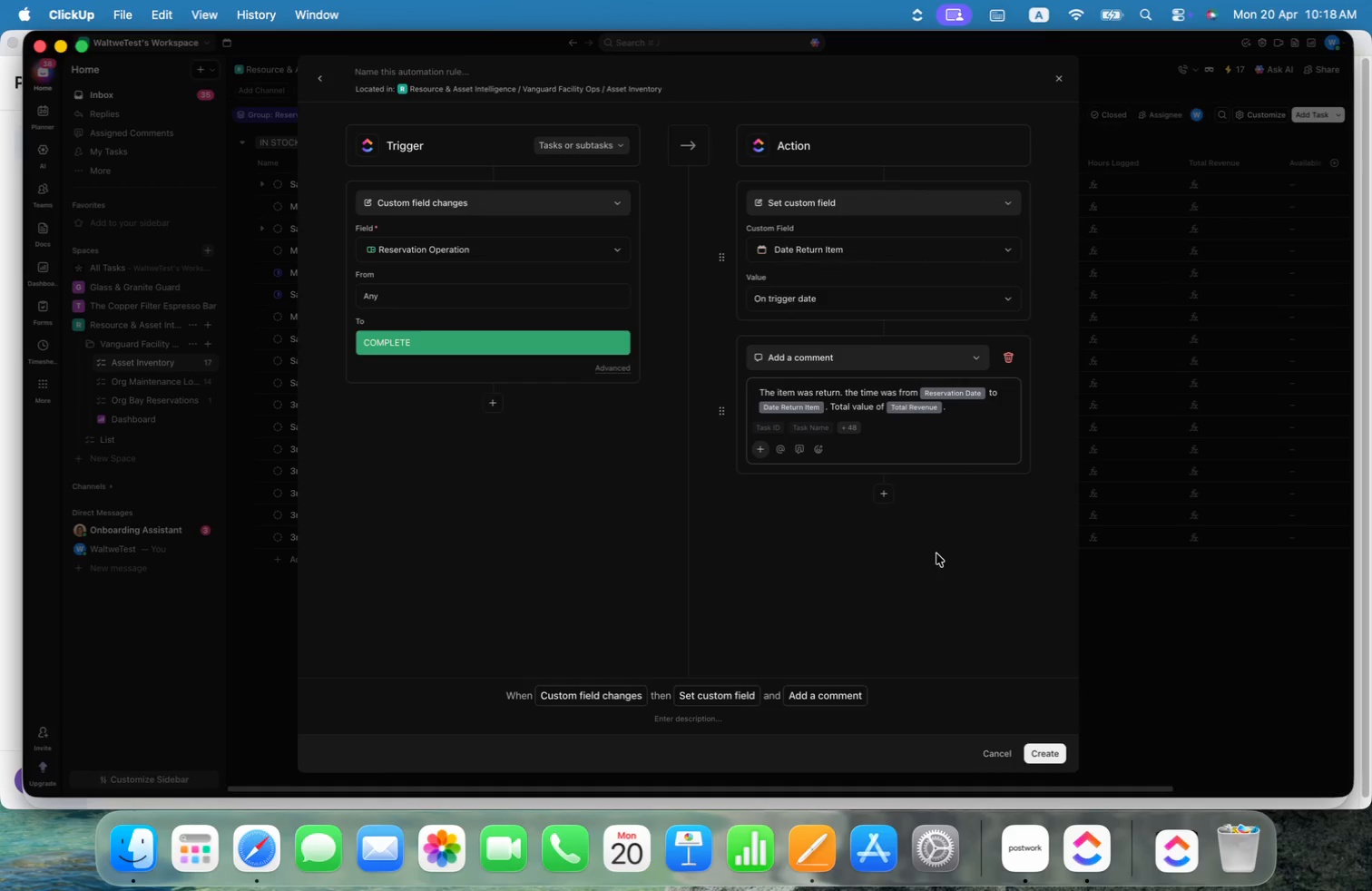 
left_click([939, 628])
 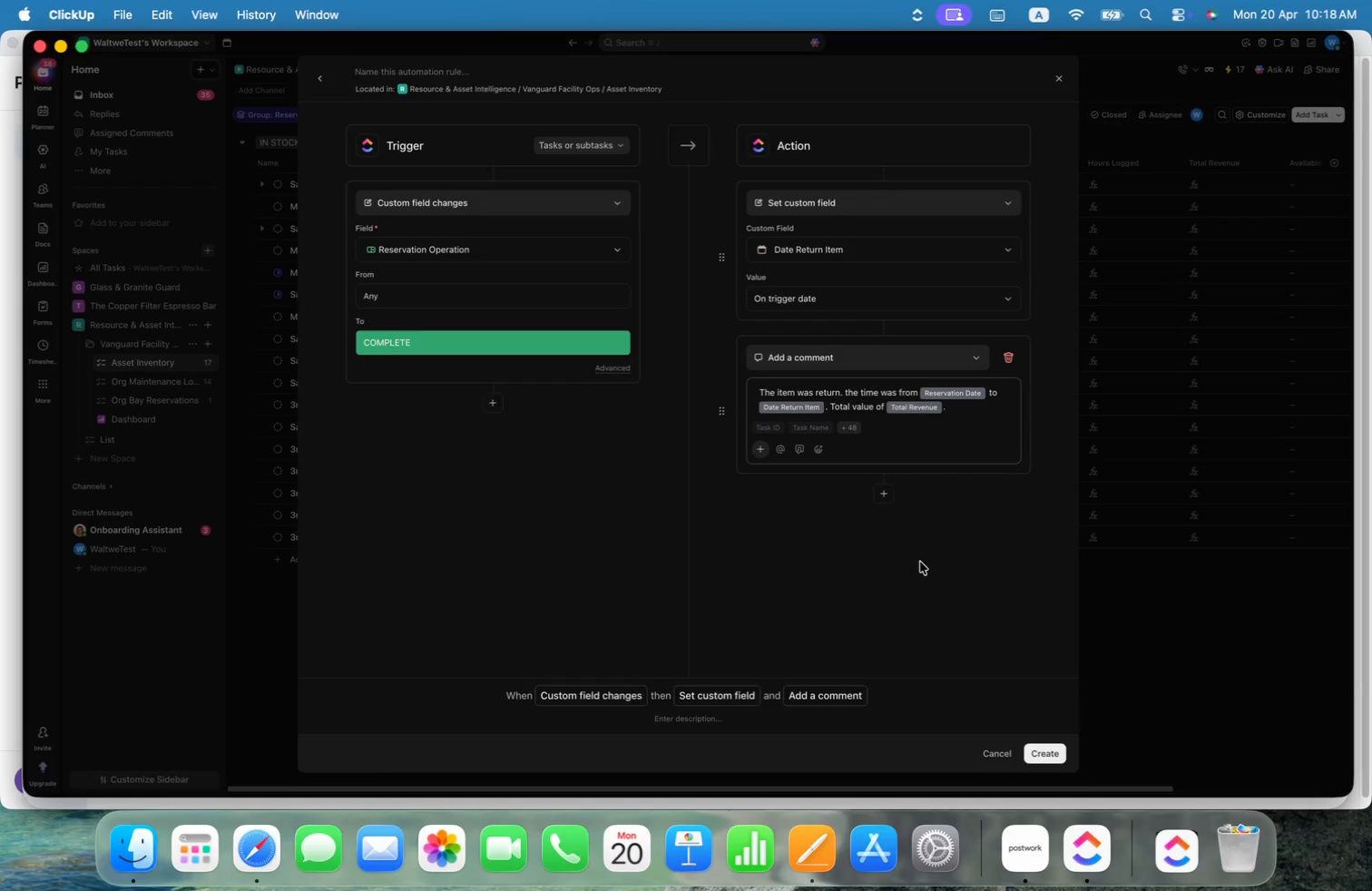 
wait(6.01)
 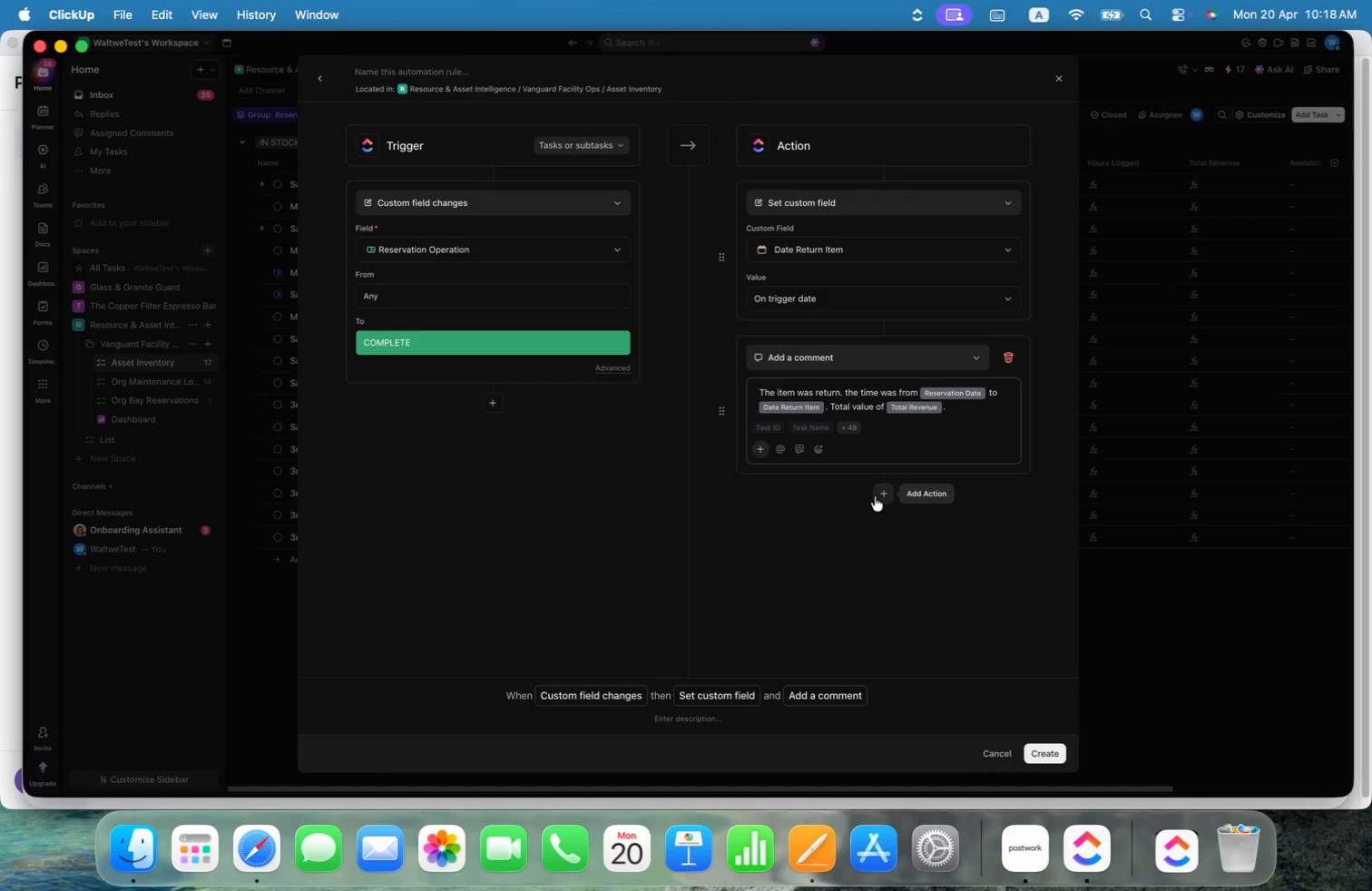 
left_click([1045, 750])
 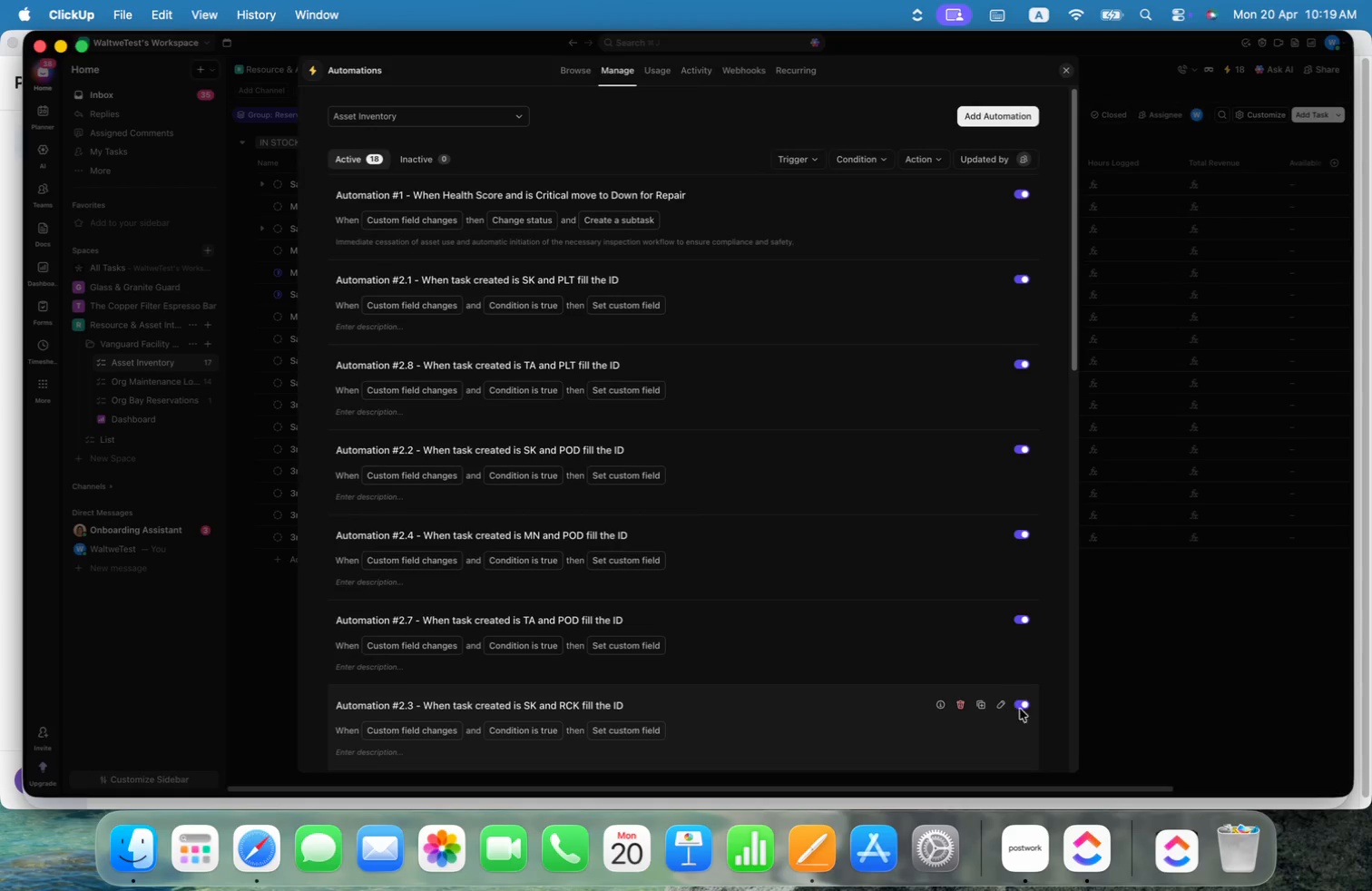 
scroll: coordinate [922, 527], scroll_direction: down, amount: 61.0
 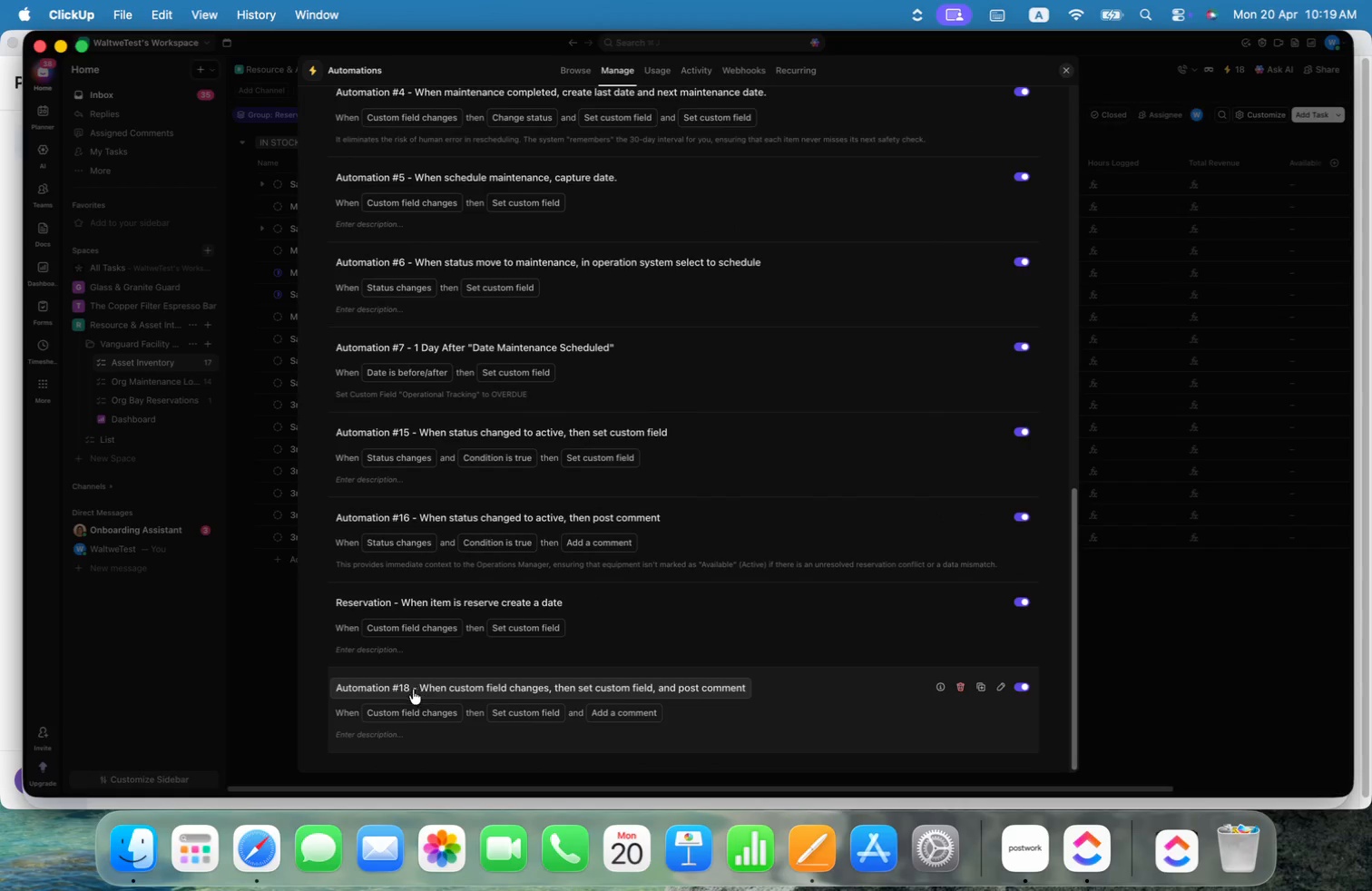 
left_click([392, 684])
 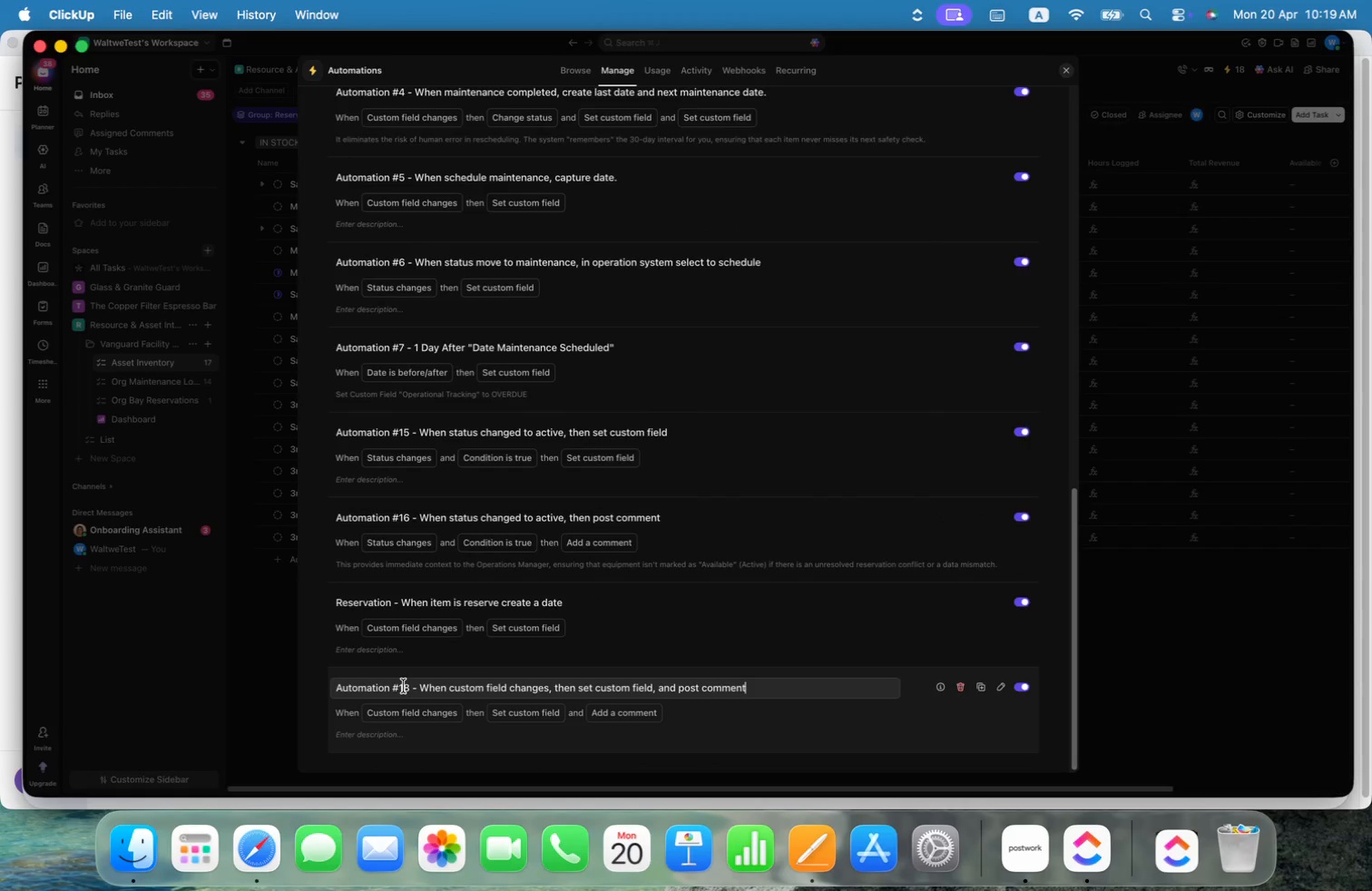 
left_click([407, 686])
 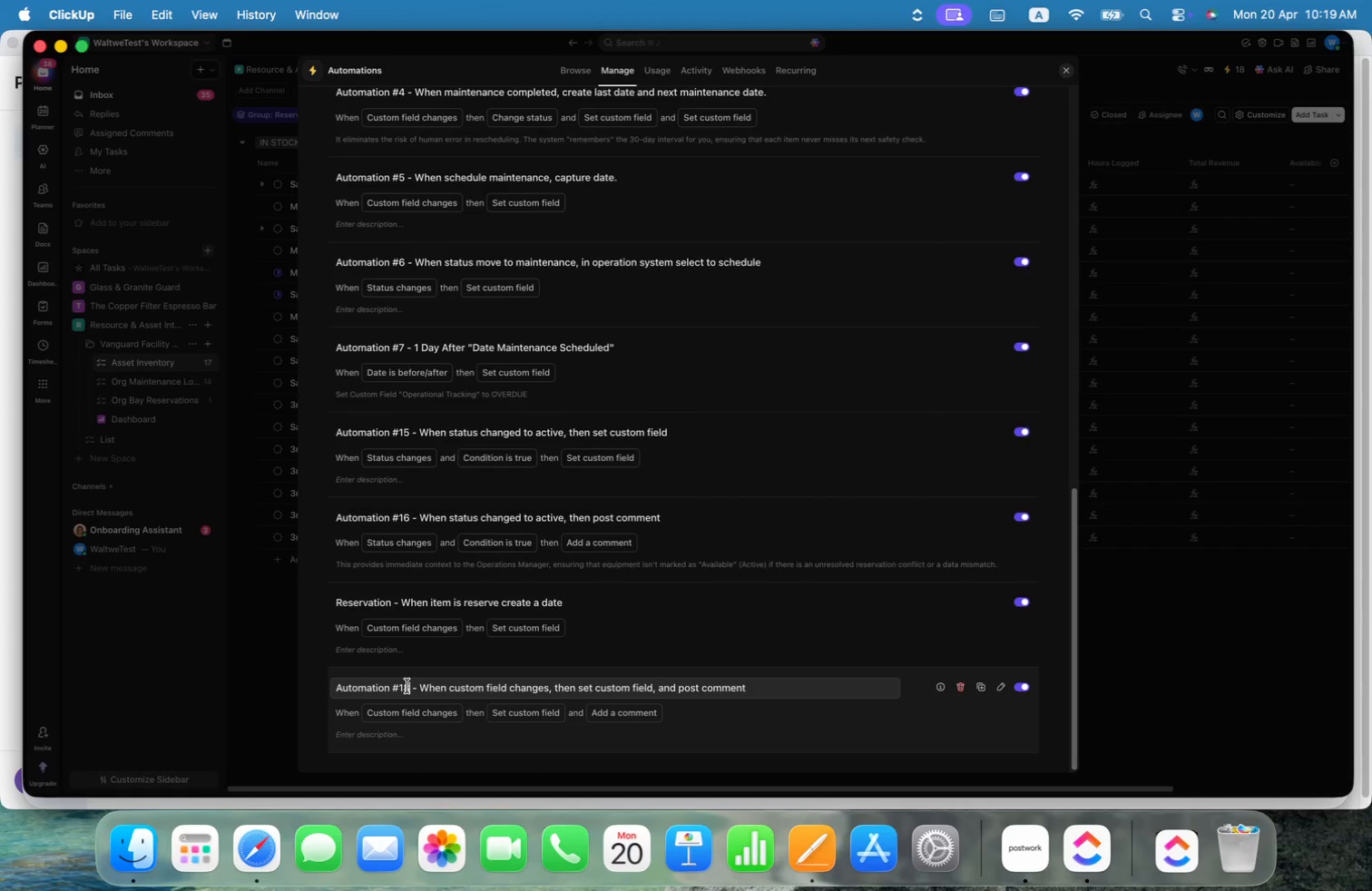 
key(Meta+Shift+CommandLeft)
 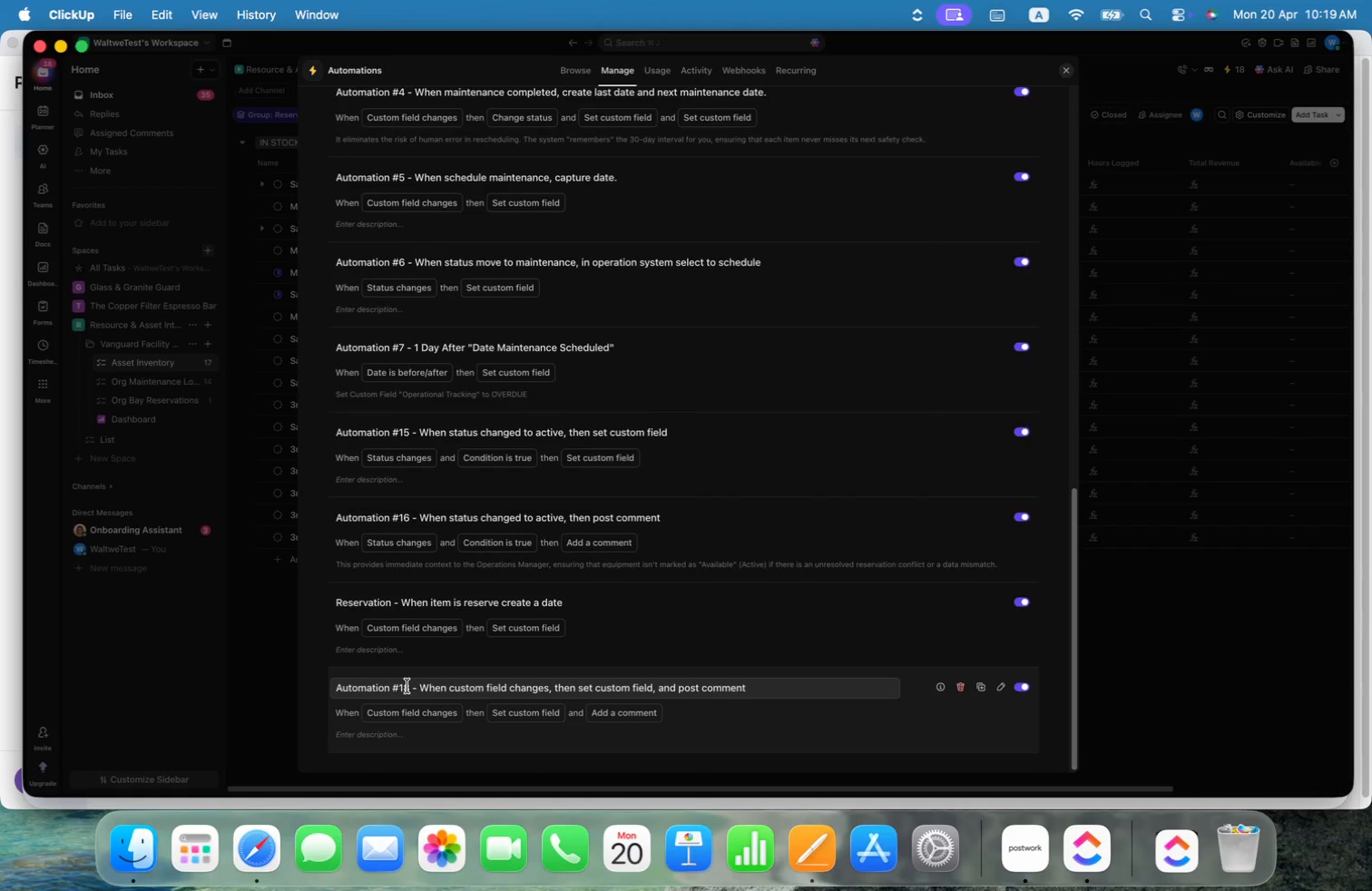 
key(Meta+Shift+ArrowLeft)
 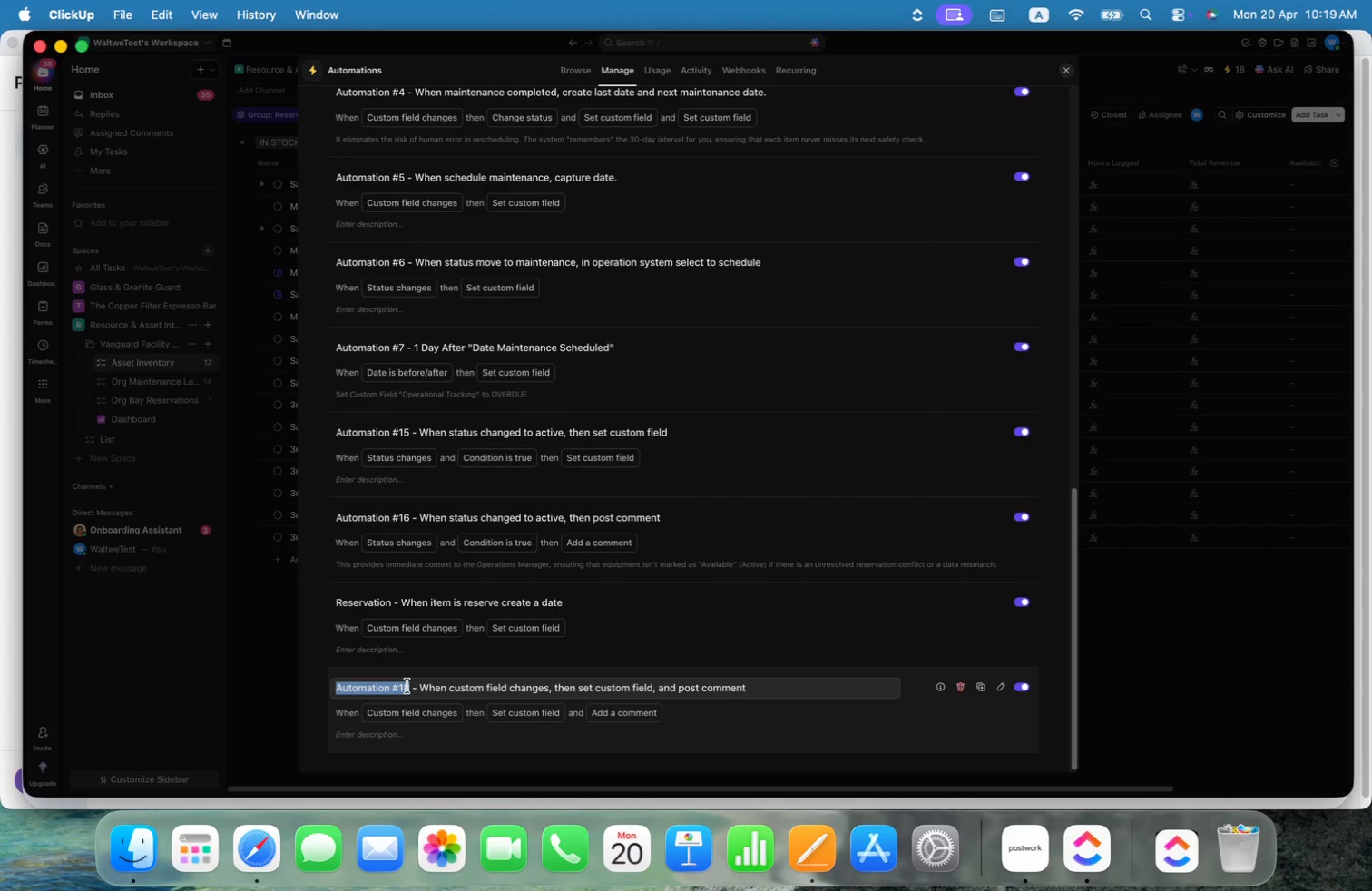 
type(Reservation 2)
 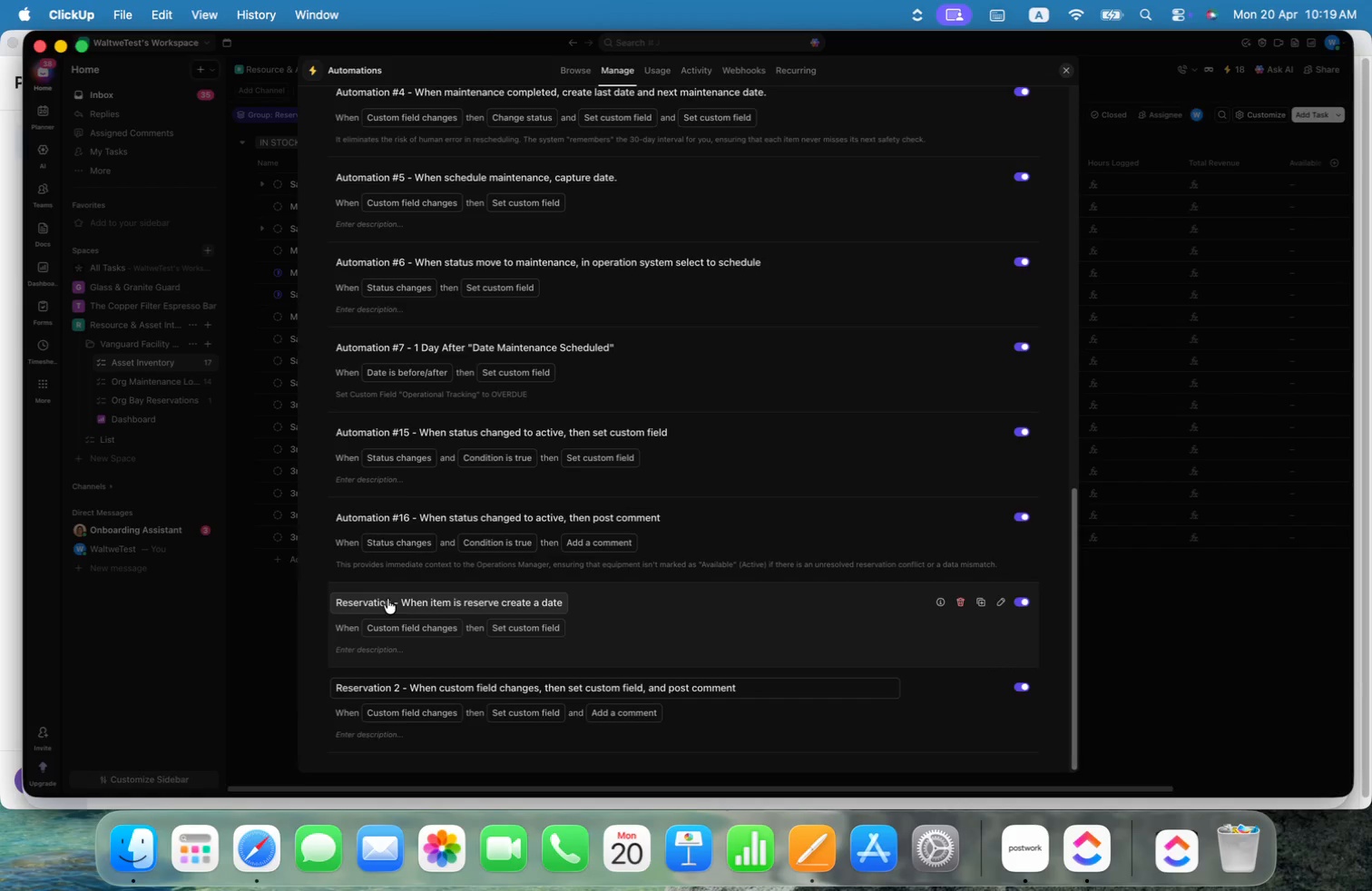 
double_click([393, 604])
 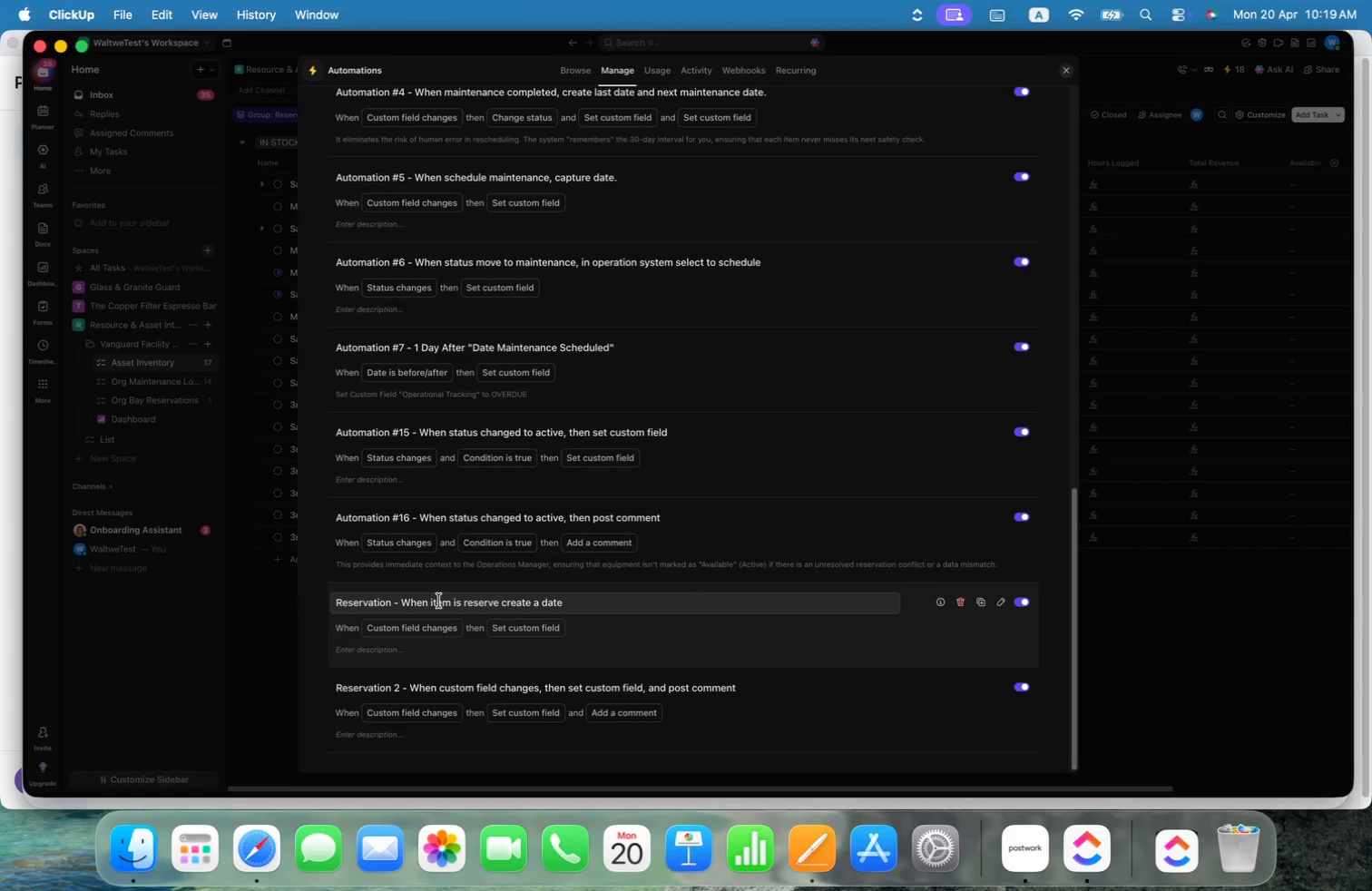 
key(1)
 